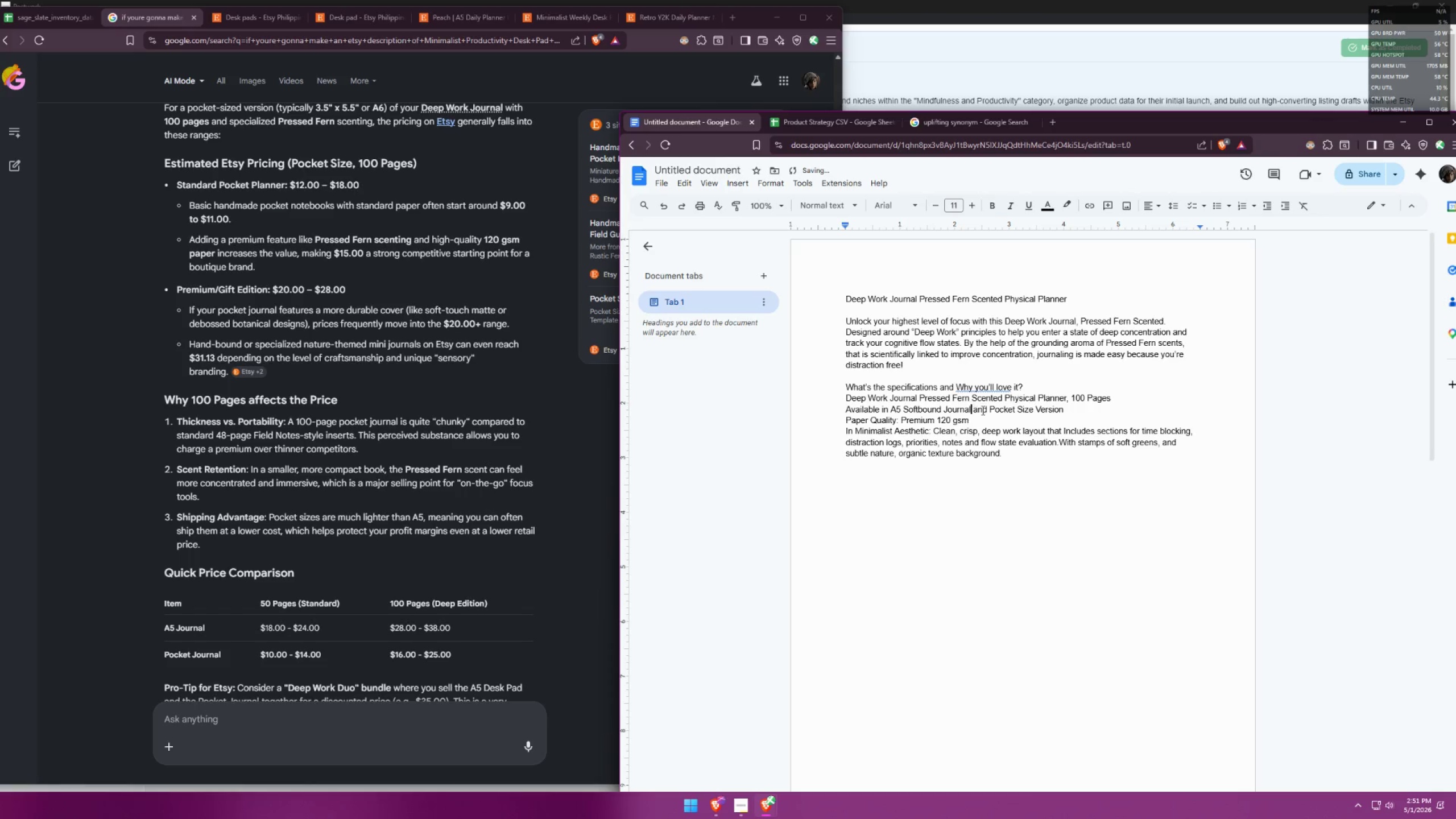 
type( $28)
 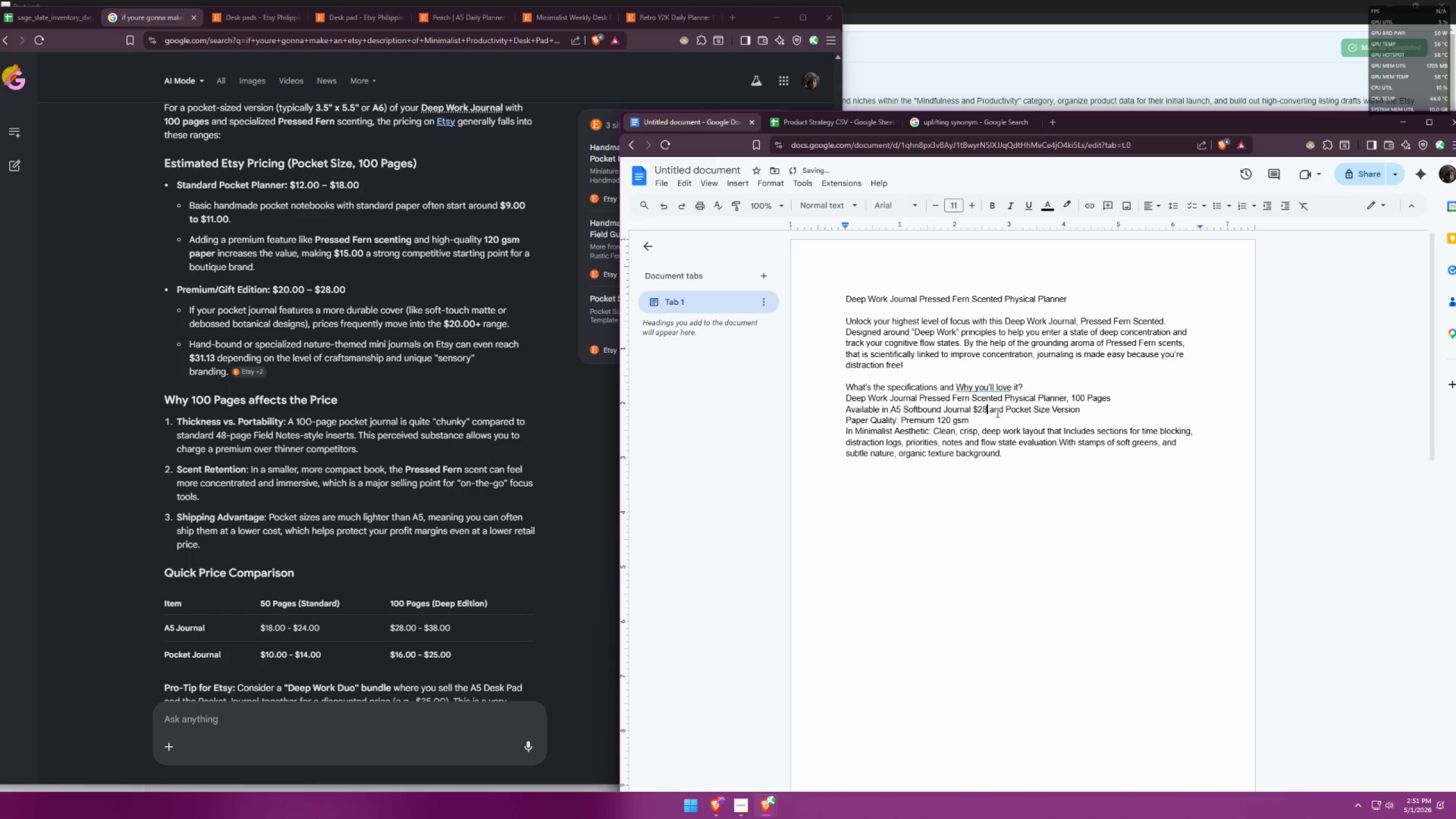 
left_click([1089, 408])
 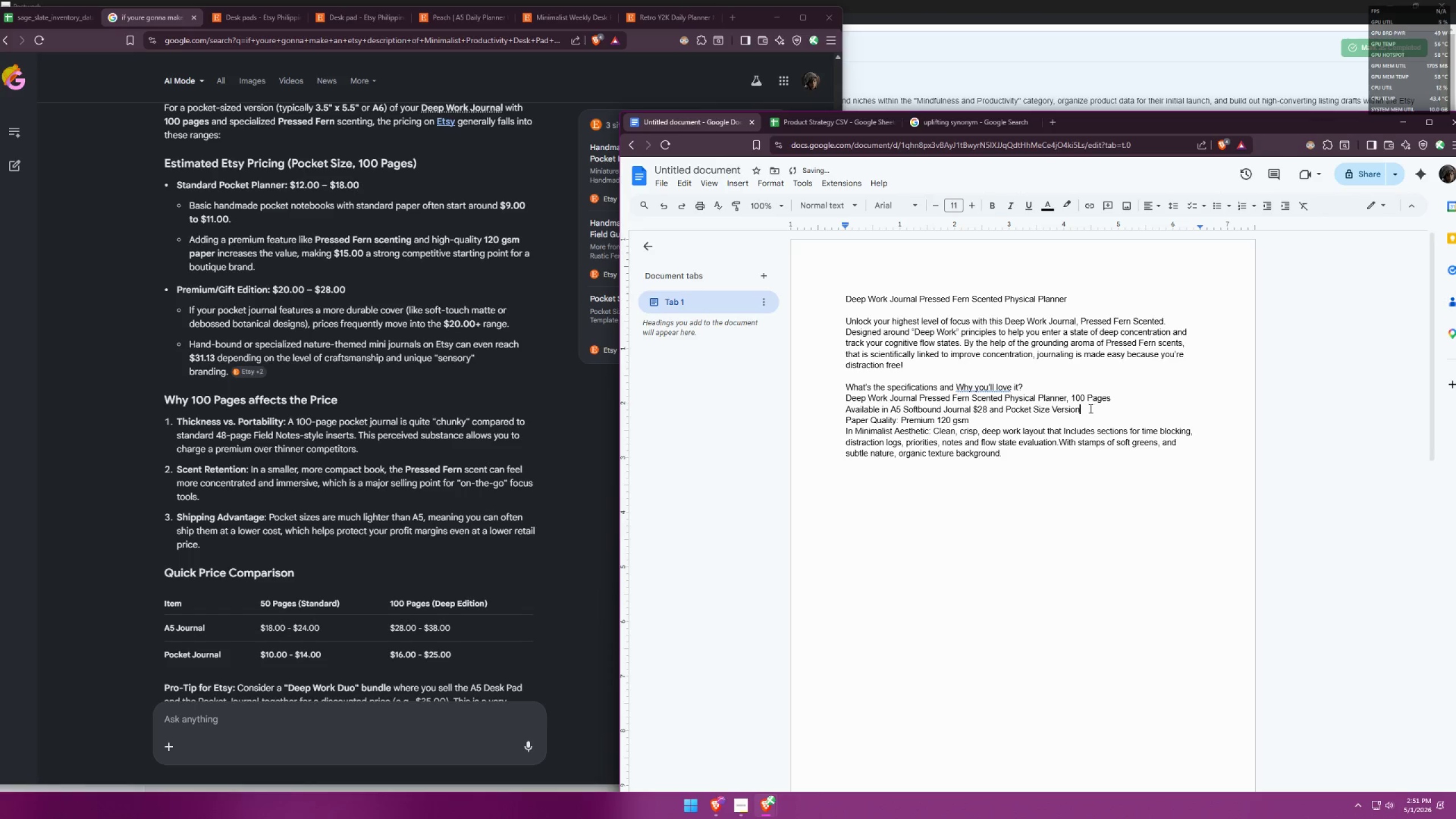 
key(Space)
 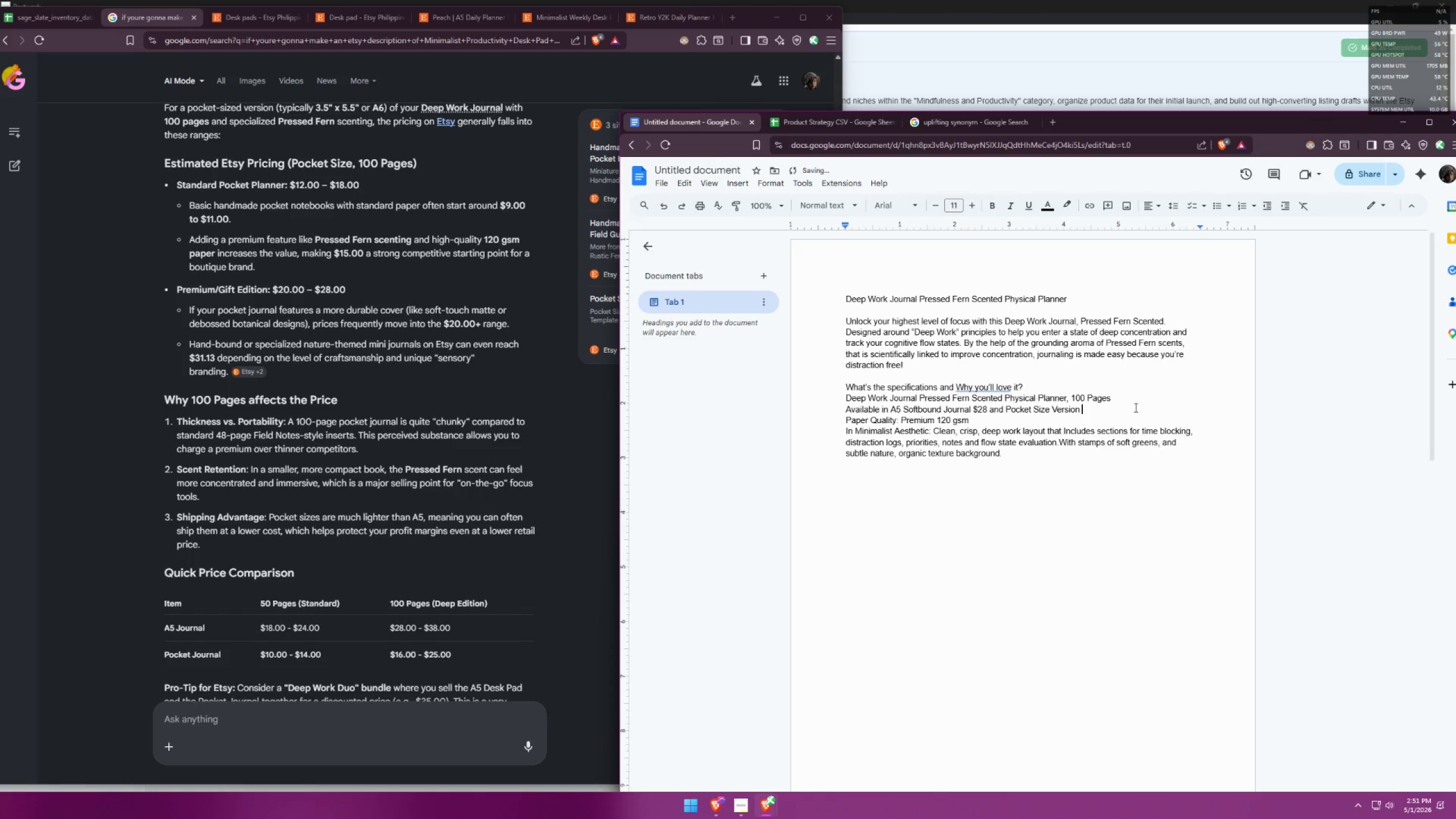 
key(Shift+7)
 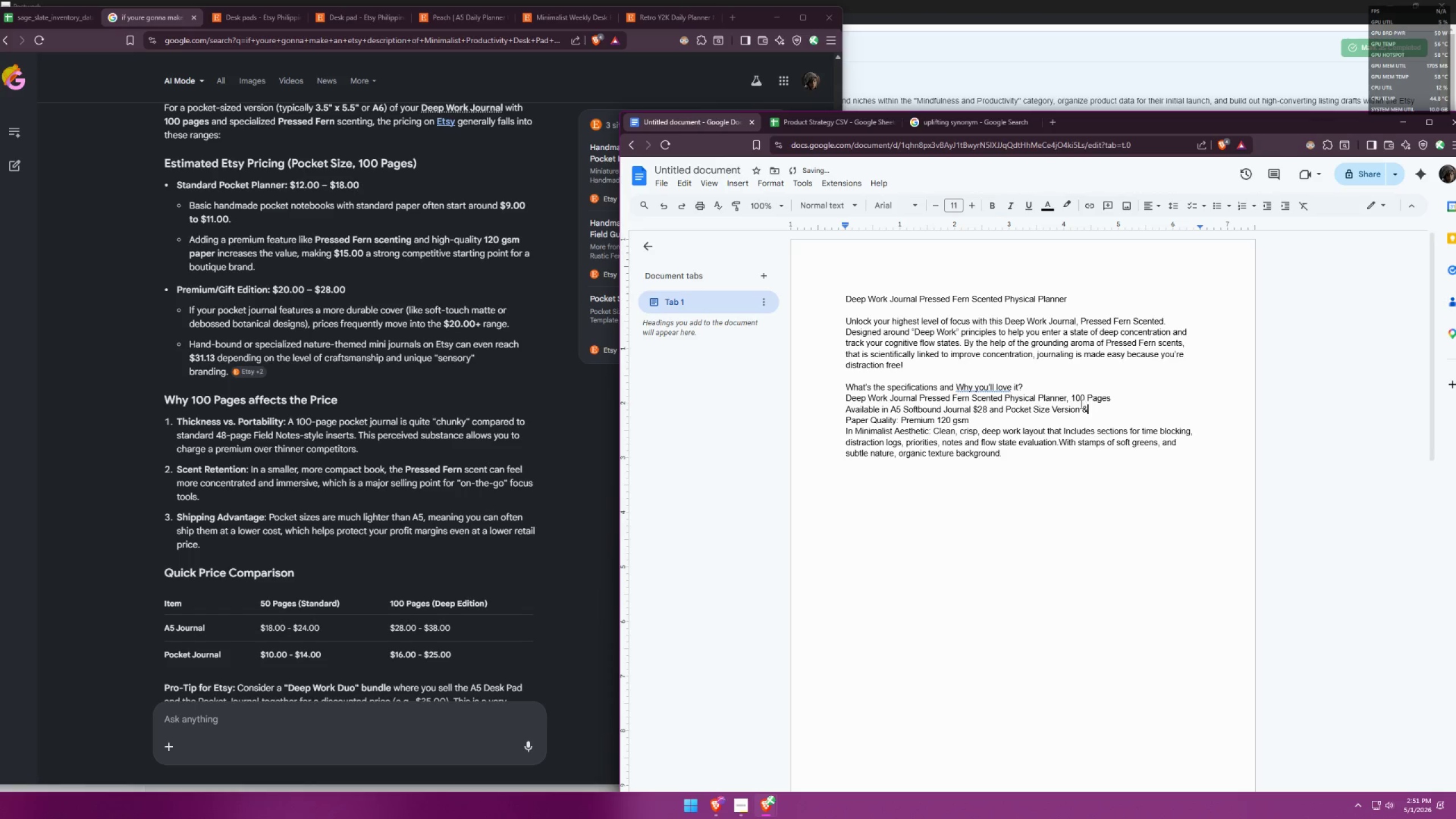 
left_click([1052, 403])
 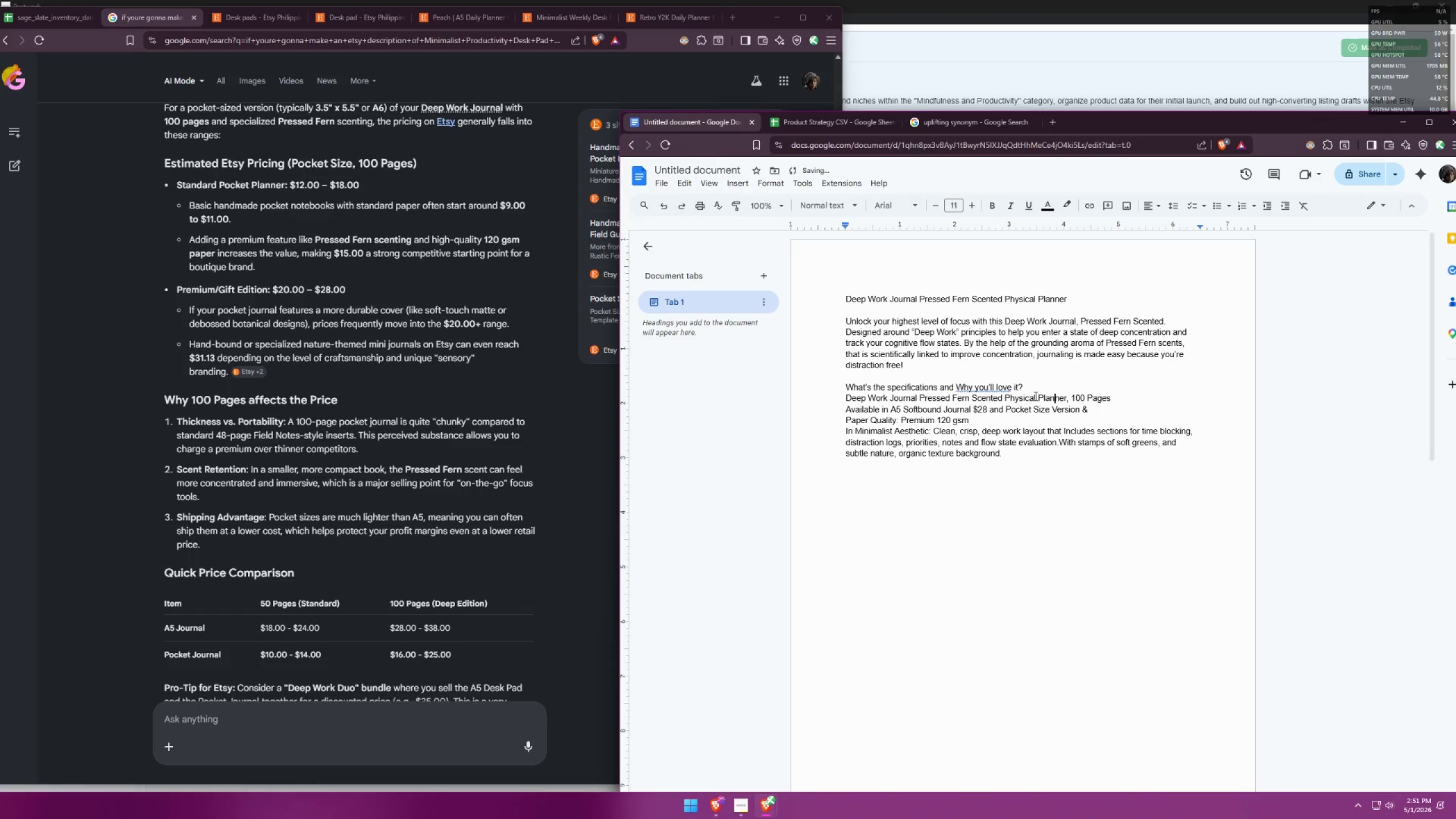 
left_click([1007, 408])
 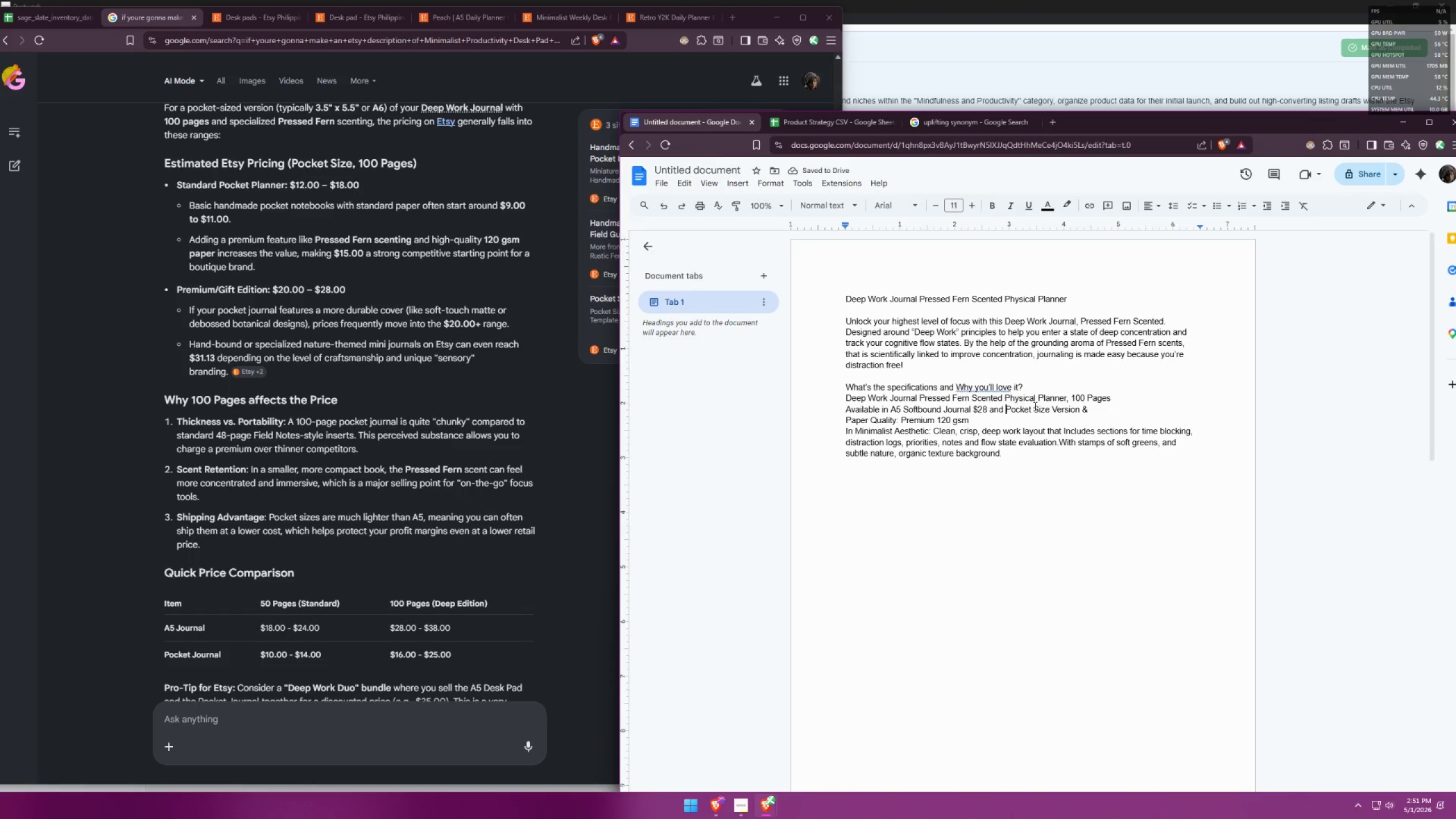 
key(Shift+ShiftLeft)
 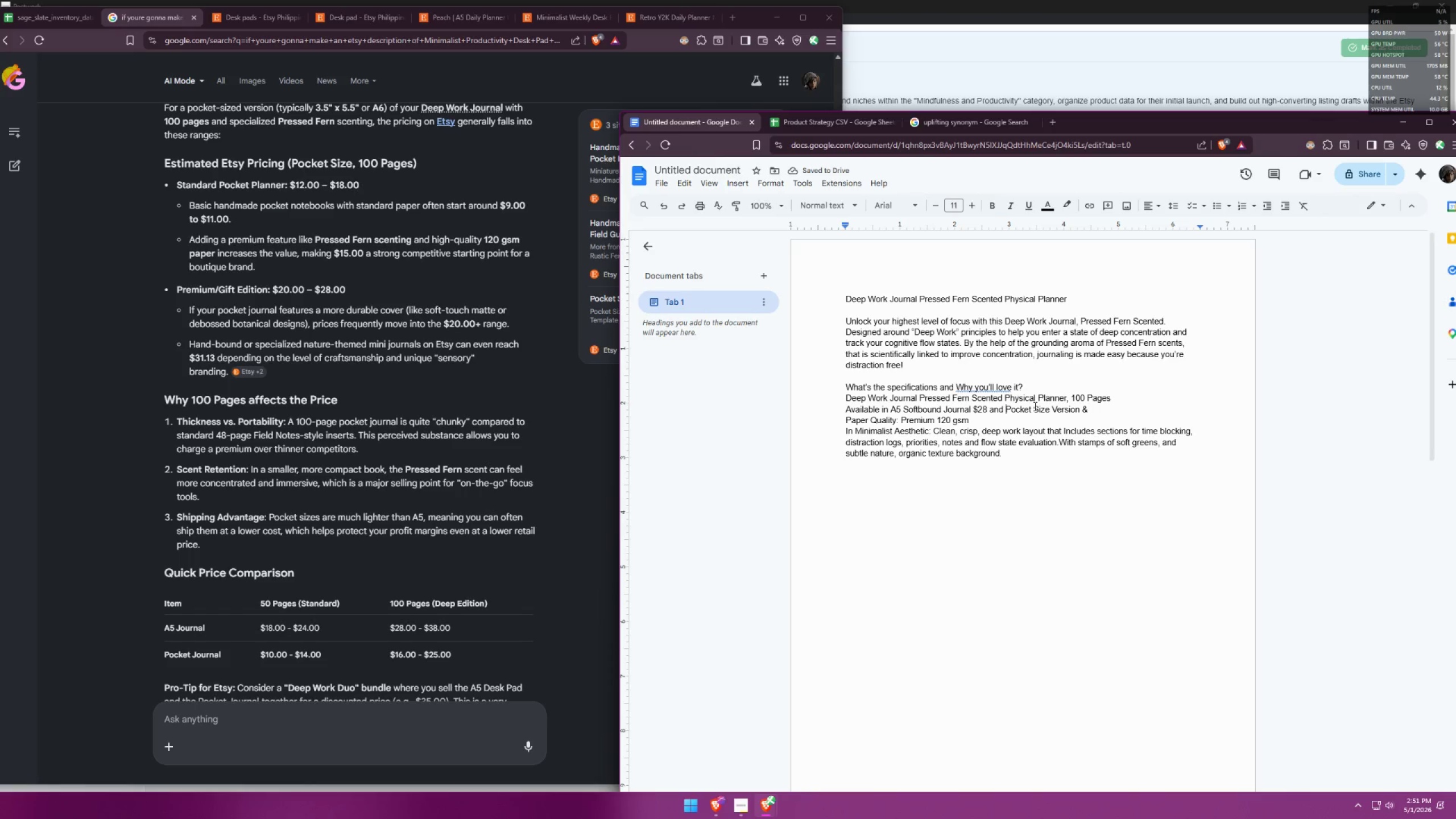 
key(Shift+A)
 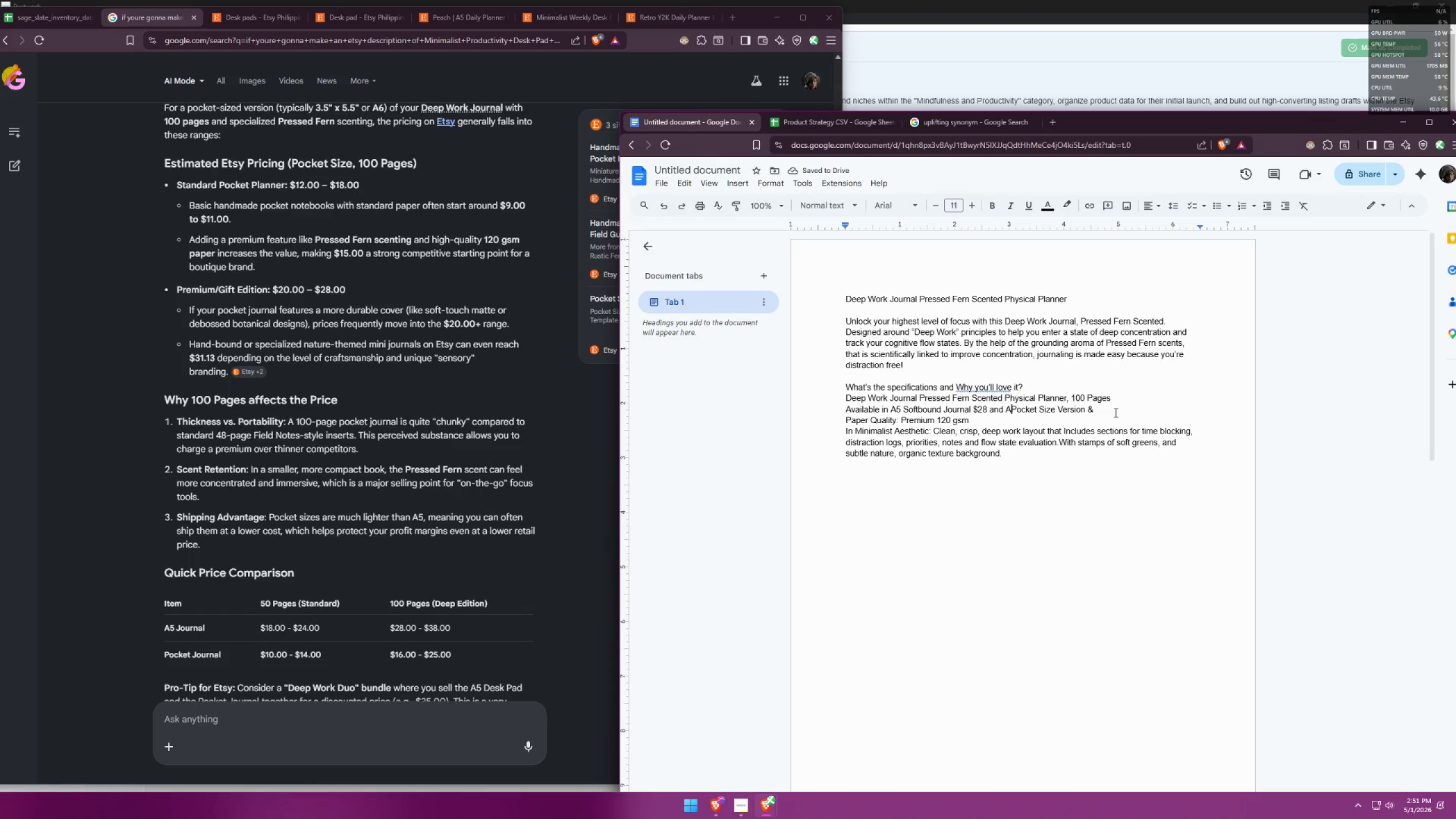 
wait(6.42)
 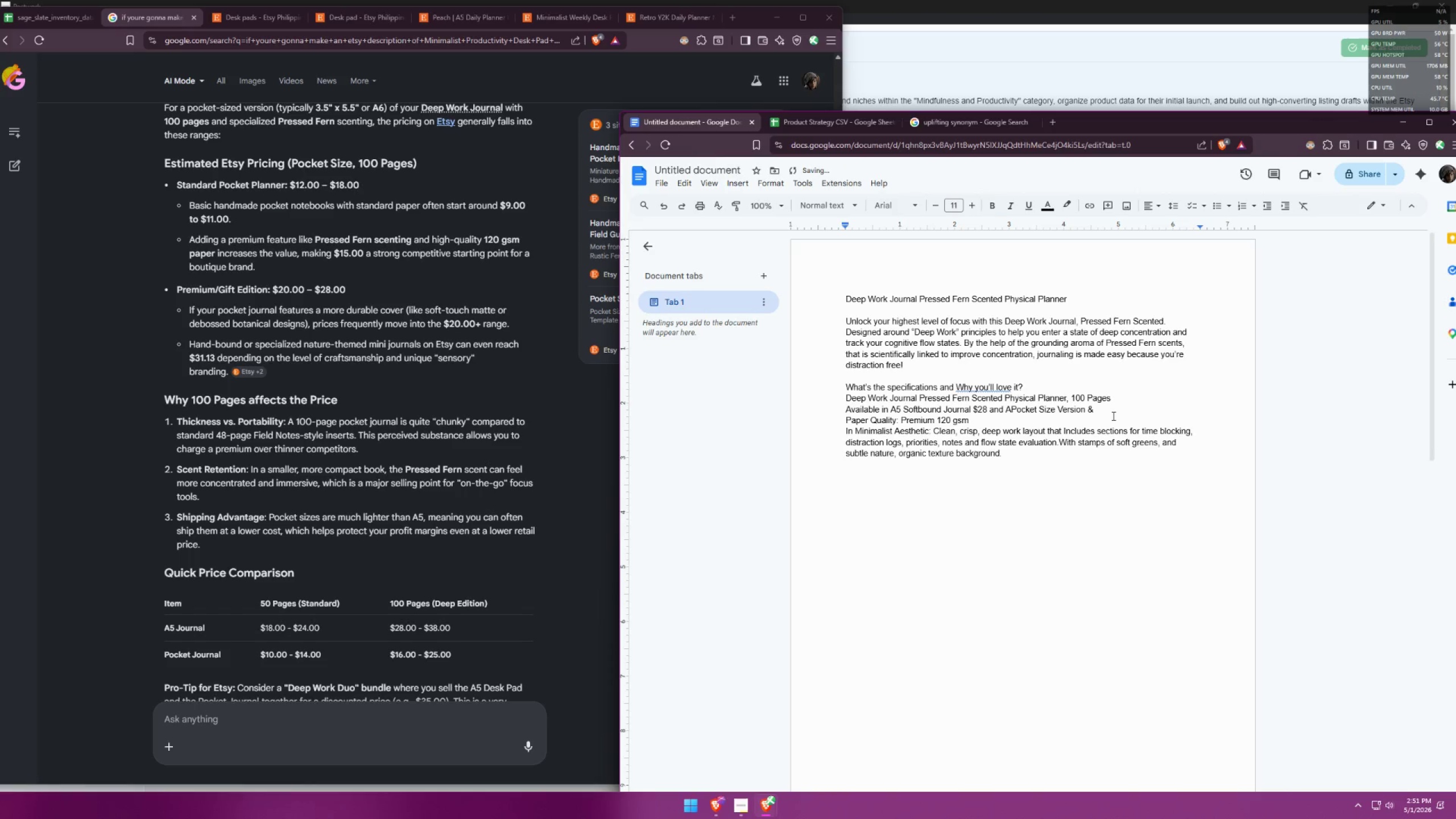 
scroll: coordinate [474, 341], scroll_direction: up, amount: 1.0
 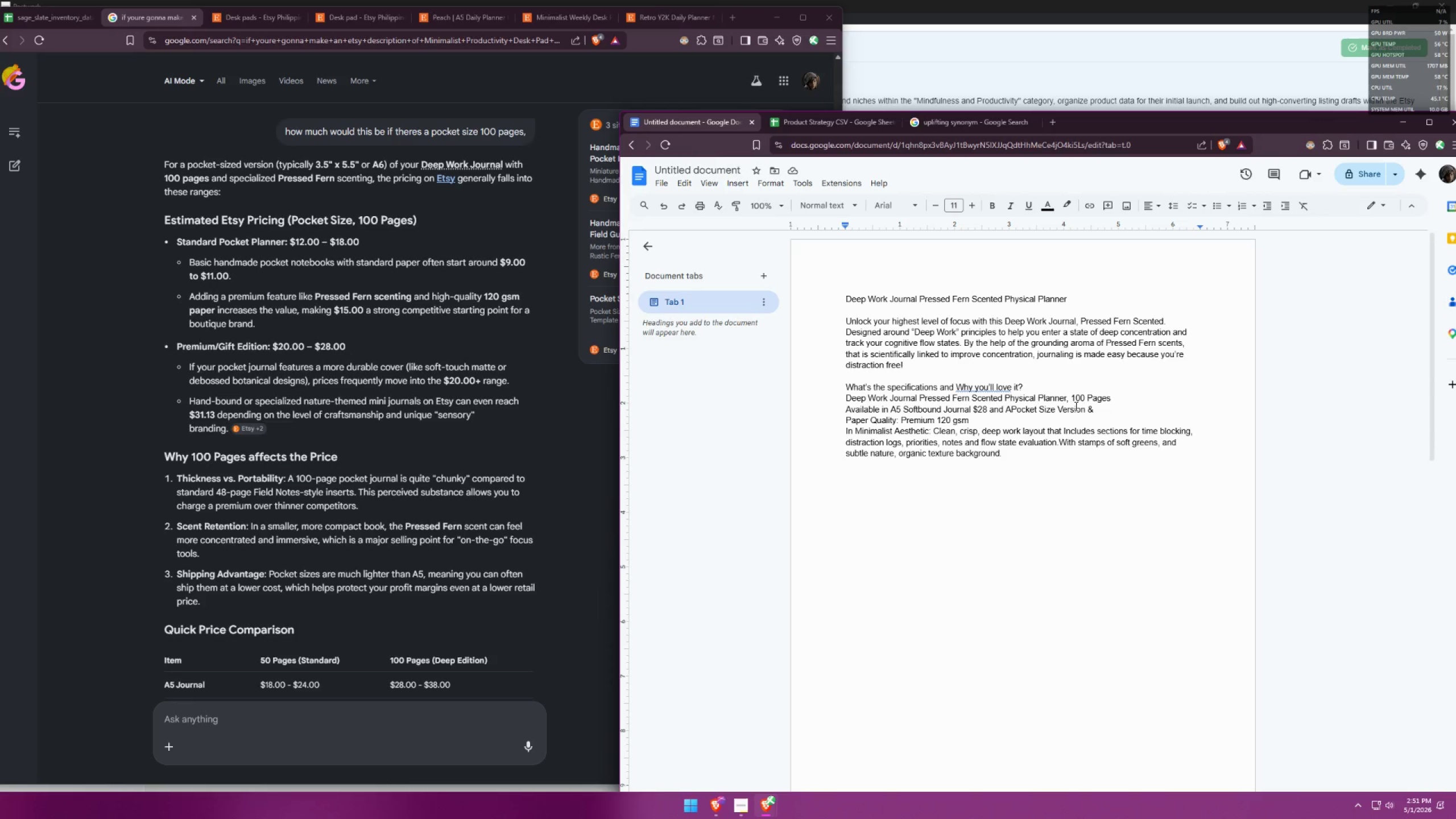 
key(6)
 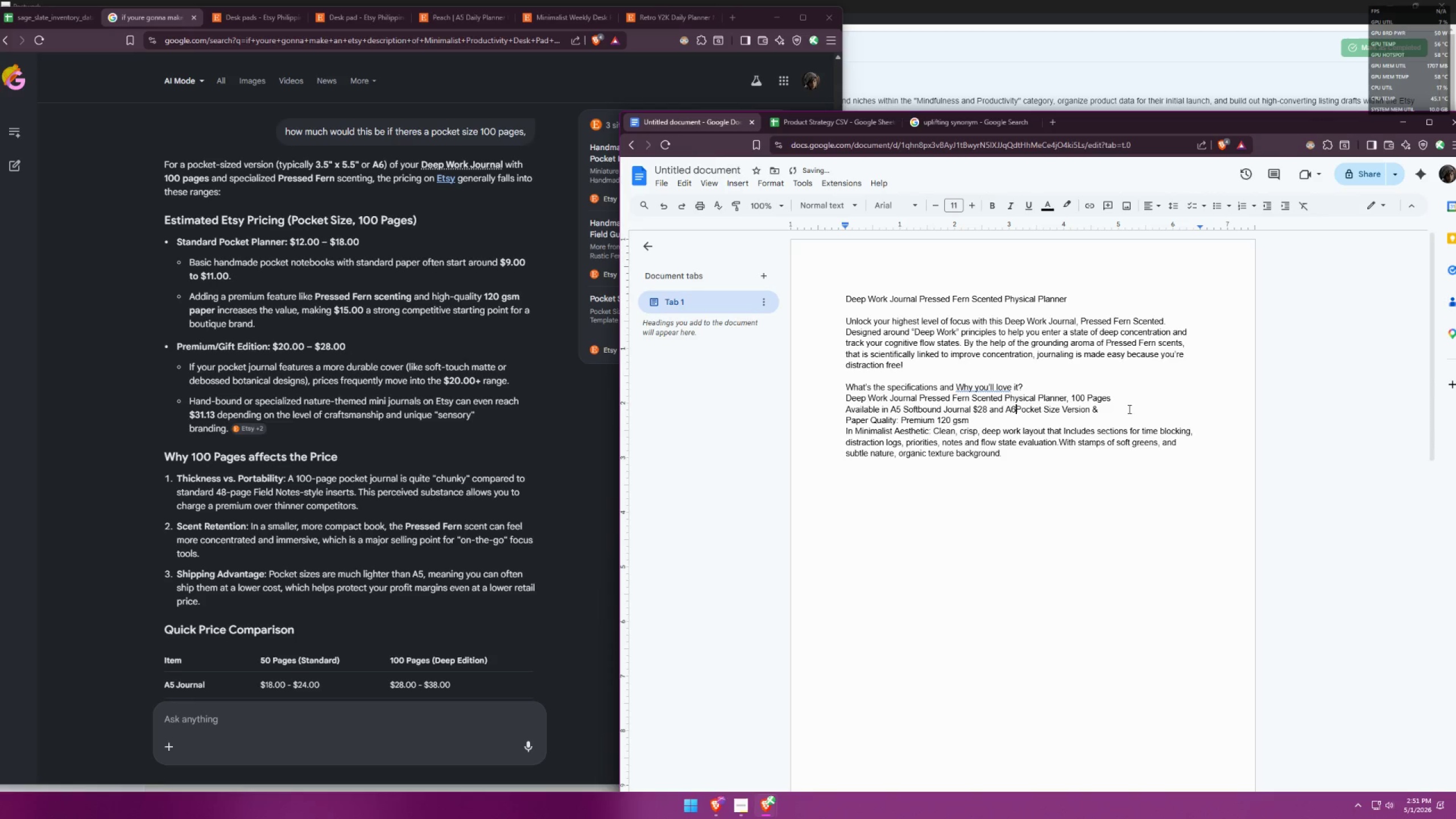 
key(Space)
 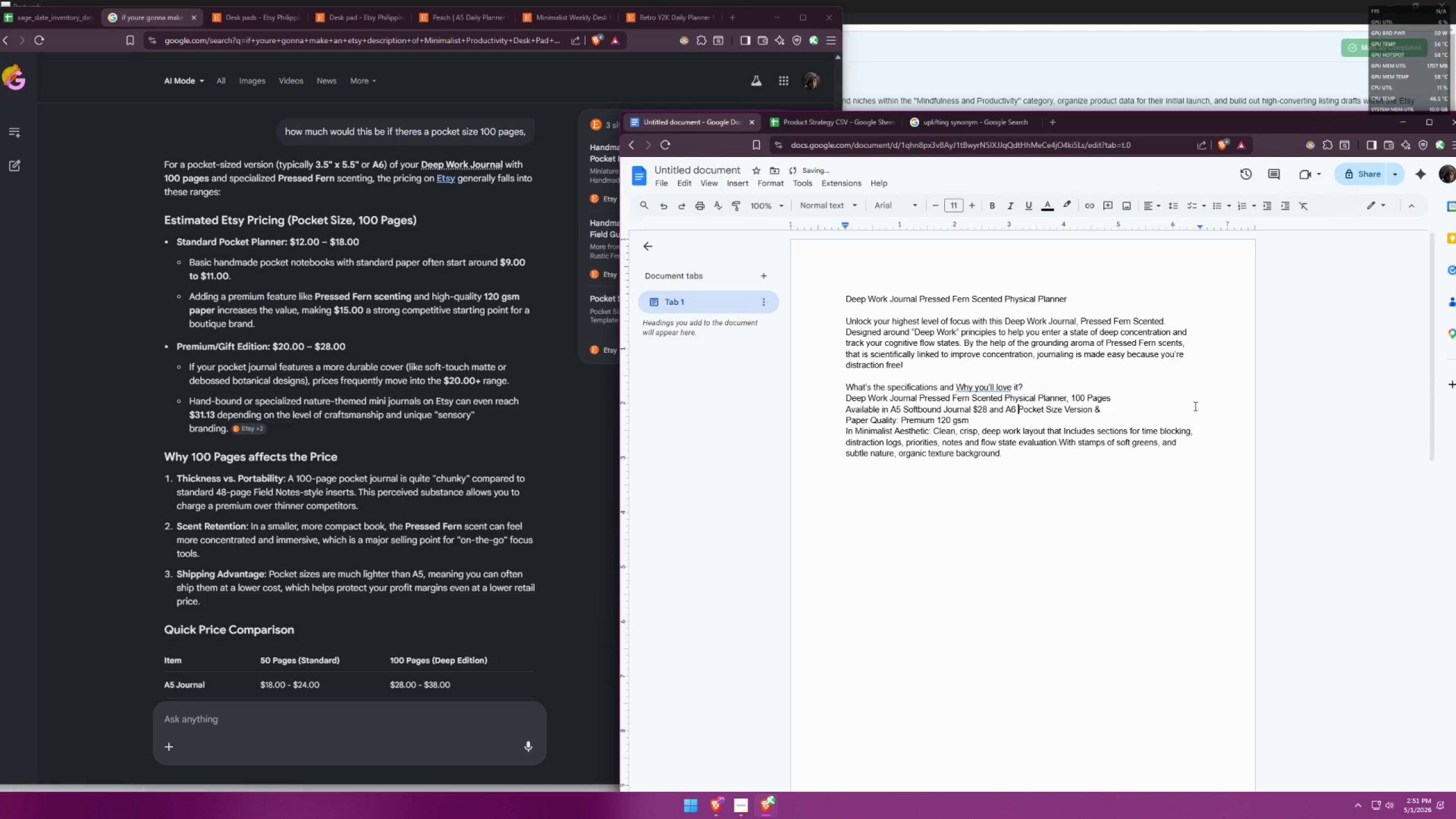 
left_click([1194, 406])
 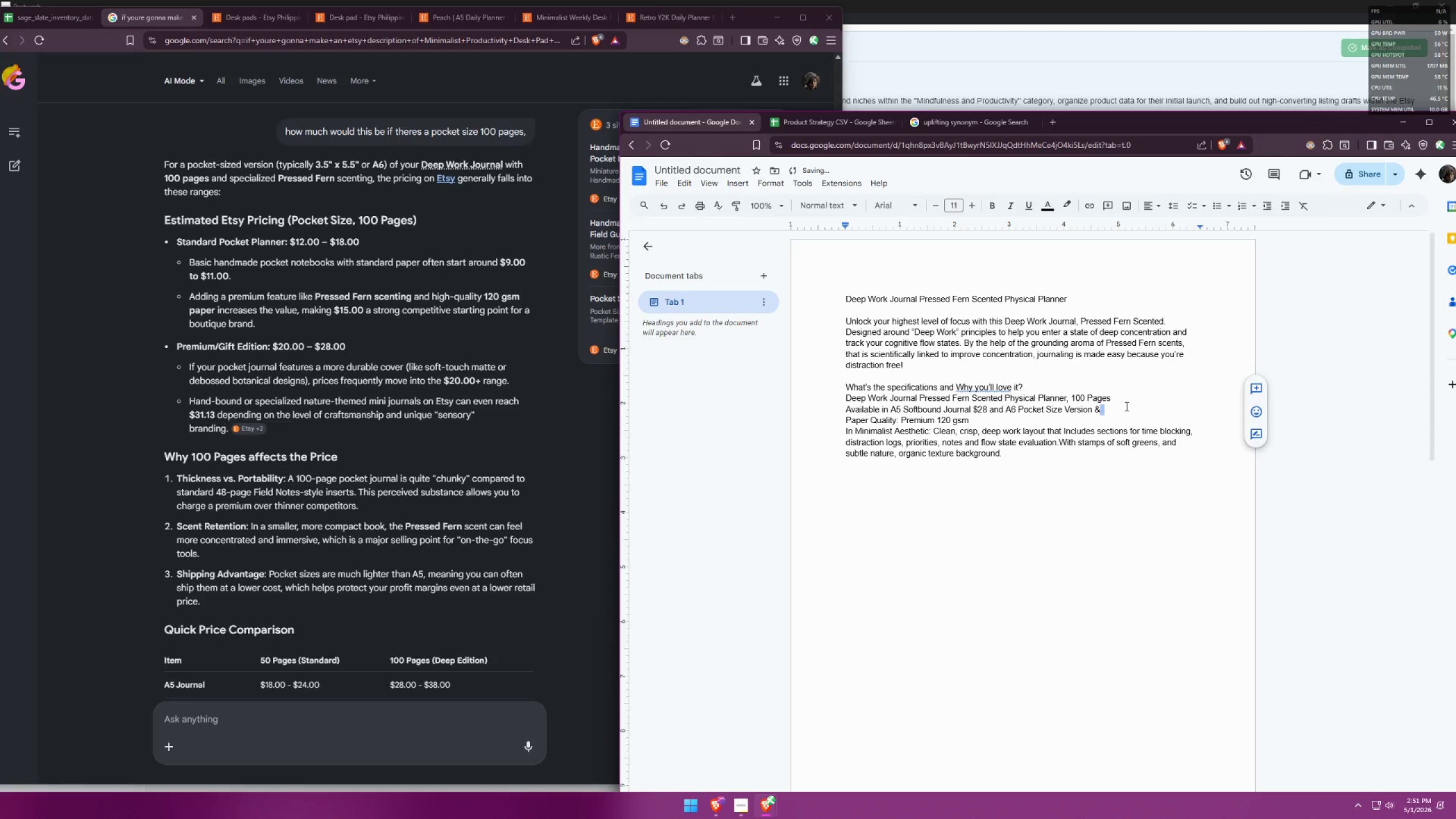 
left_click([1116, 405])
 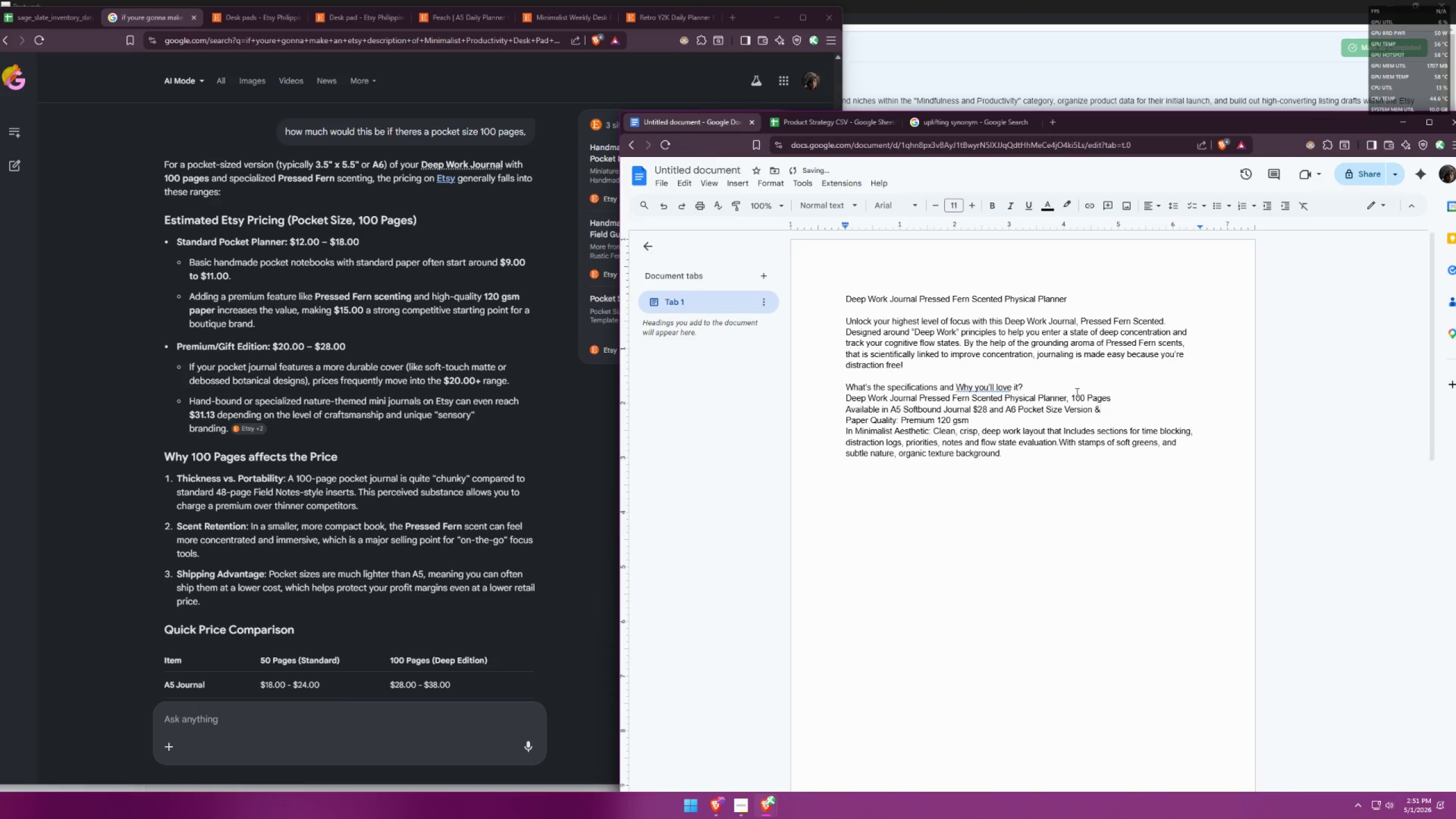 
key(Backspace)
 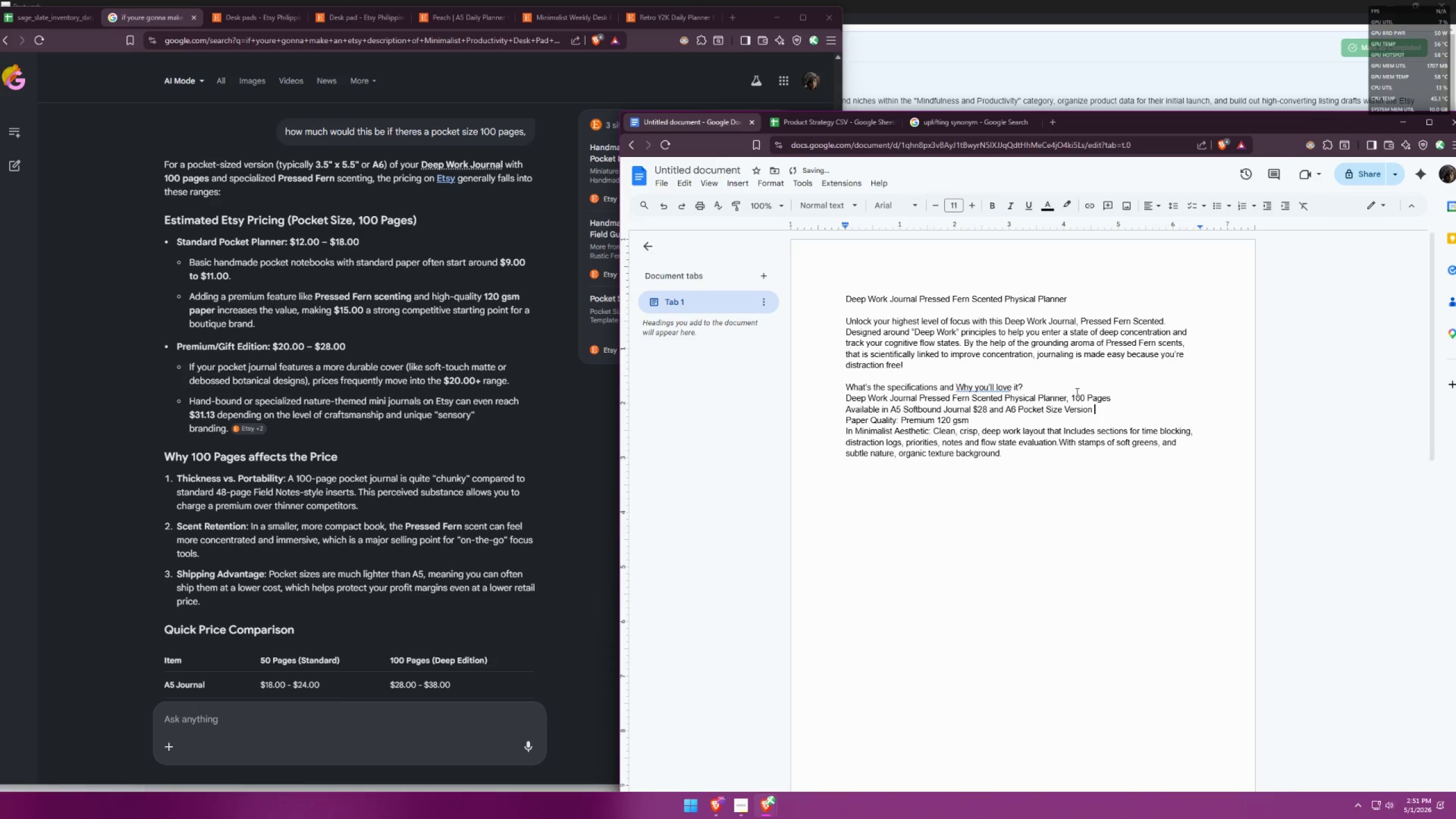 
key(Shift+4)
 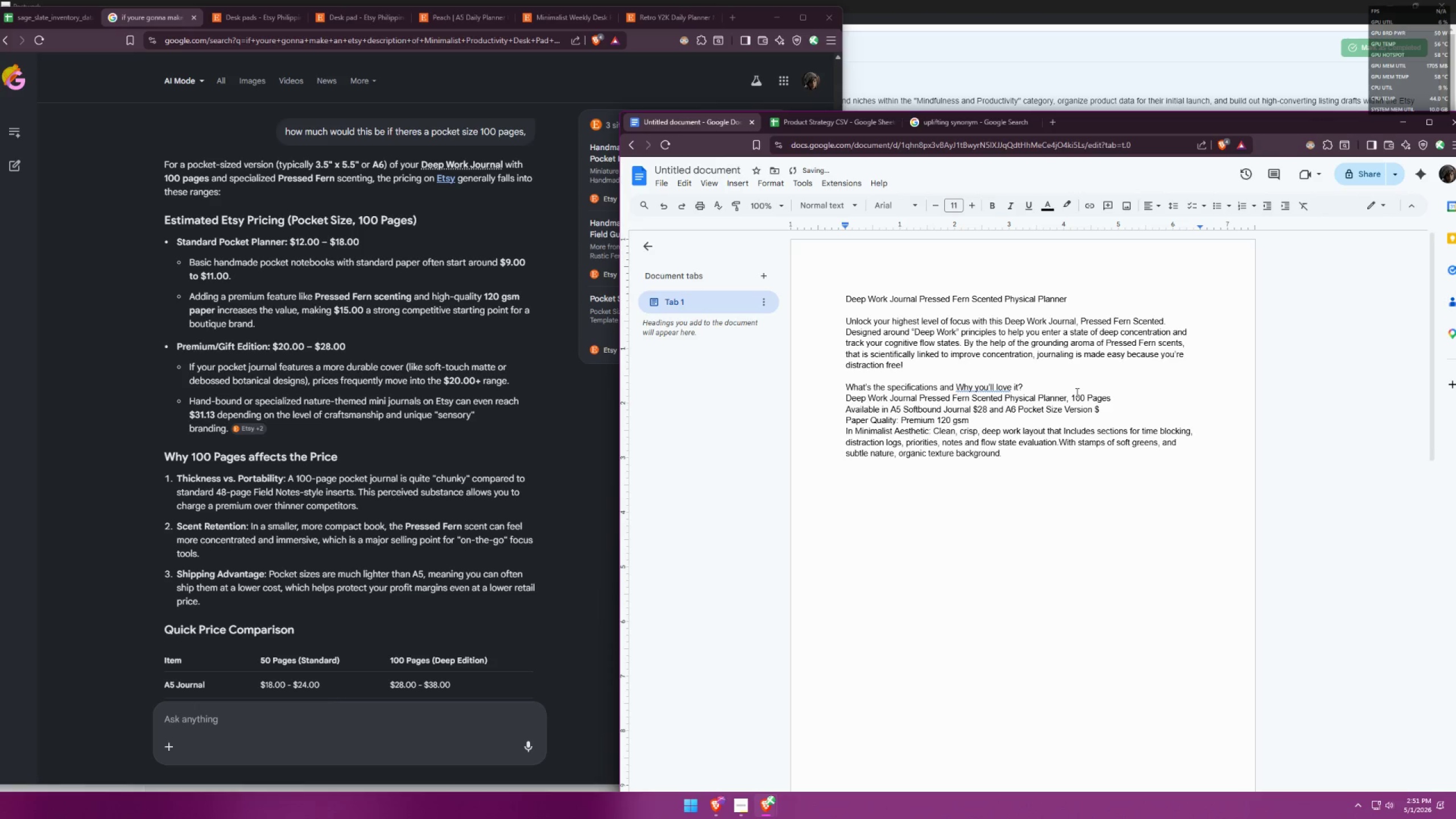 
scroll: coordinate [419, 441], scroll_direction: down, amount: 1.0
 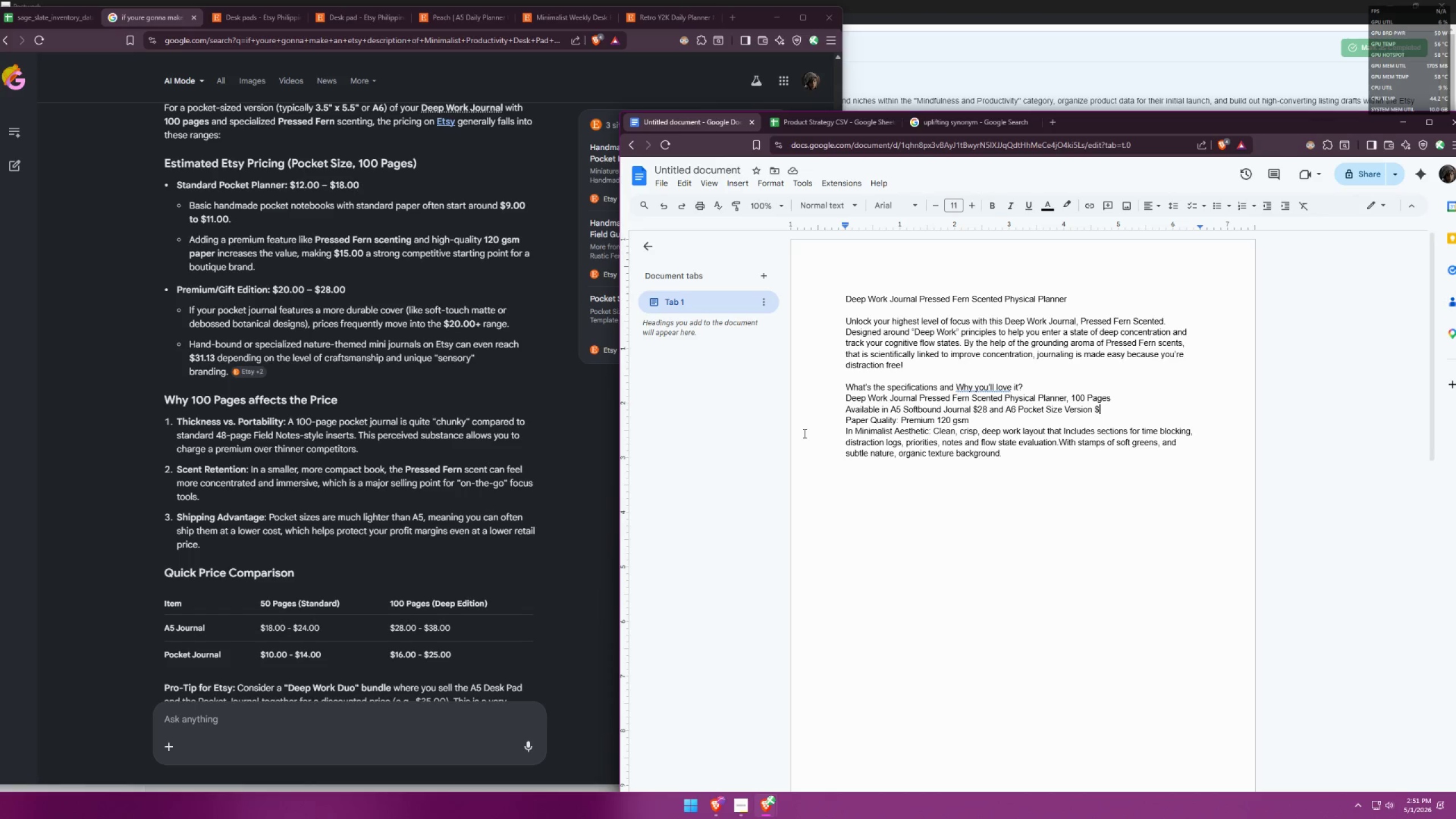 
wait(12.48)
 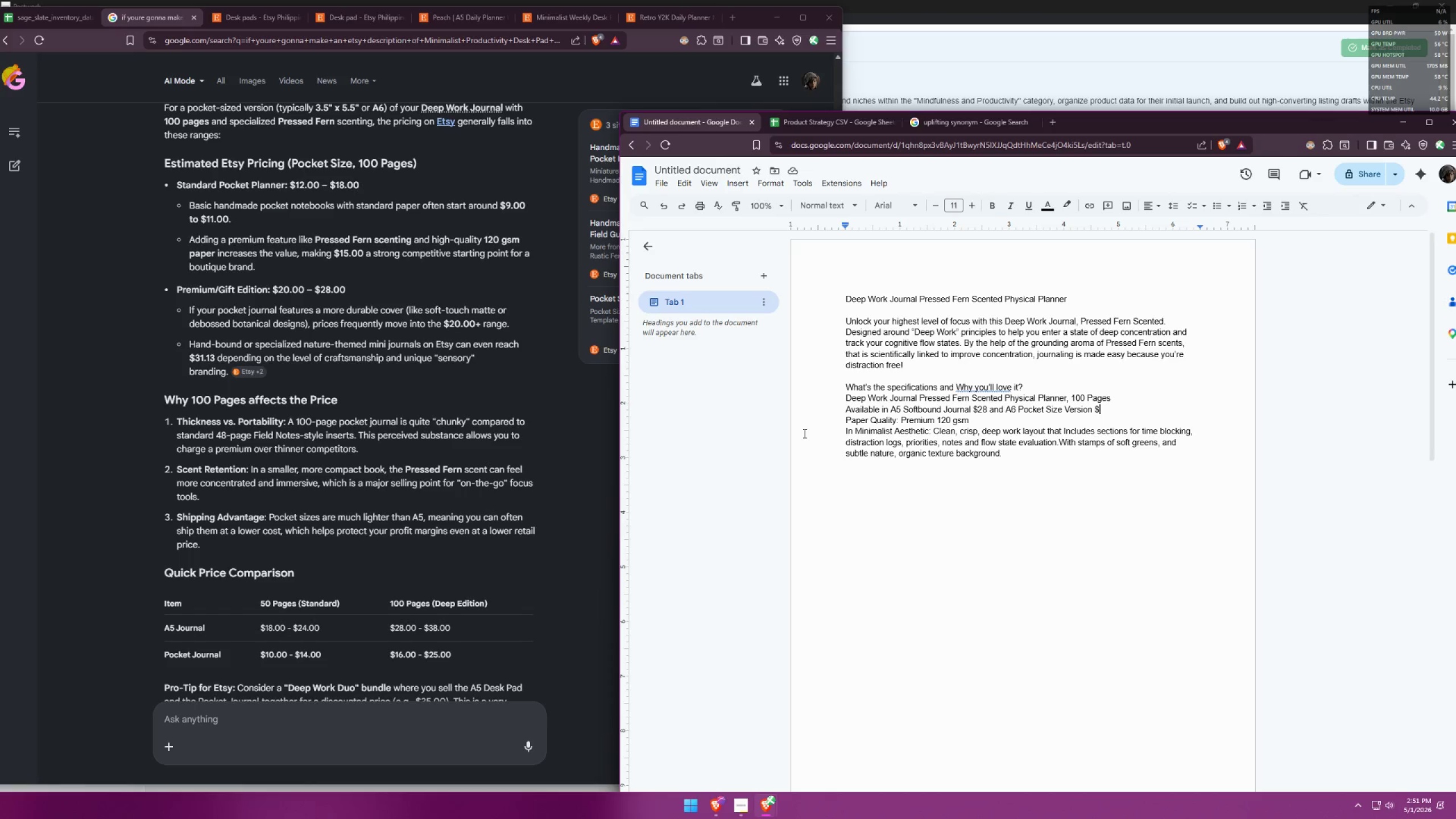 
left_click([1006, 450])
 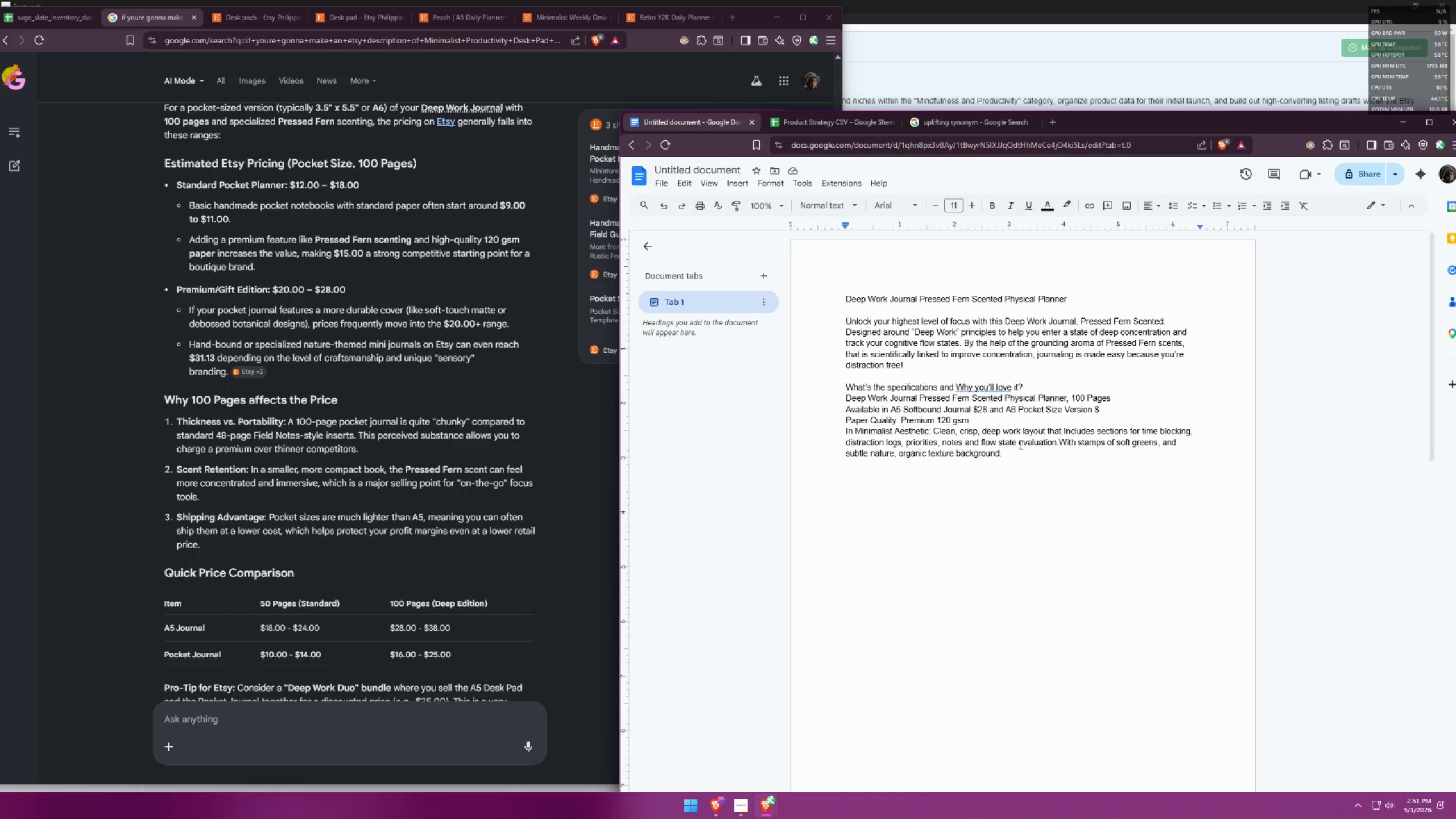 
left_click([1071, 433])
 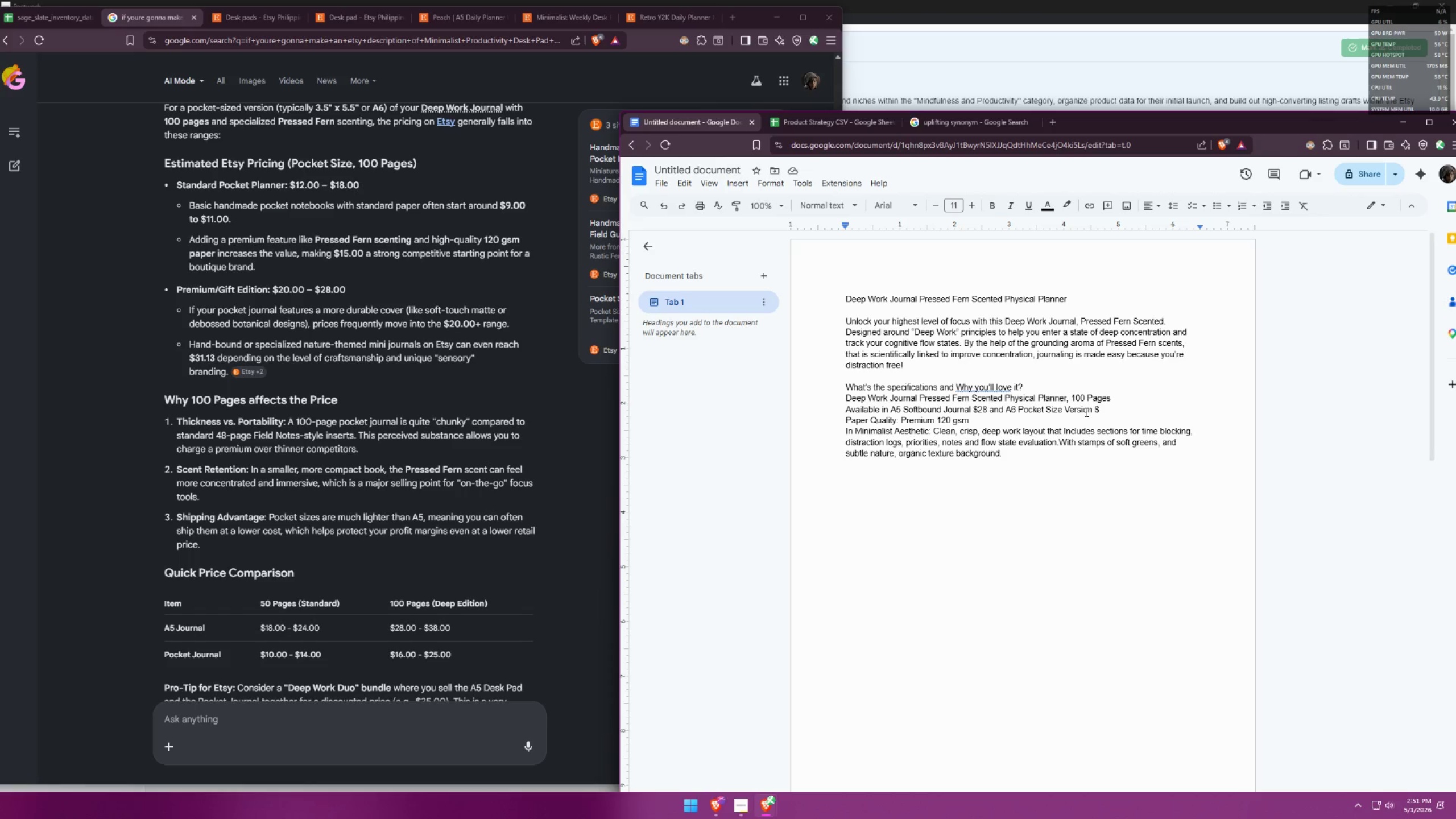 
left_click([1103, 408])
 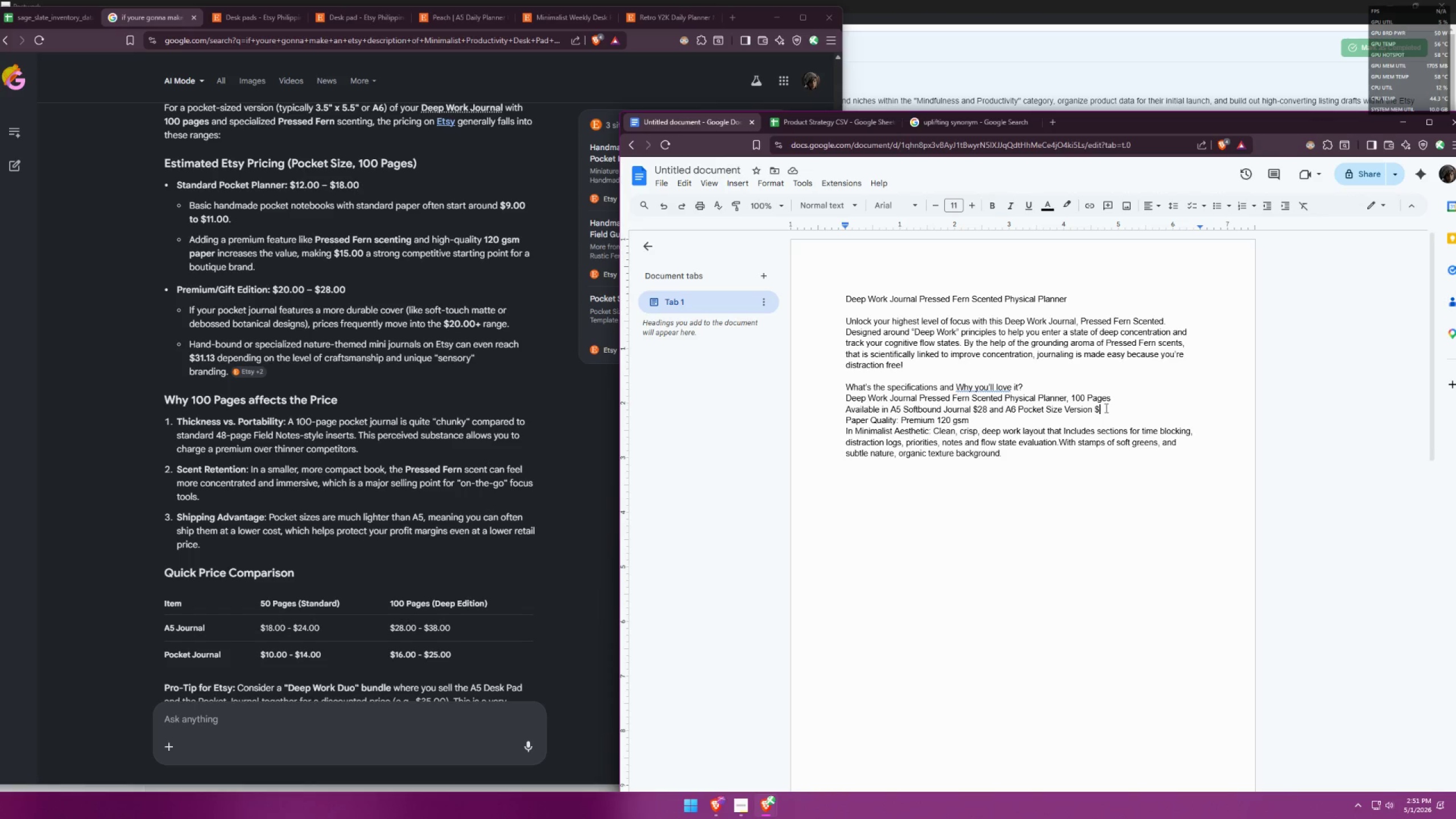 
type(16)
 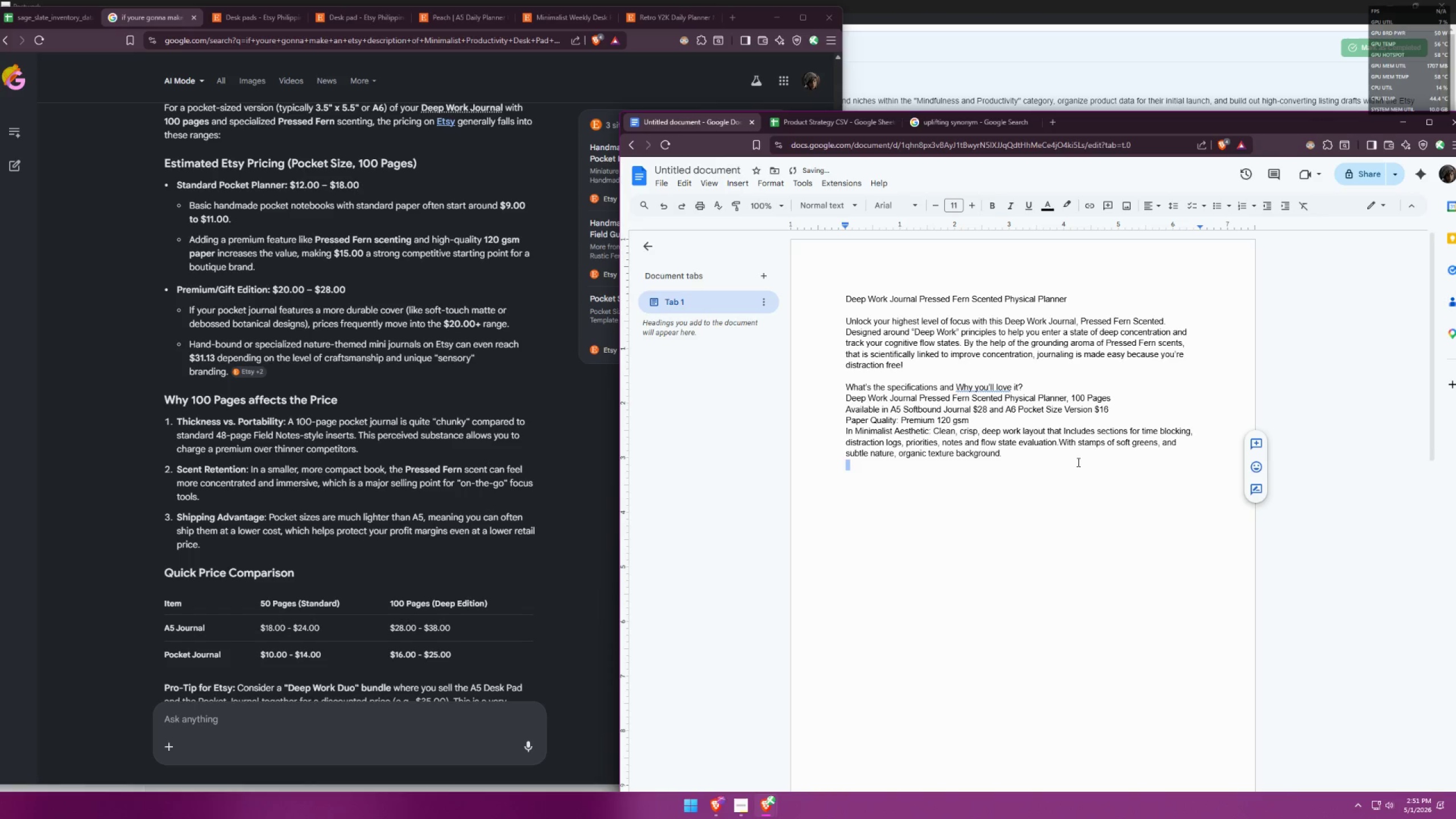 
left_click([1141, 444])
 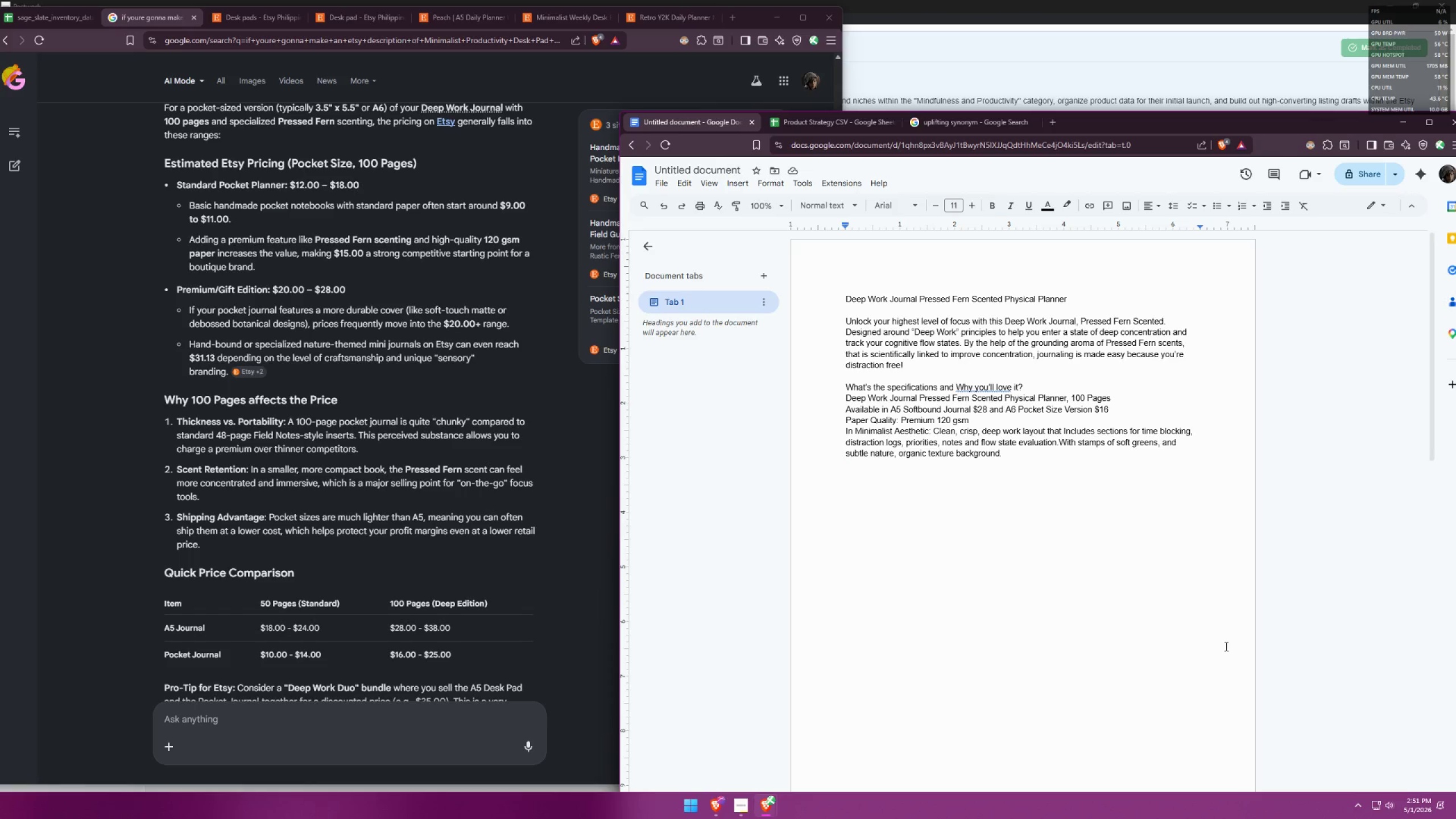 
wait(8.0)
 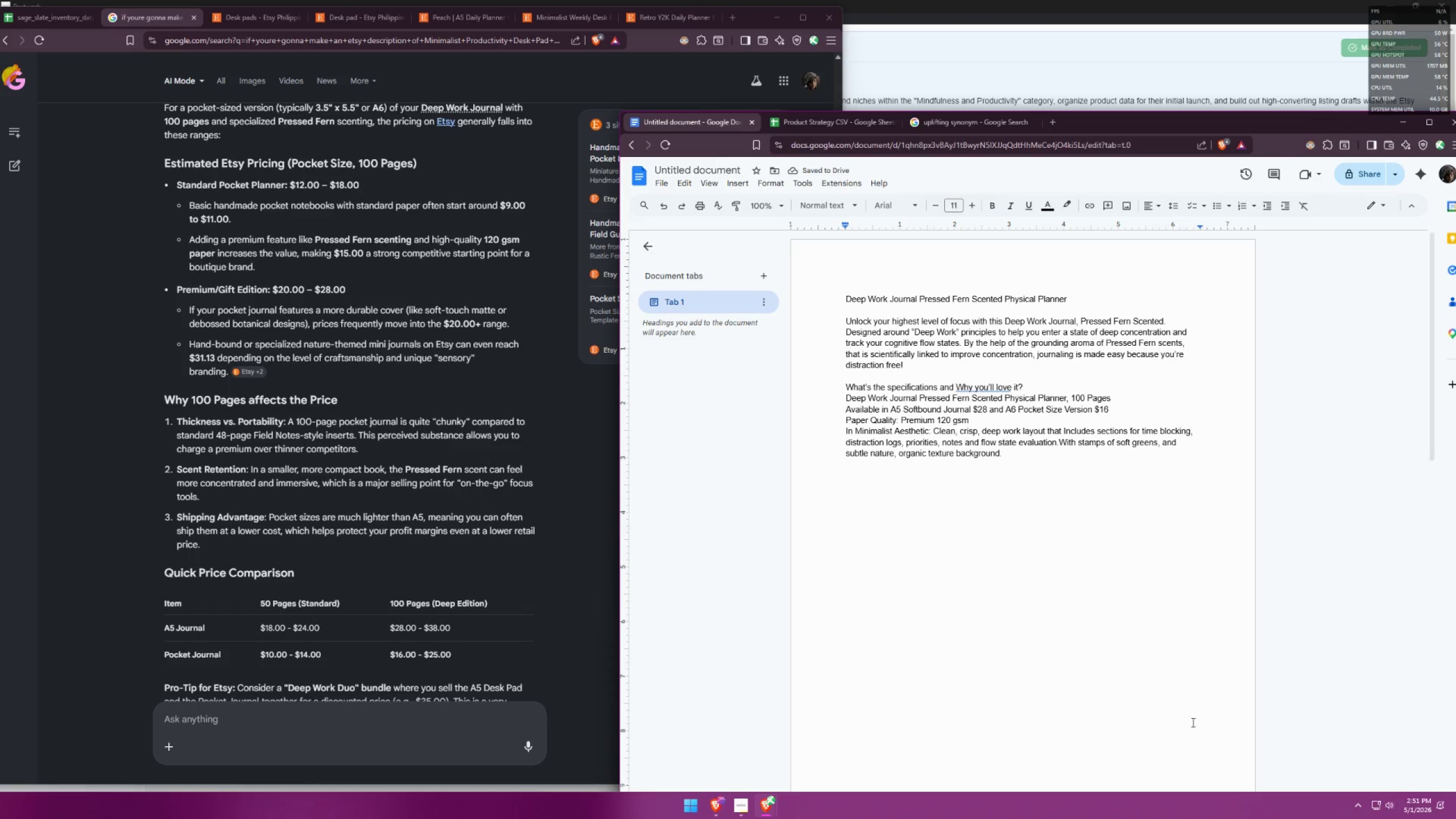 
left_click([1188, 663])
 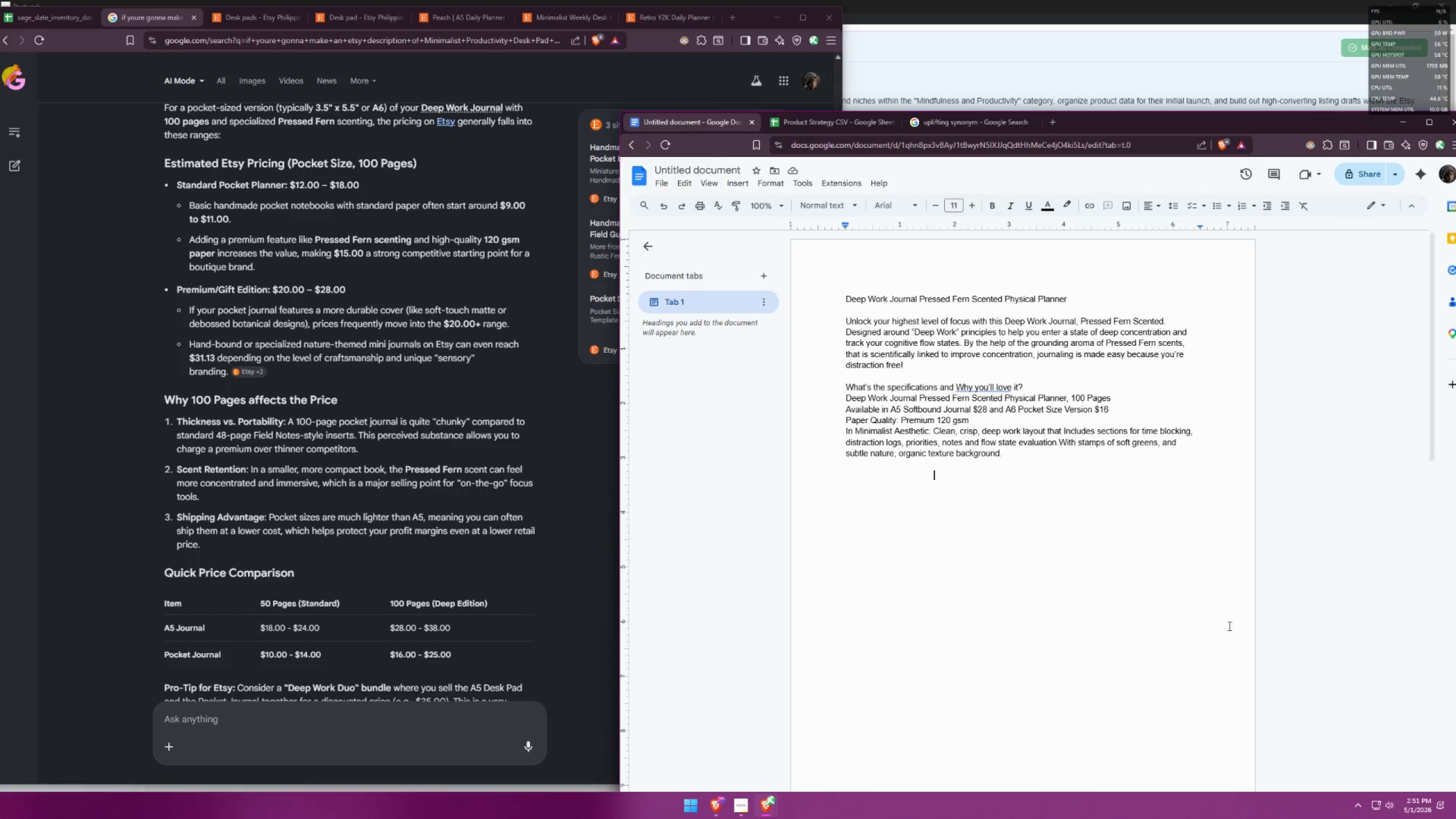 
double_click([1251, 595])
 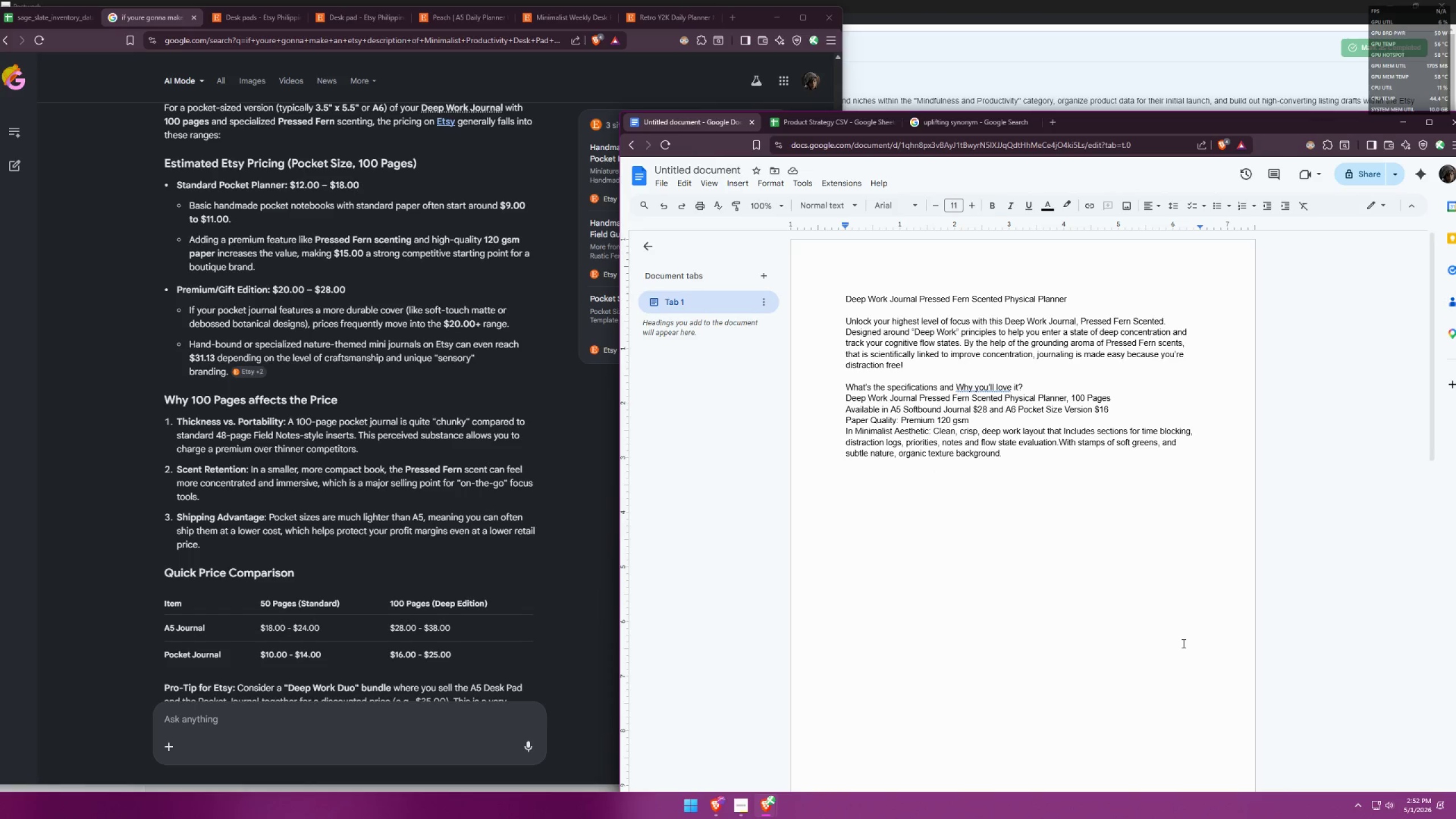 
wait(9.7)
 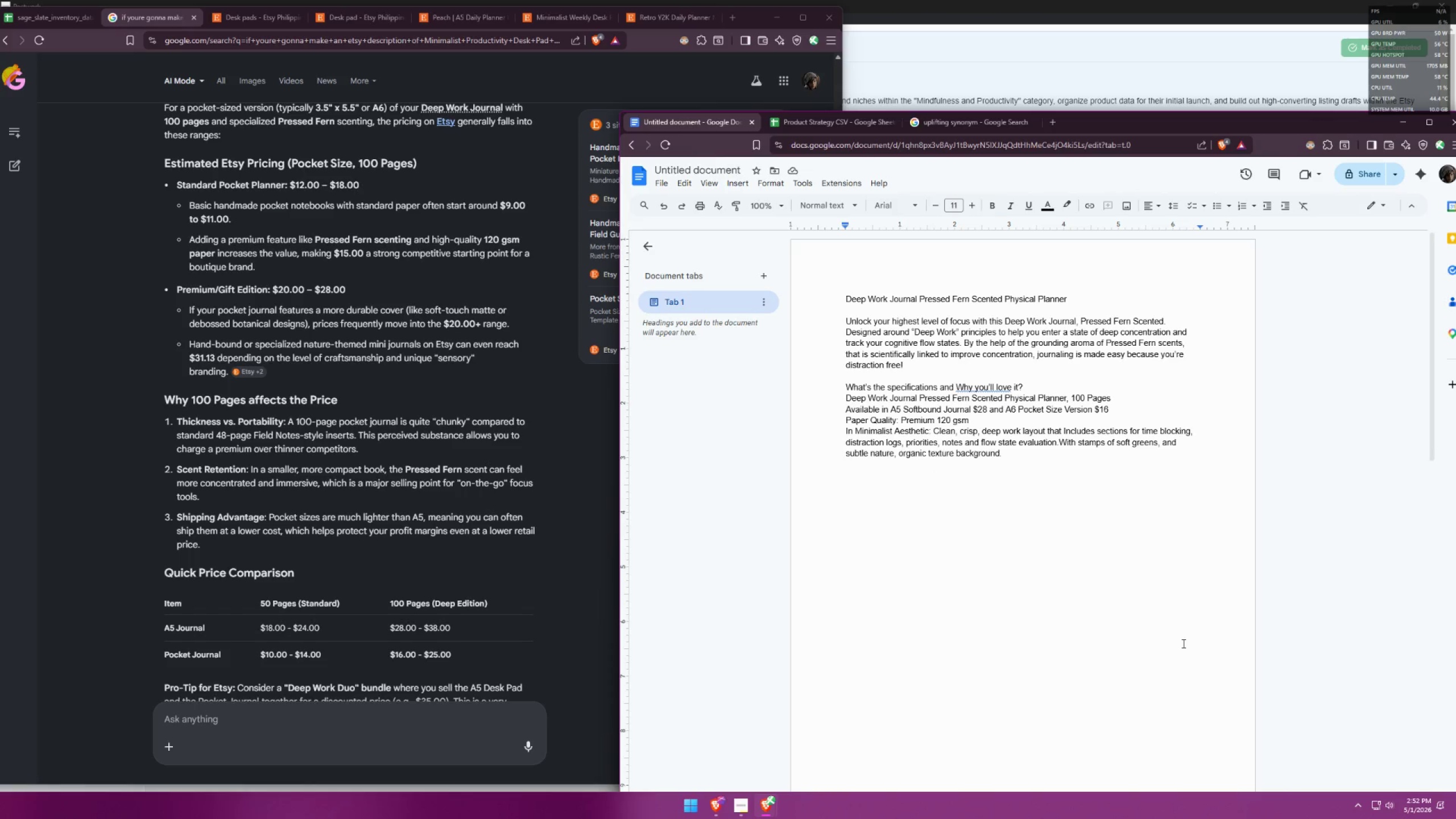 
left_click([1083, 458])
 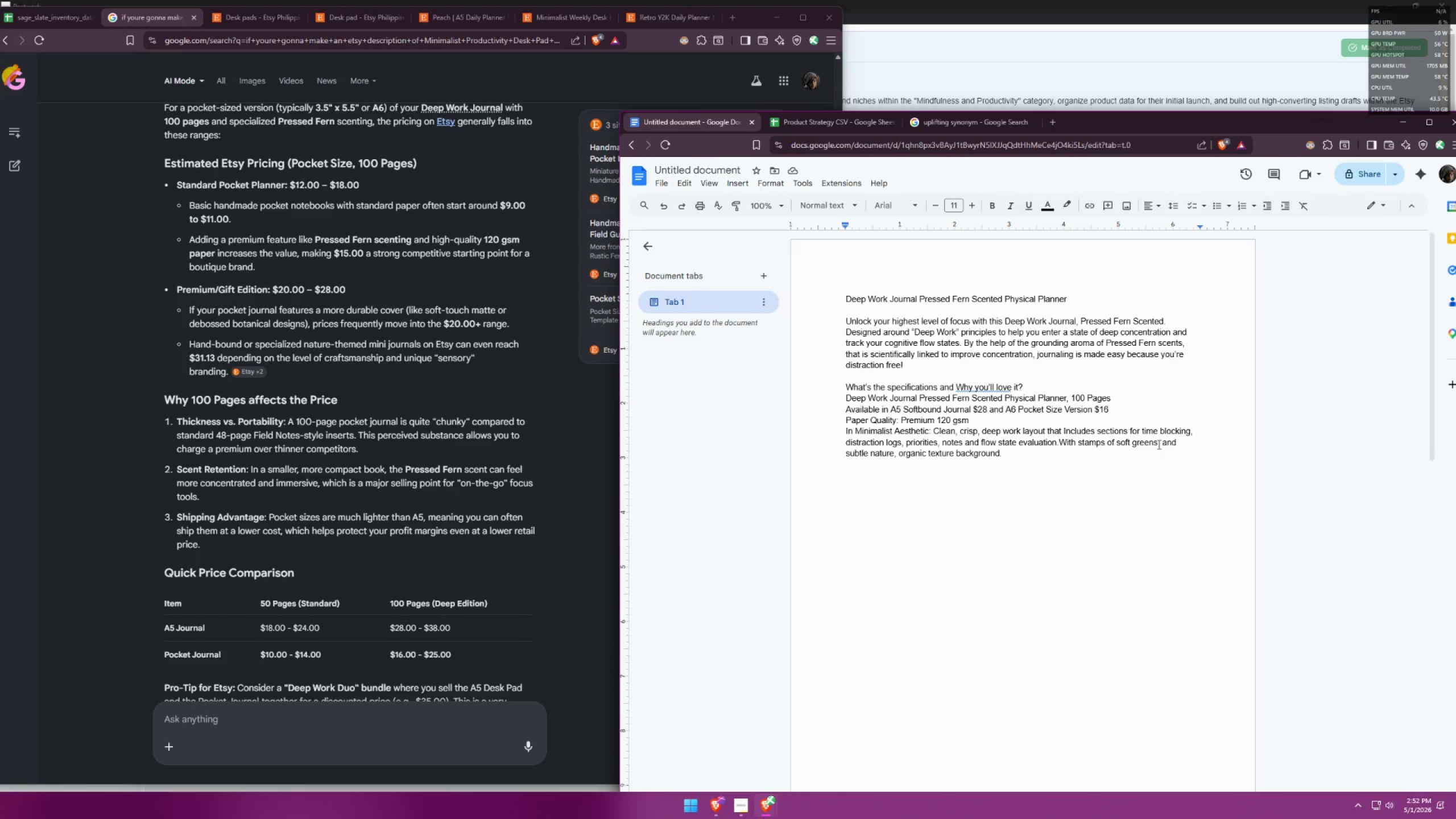 
wait(12.02)
 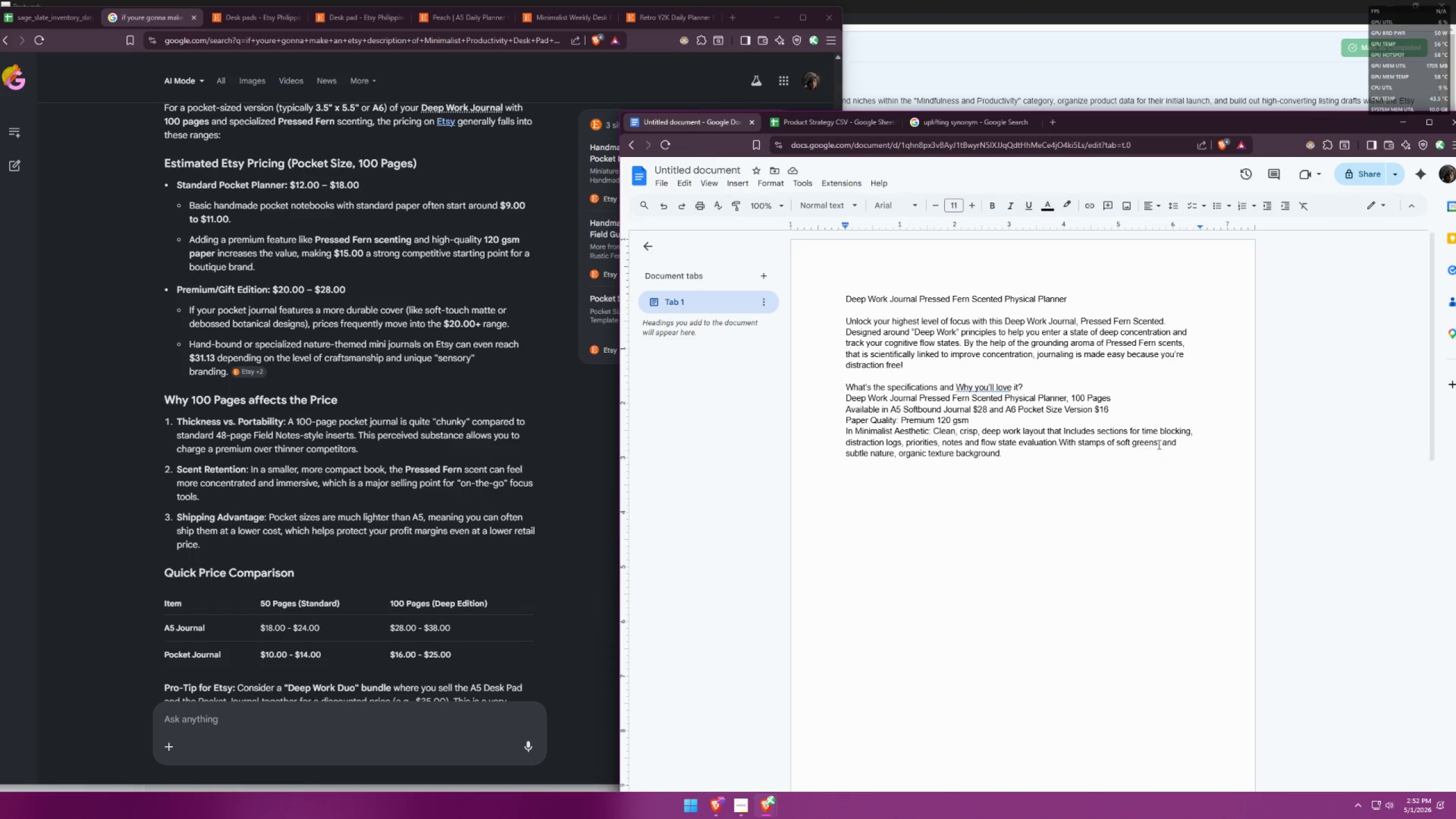 
left_click([895, 471])
 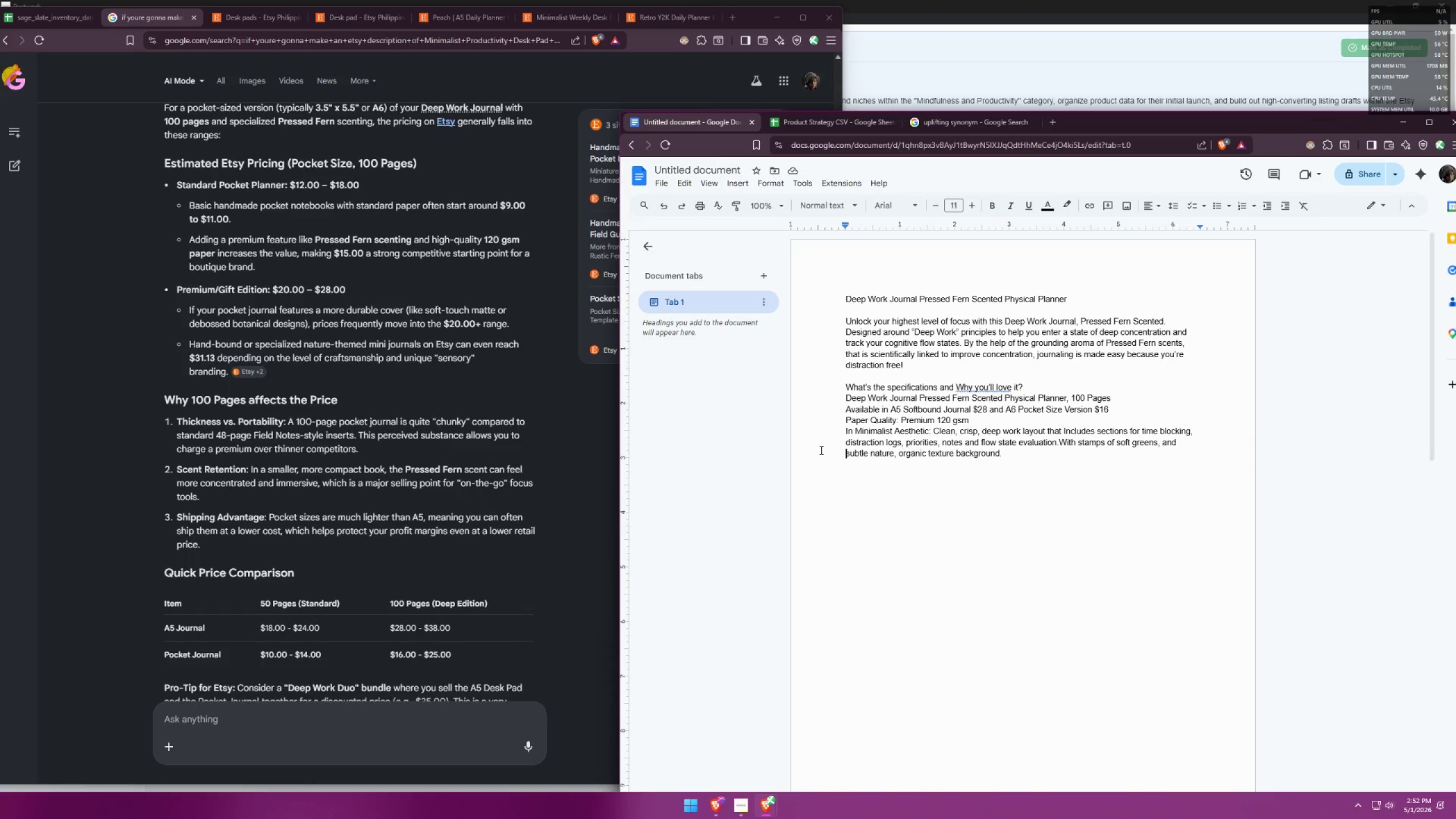 
double_click([841, 452])
 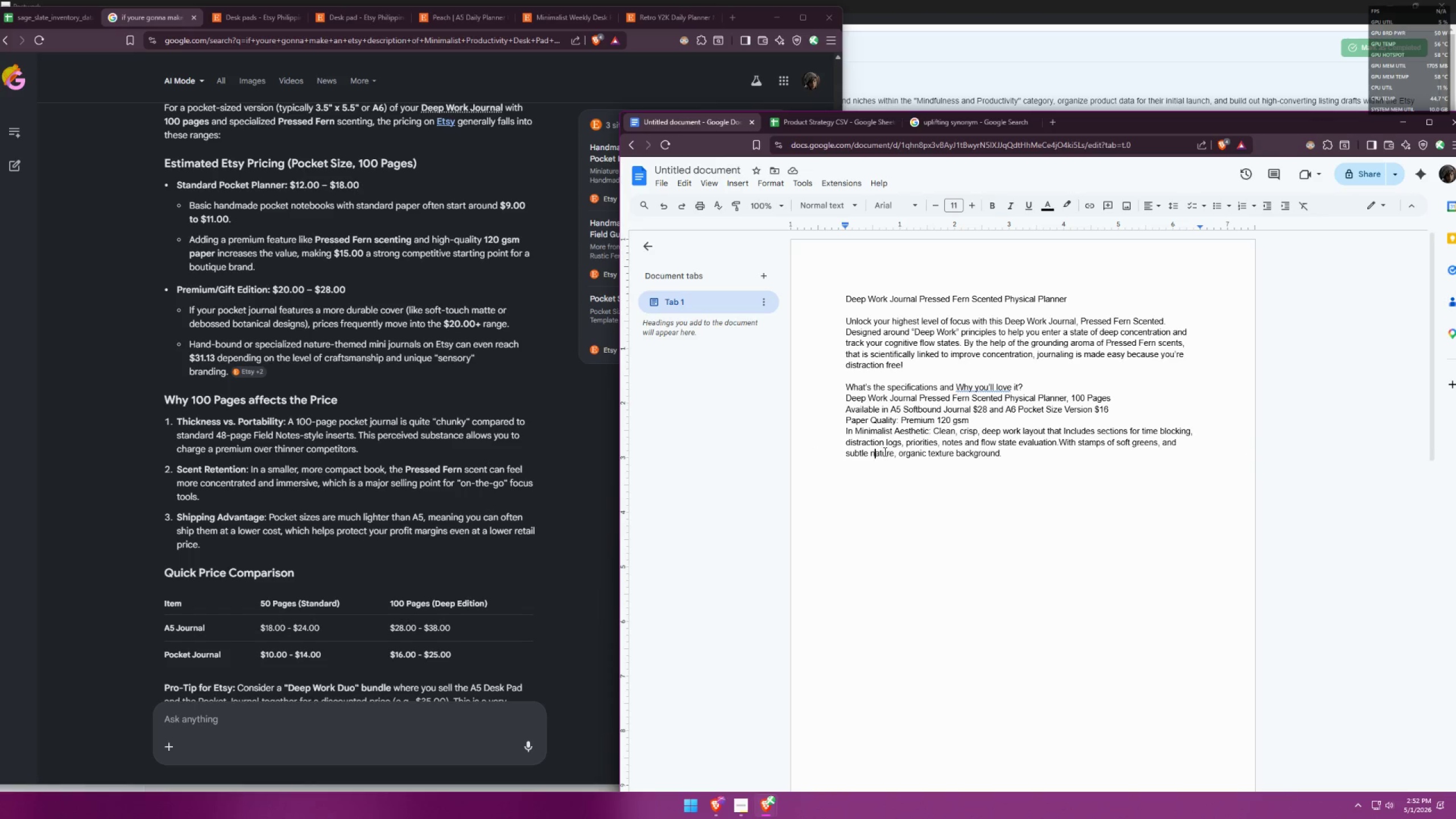 
left_click_drag(start_coordinate=[894, 453], to_coordinate=[842, 454])
 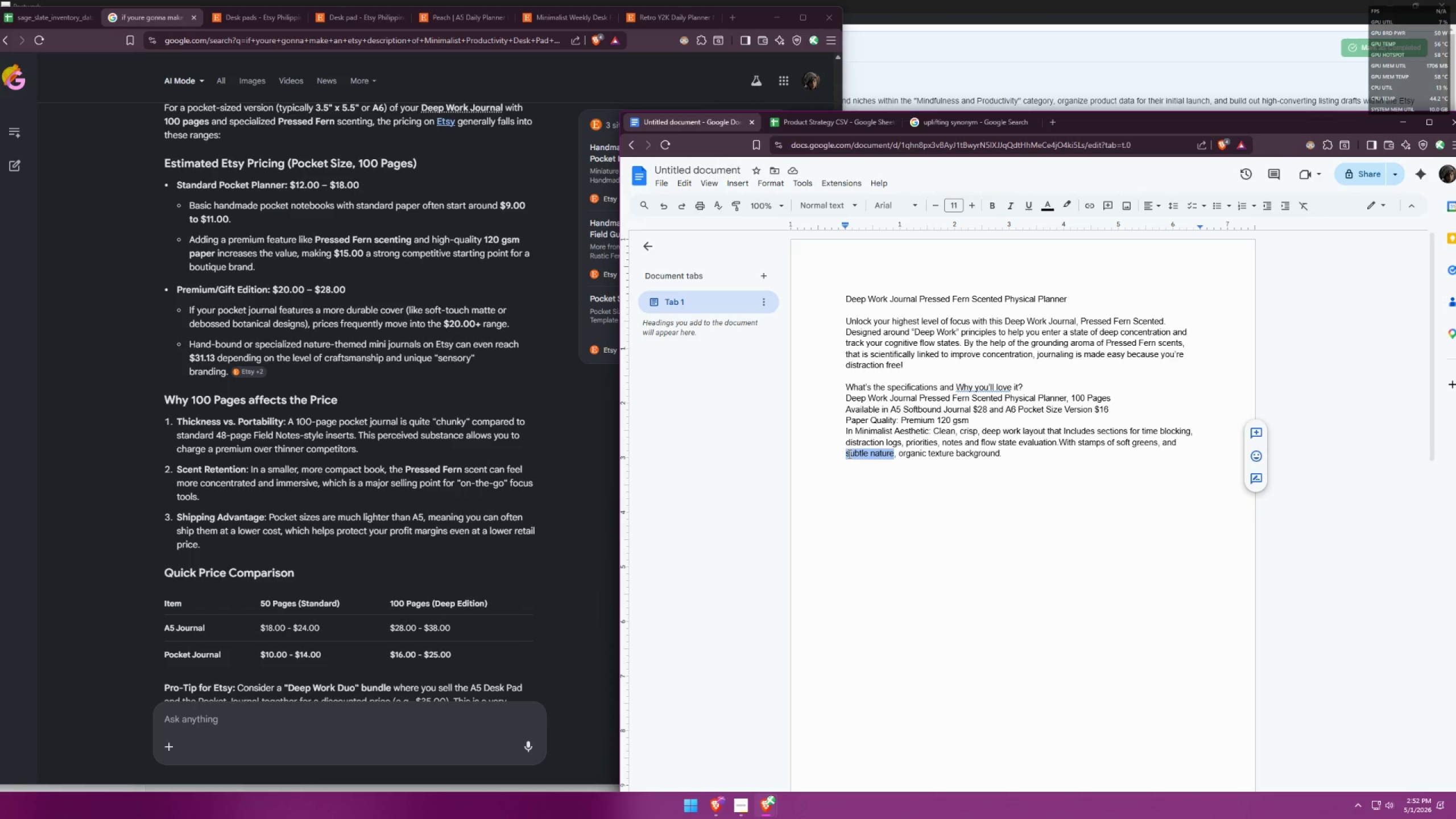 
key(Backspace)
type( nature theme)
 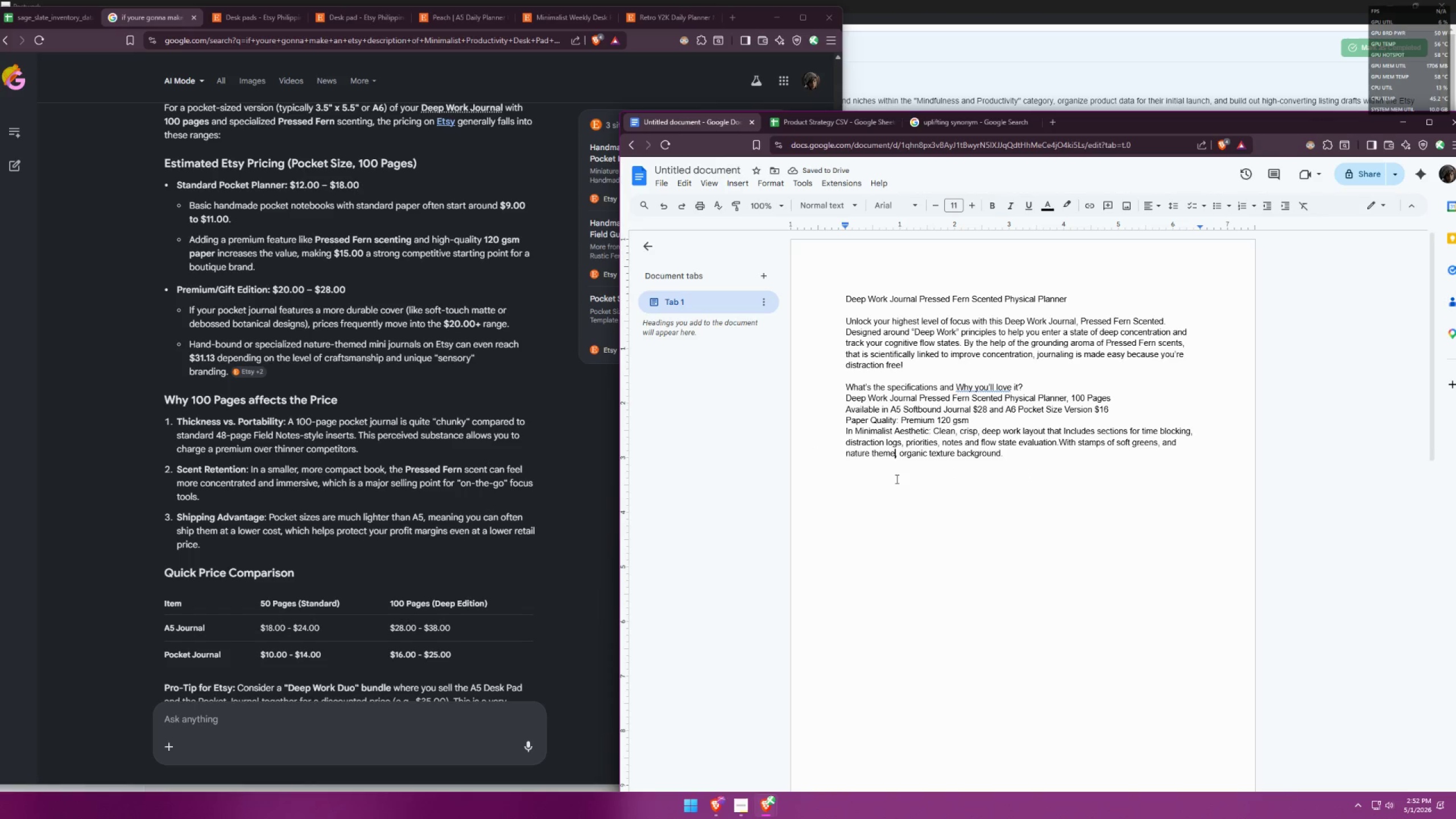 
left_click([1218, 464])
 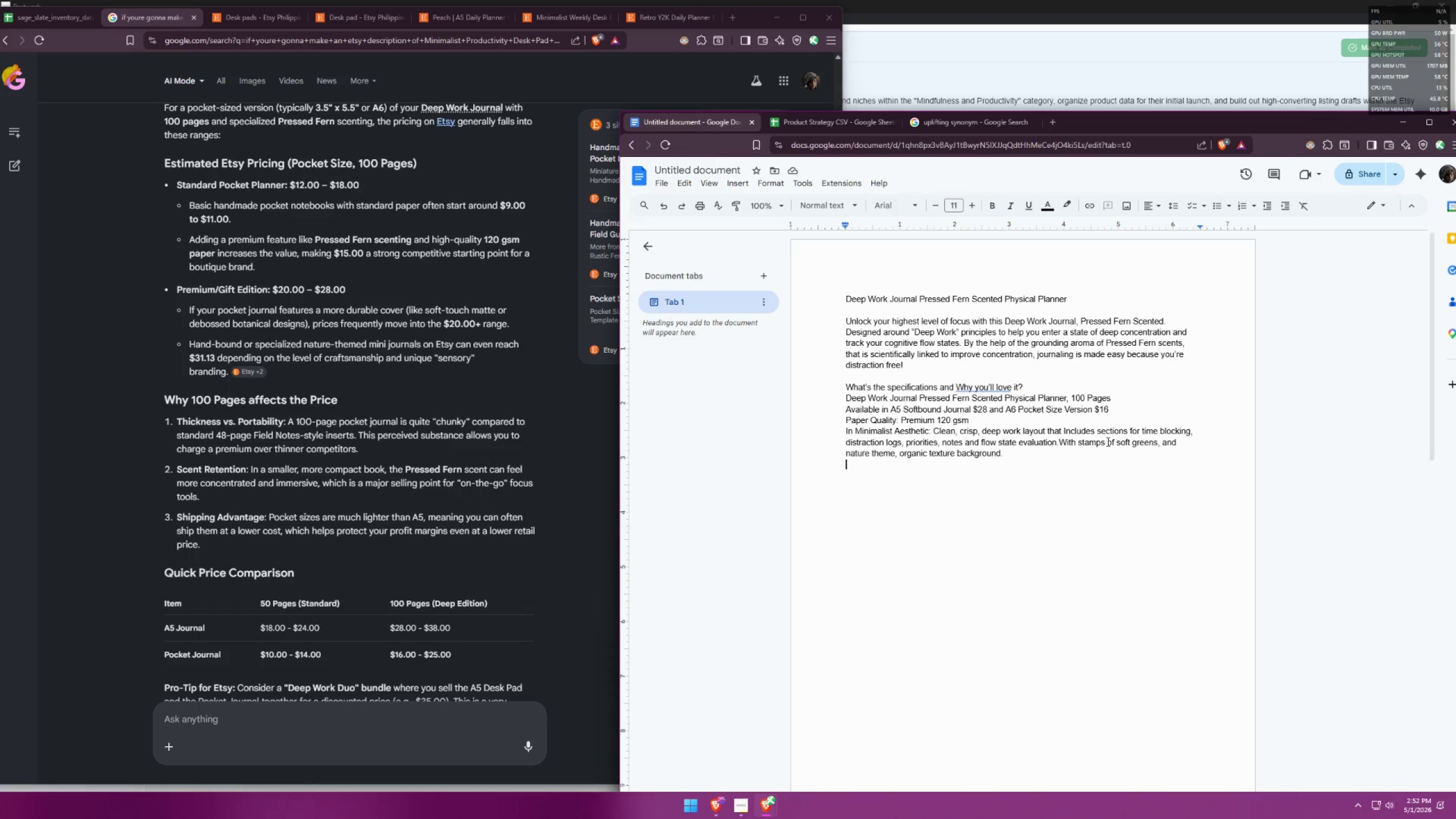 
left_click([1127, 491])
 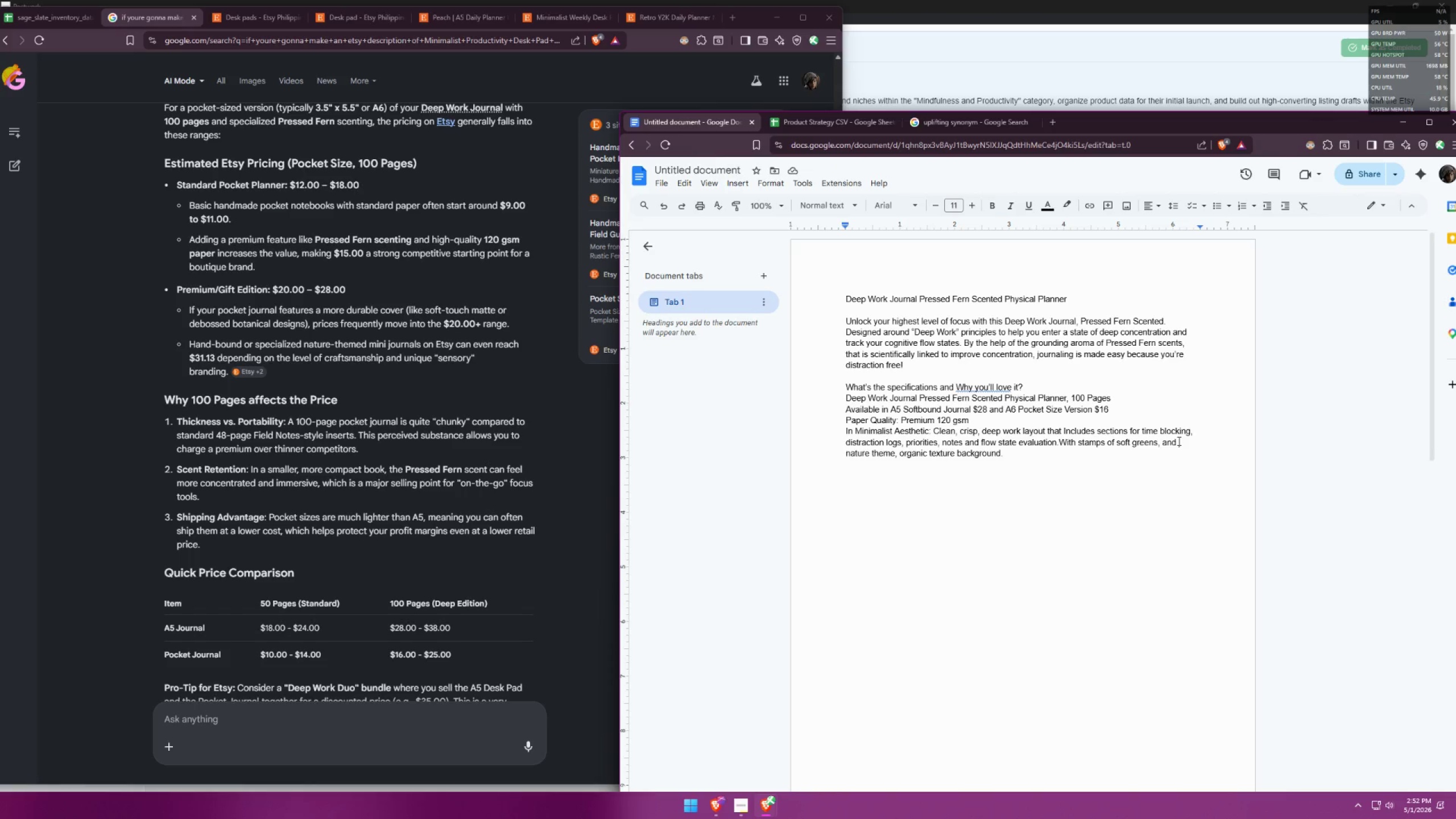 
key(Backspace)
 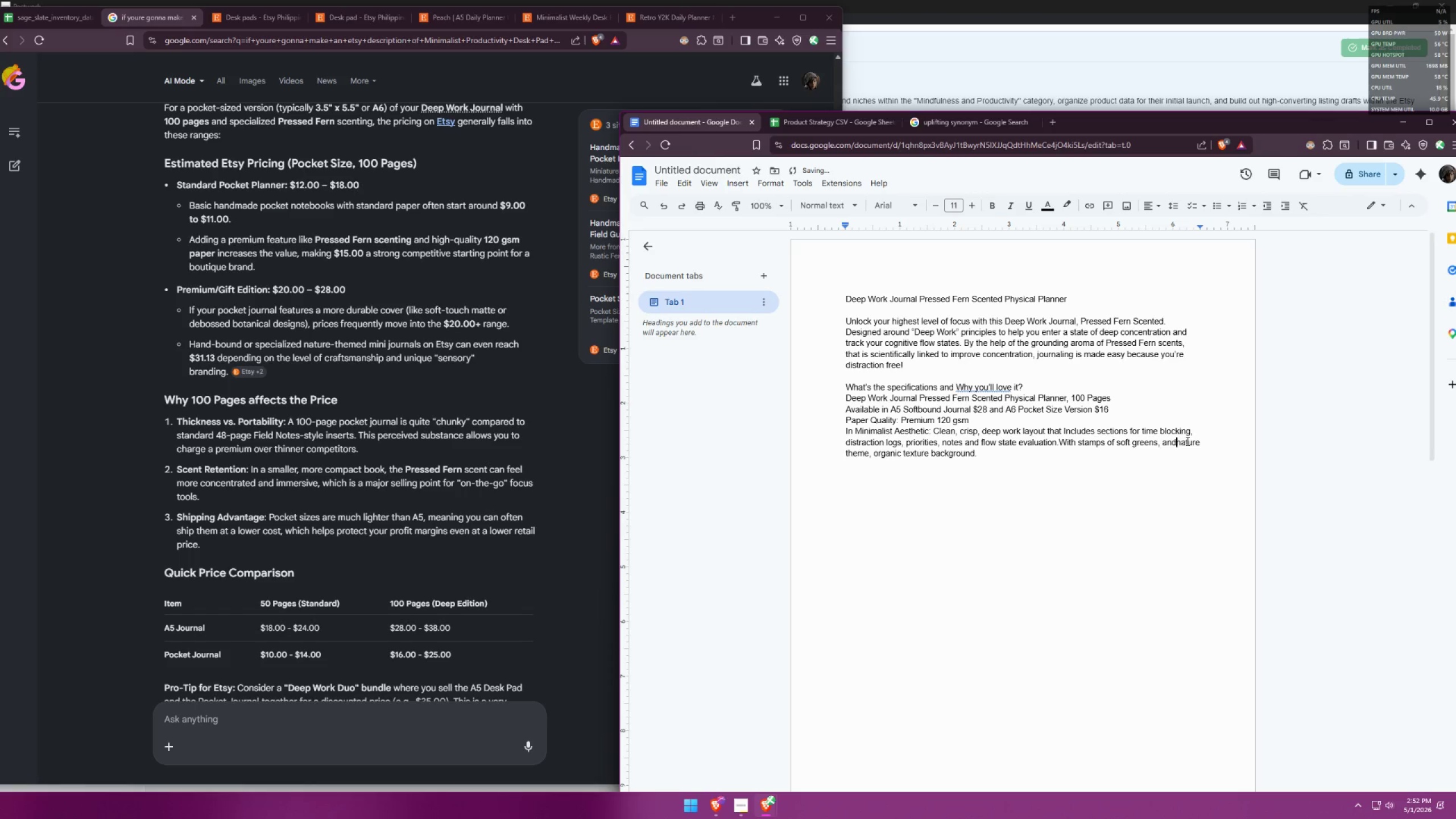 
key(Backspace)
 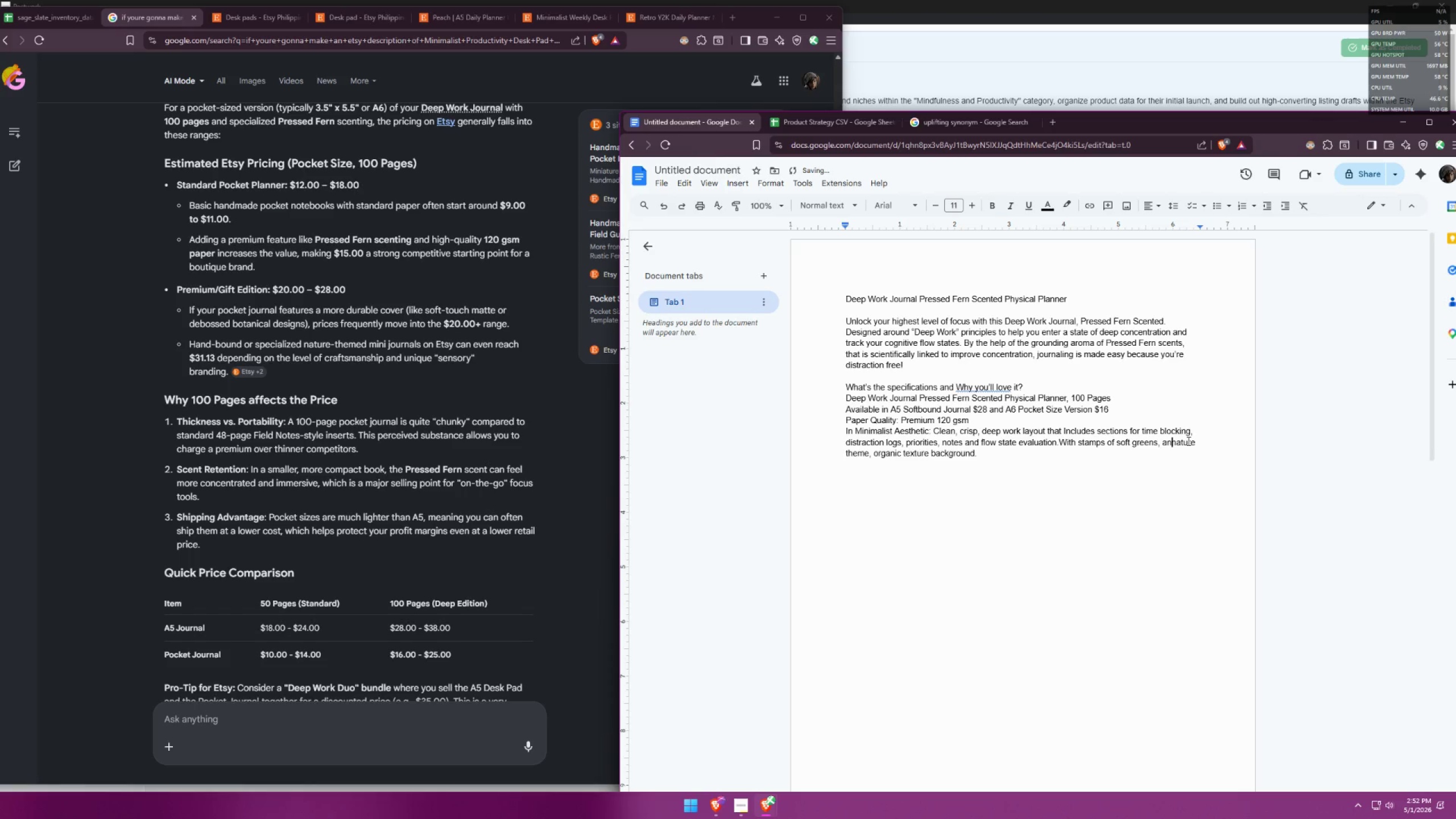 
key(Backspace)
 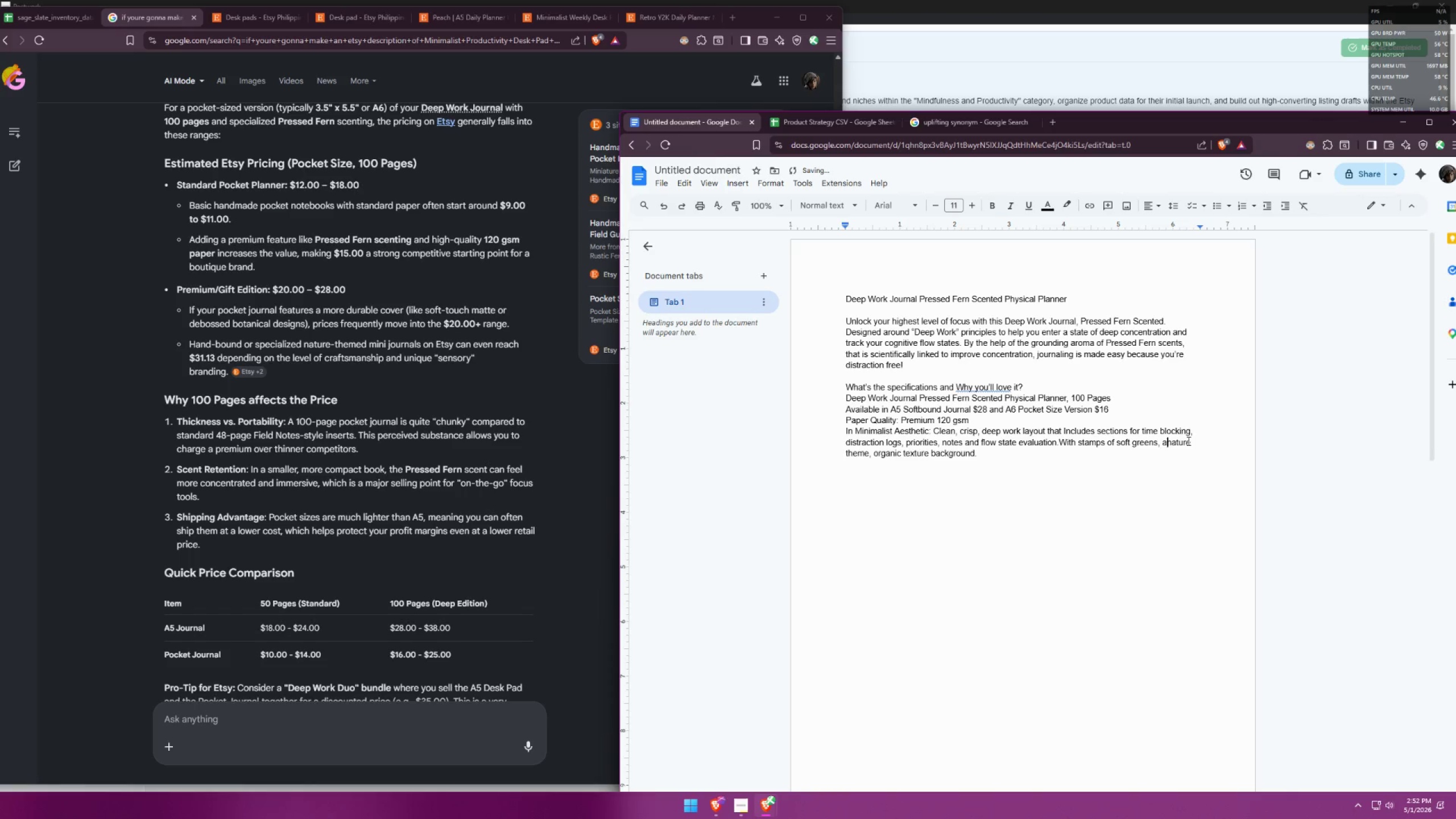 
key(Backspace)
 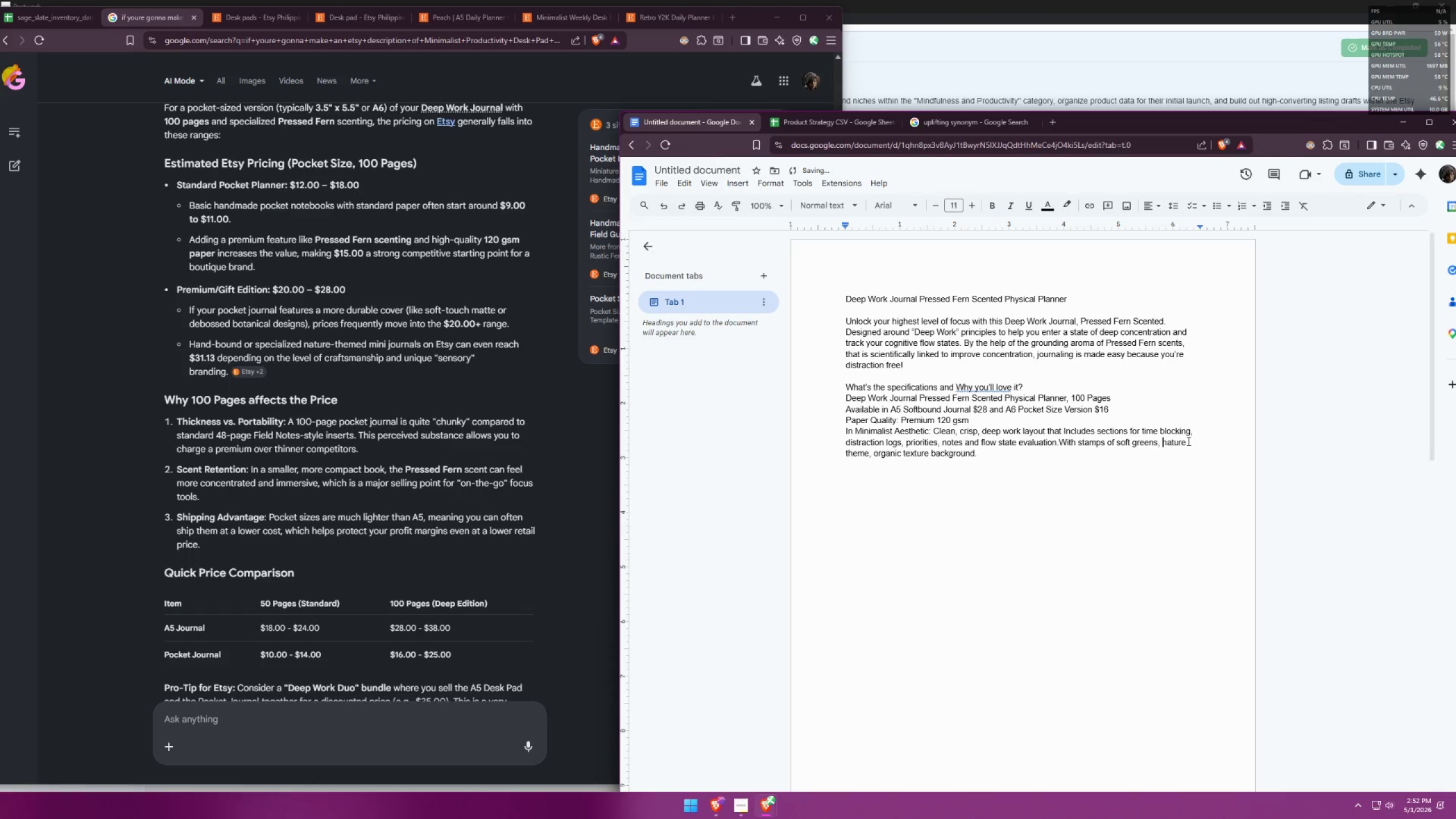 
key(Backspace)
 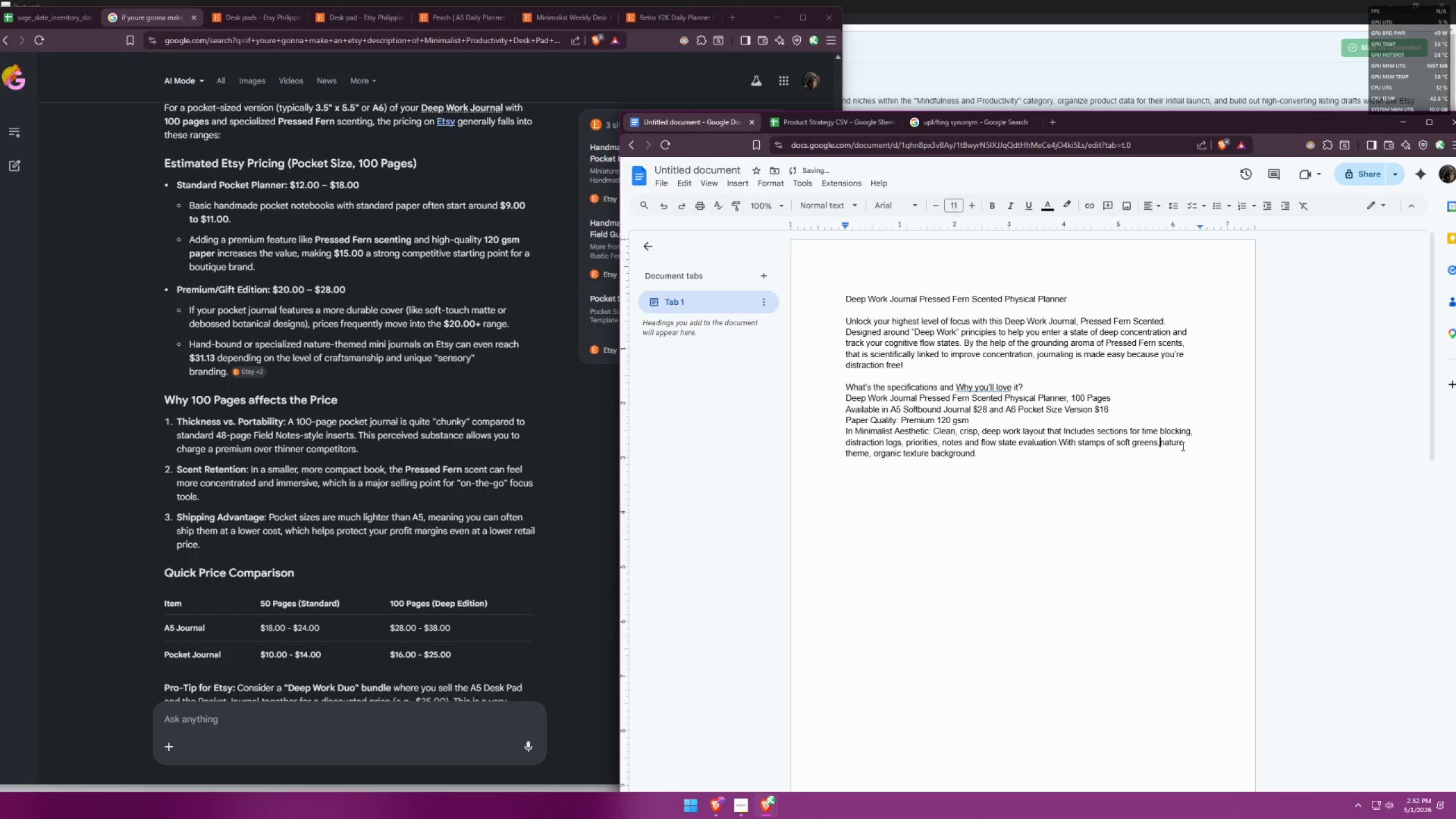 
key(Space)
 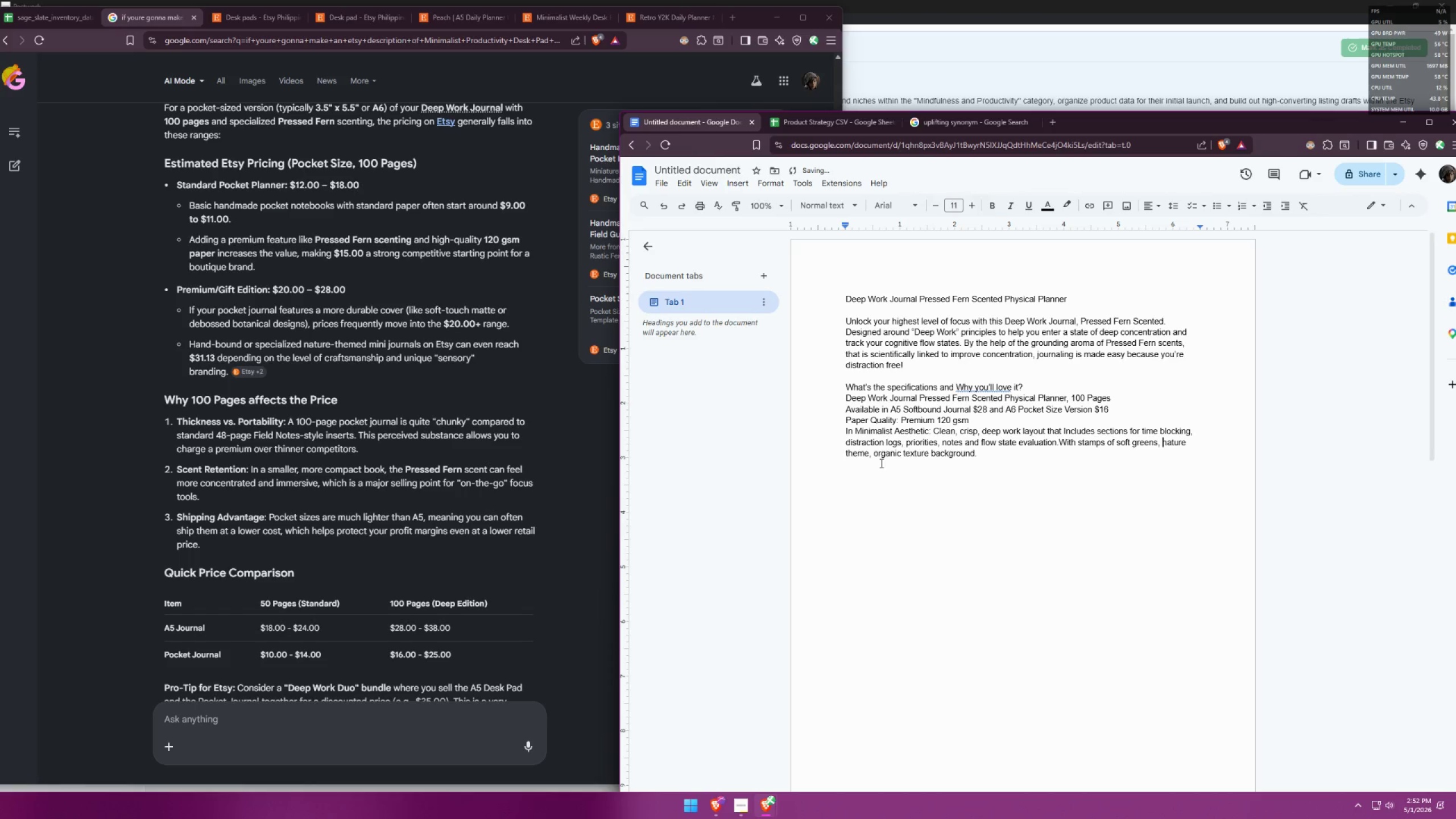 
left_click([872, 457])
 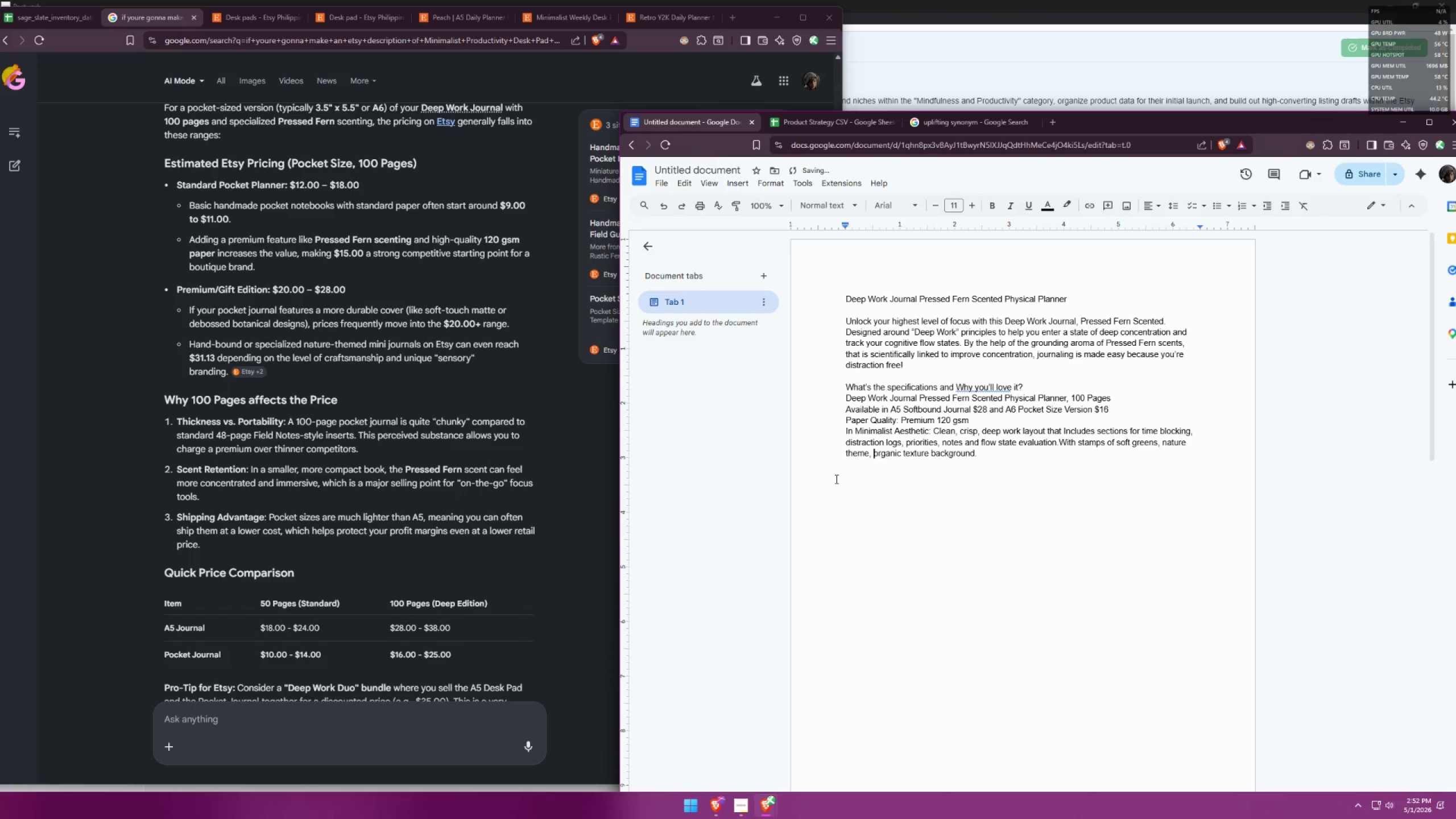 
key(Backspace)
key(Backspace)
type( and )
 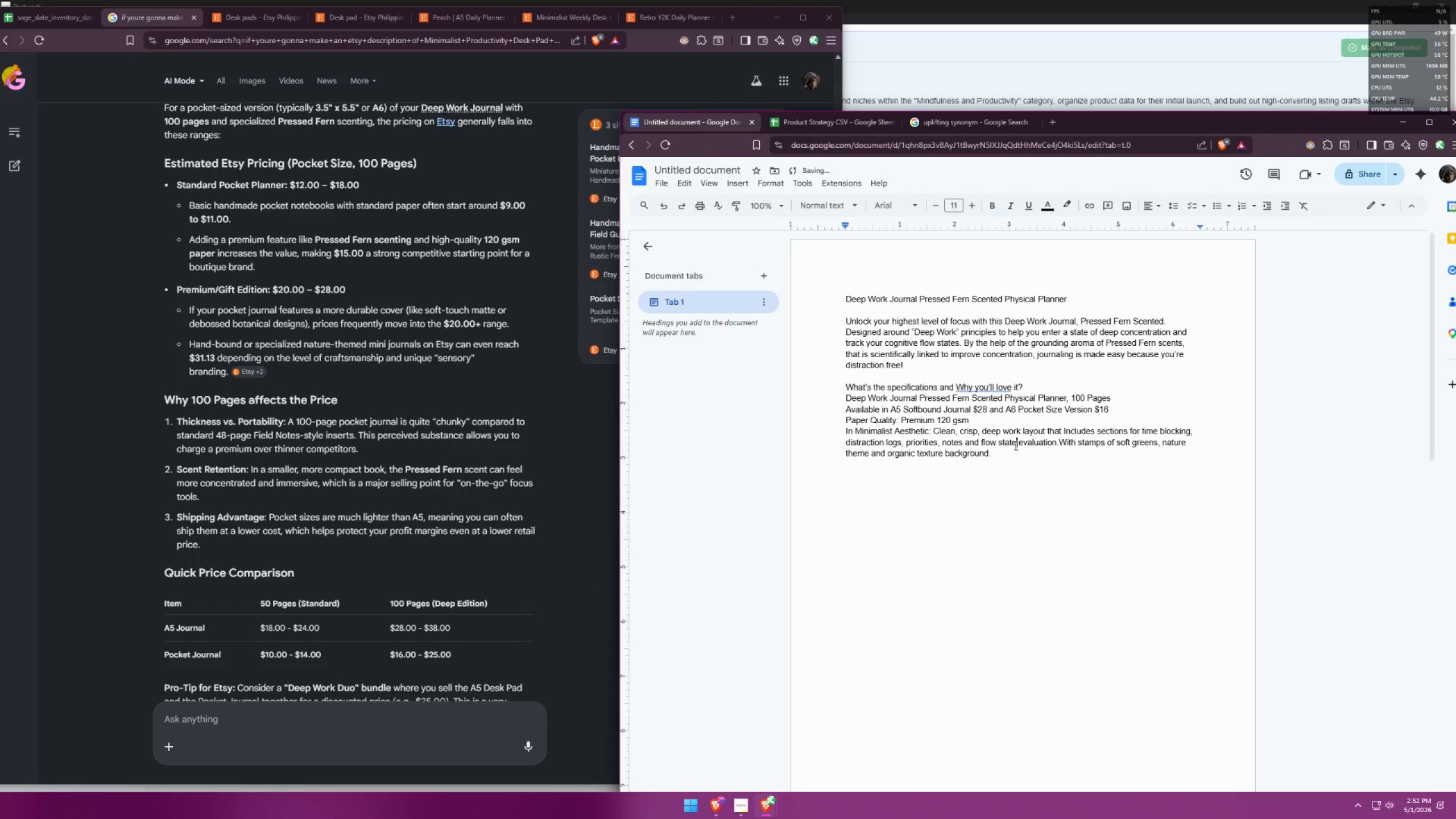 
double_click([1006, 458])
 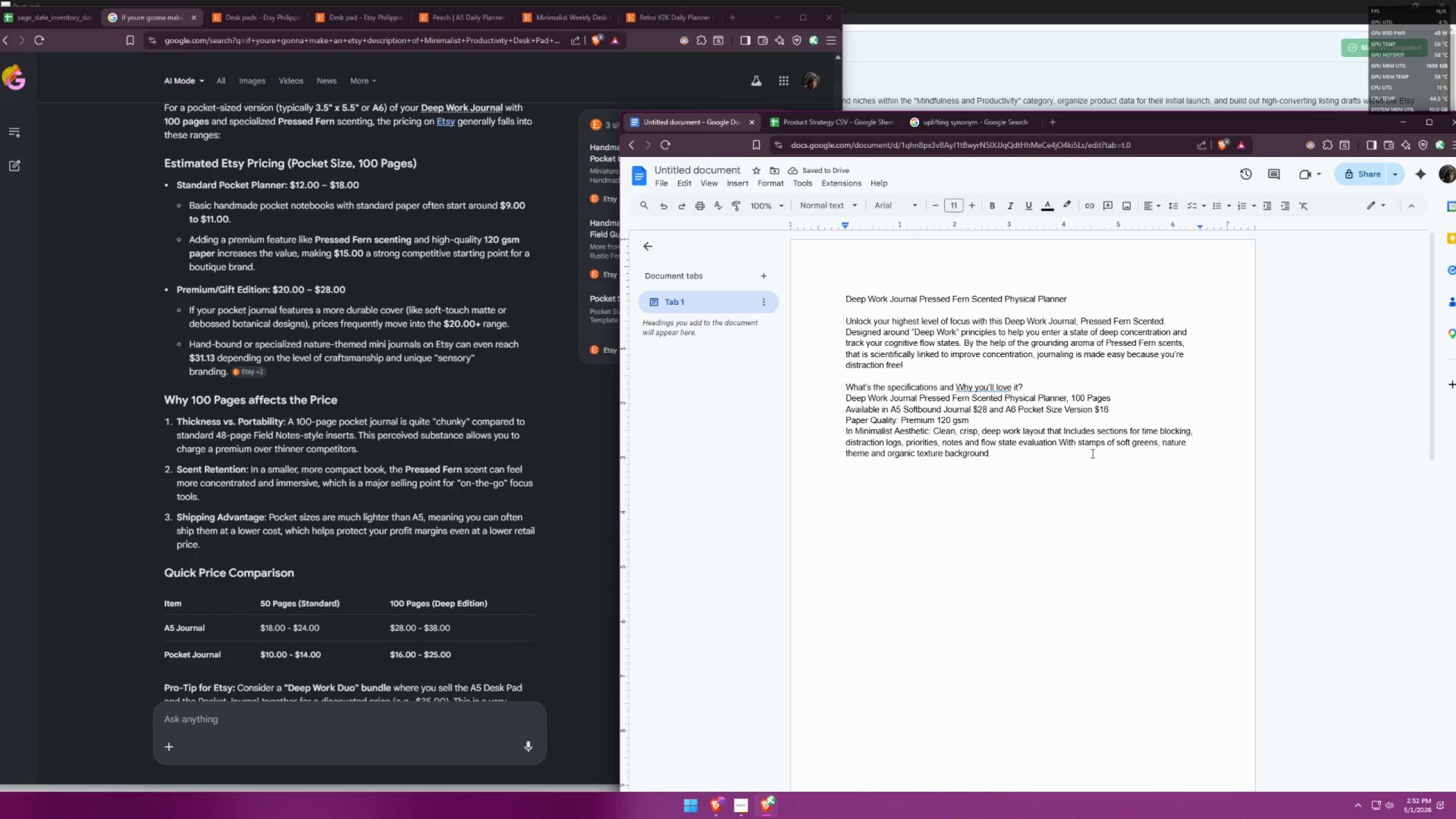 
key(Enter)
 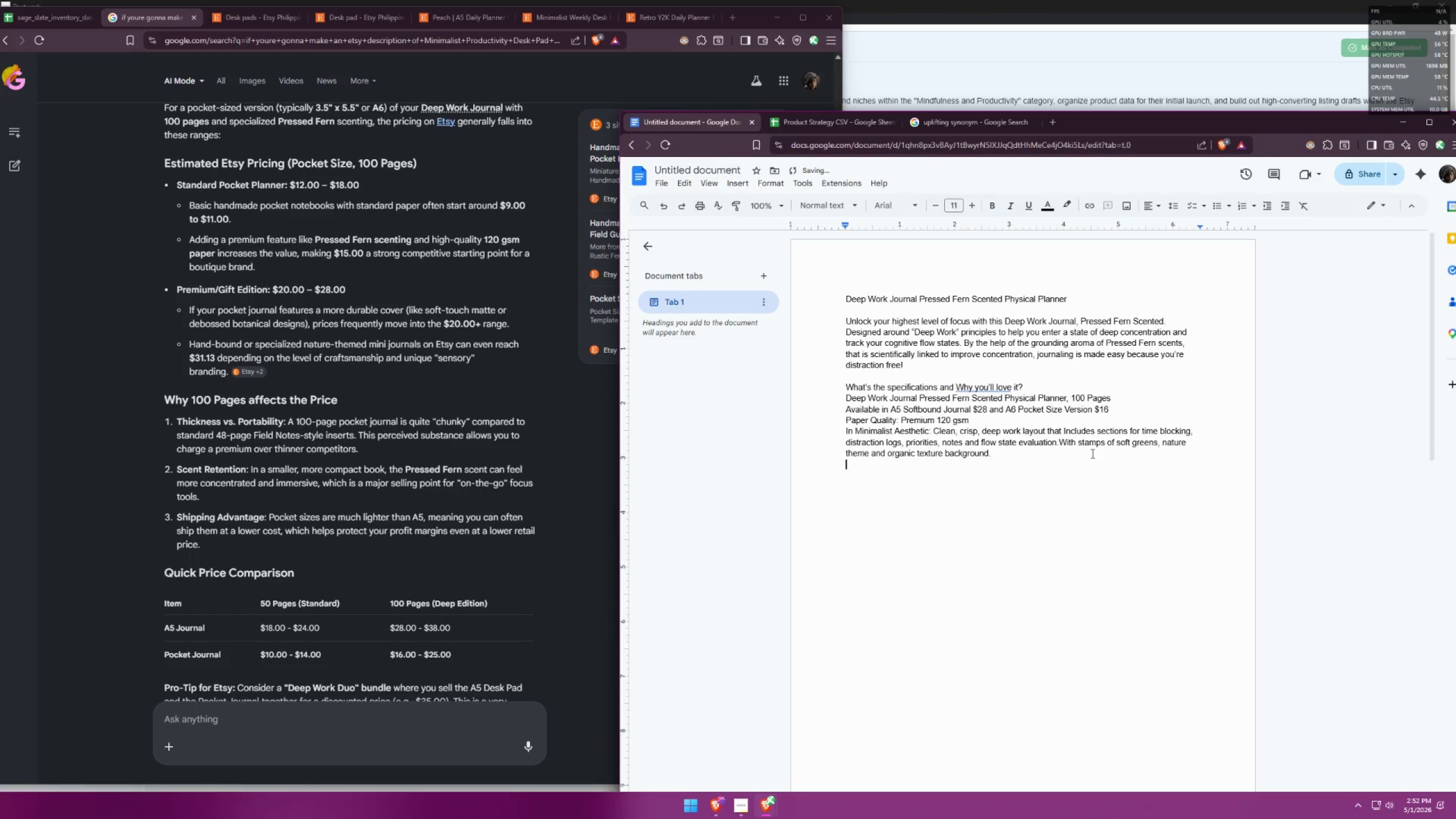 
key(Enter)
 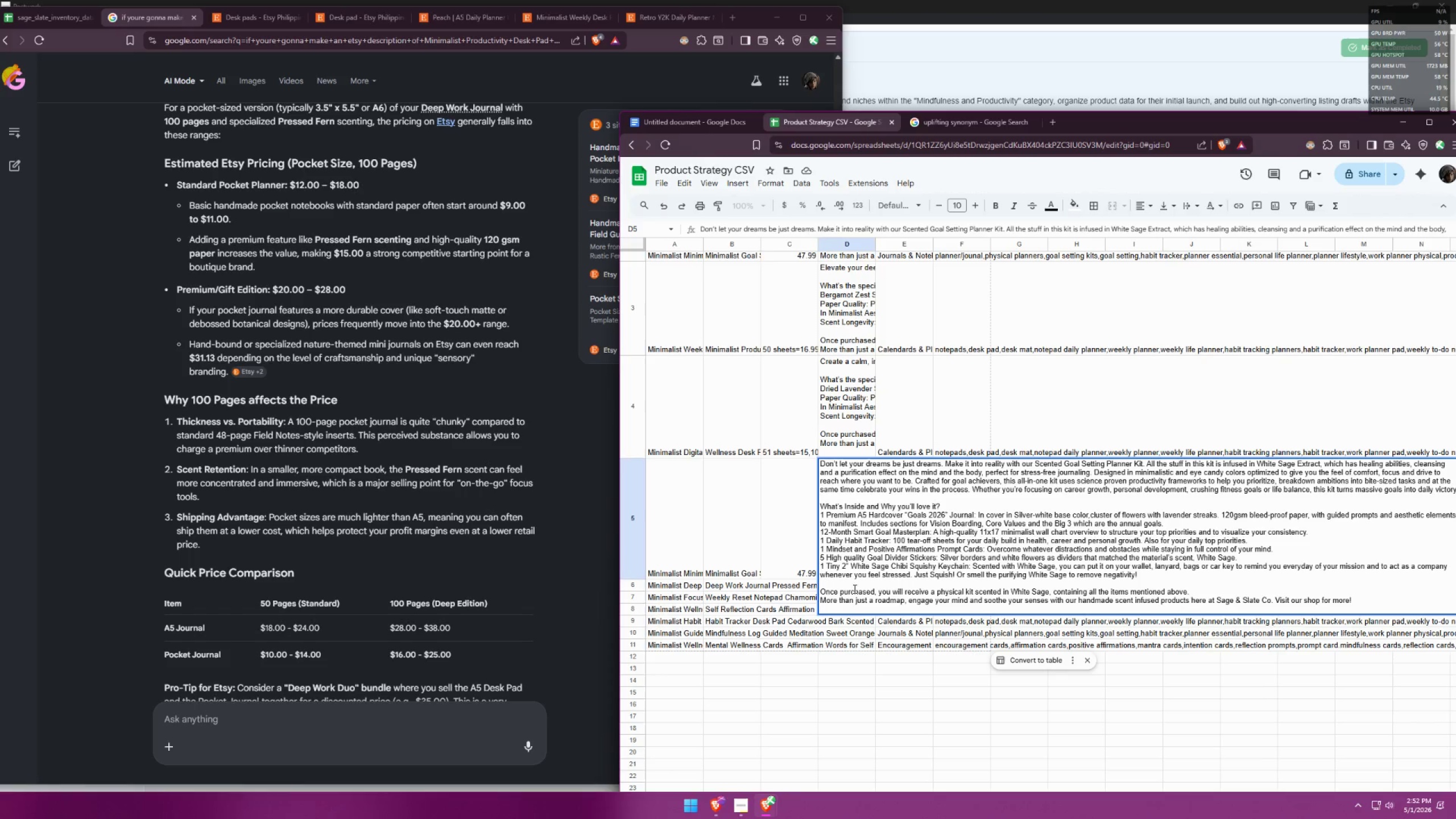 
left_click([743, 506])
 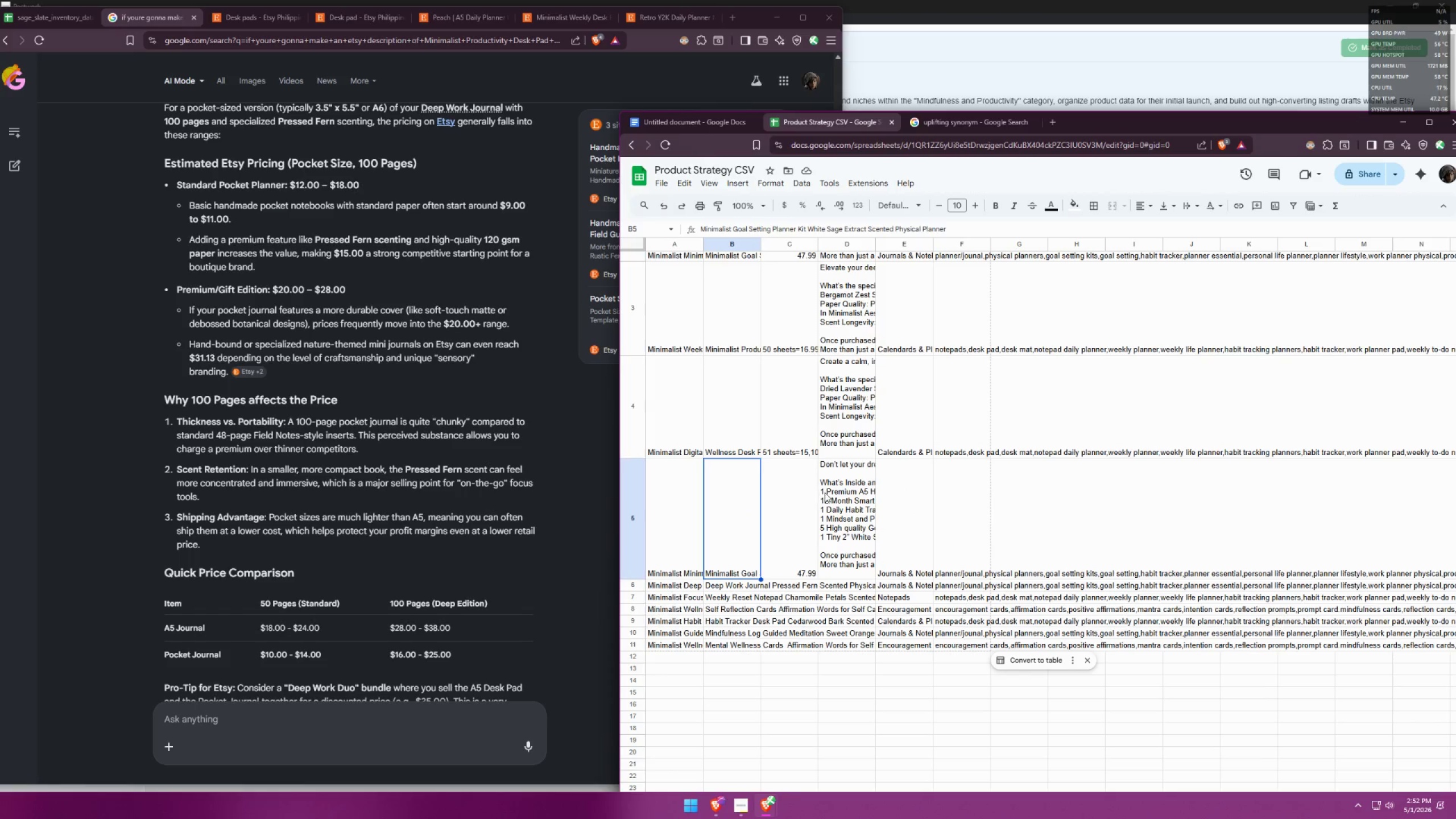 
double_click([829, 493])
 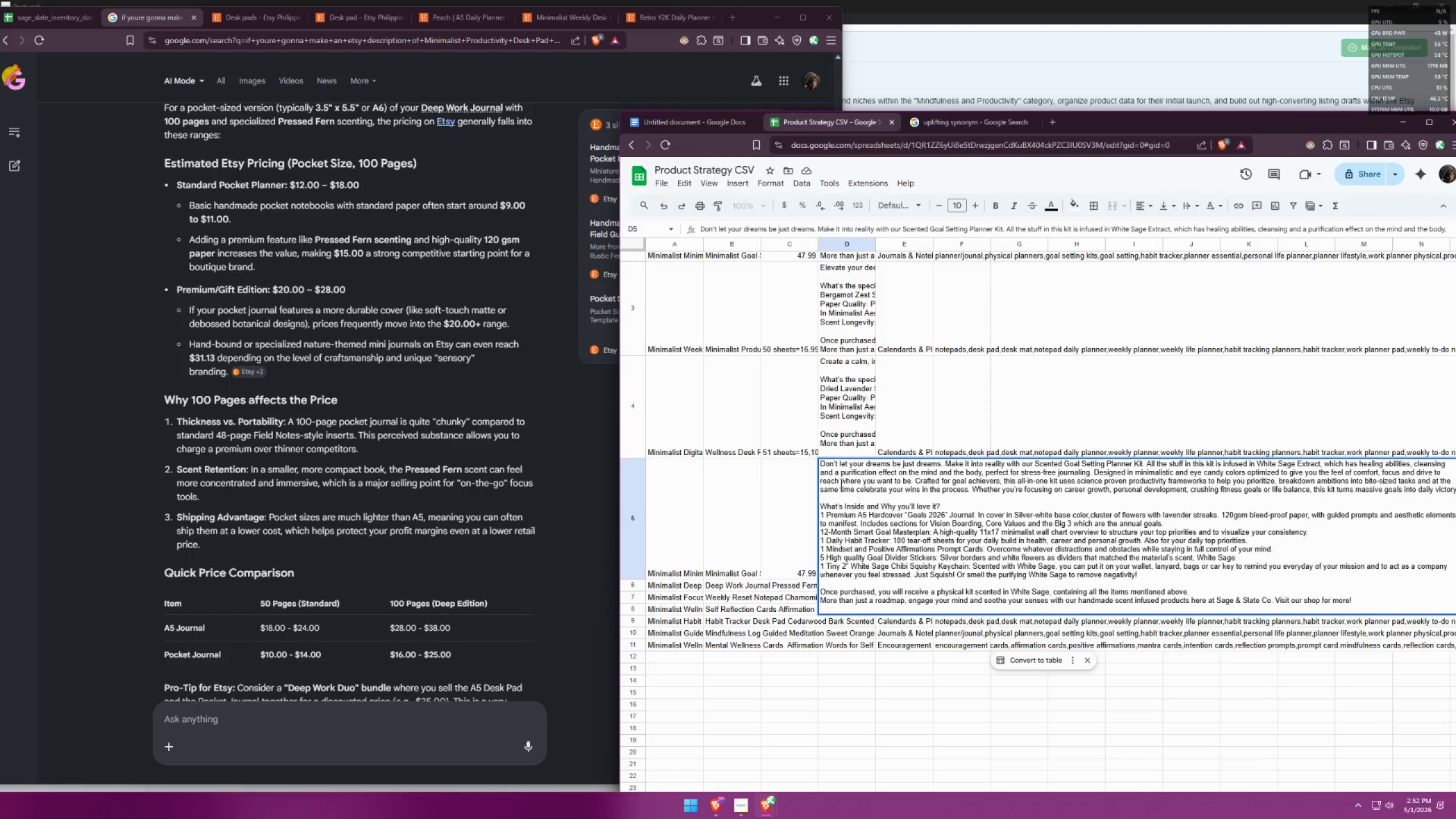 
double_click([839, 430])
 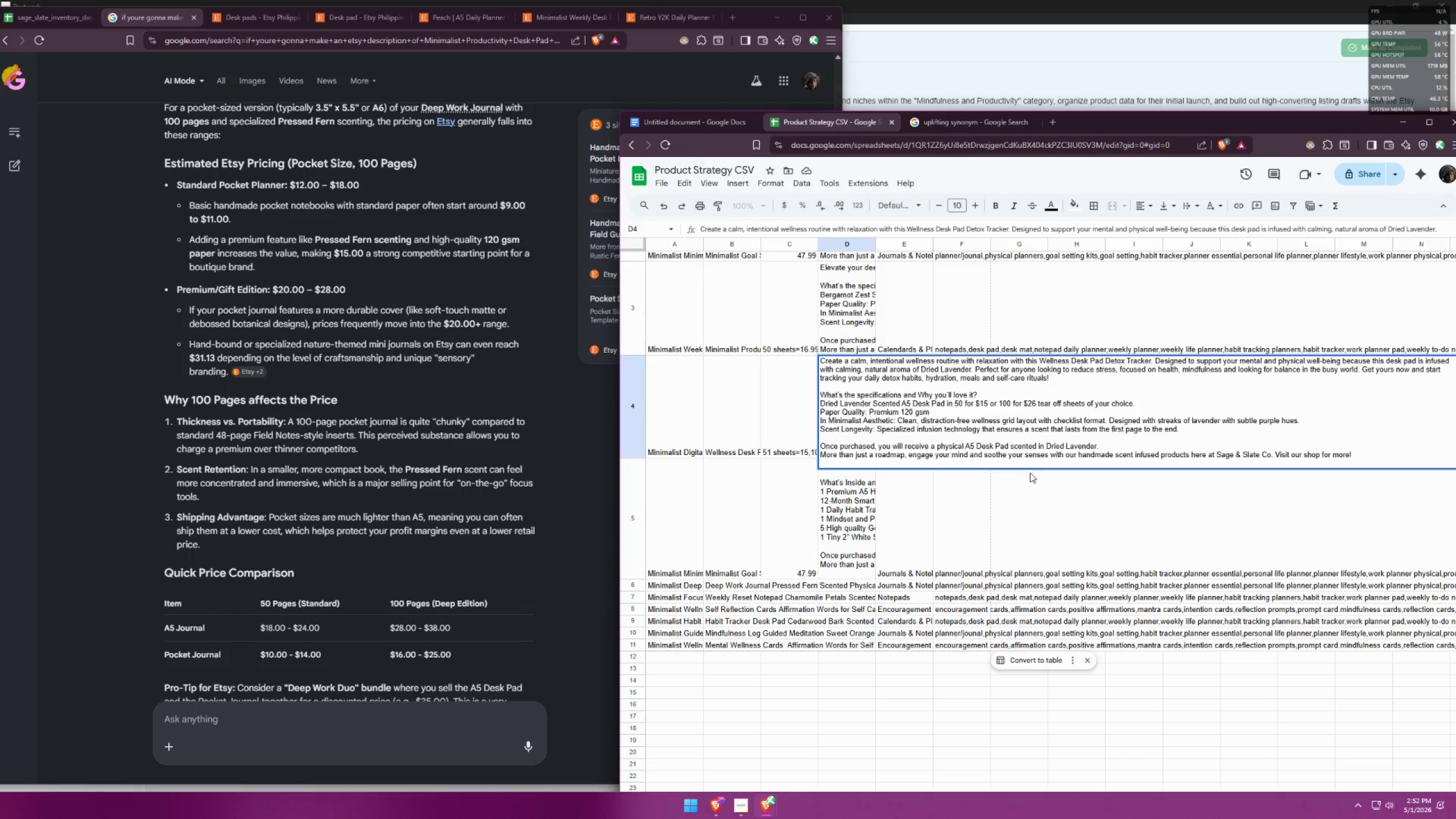 
left_click_drag(start_coordinate=[836, 463], to_coordinate=[817, 445])
 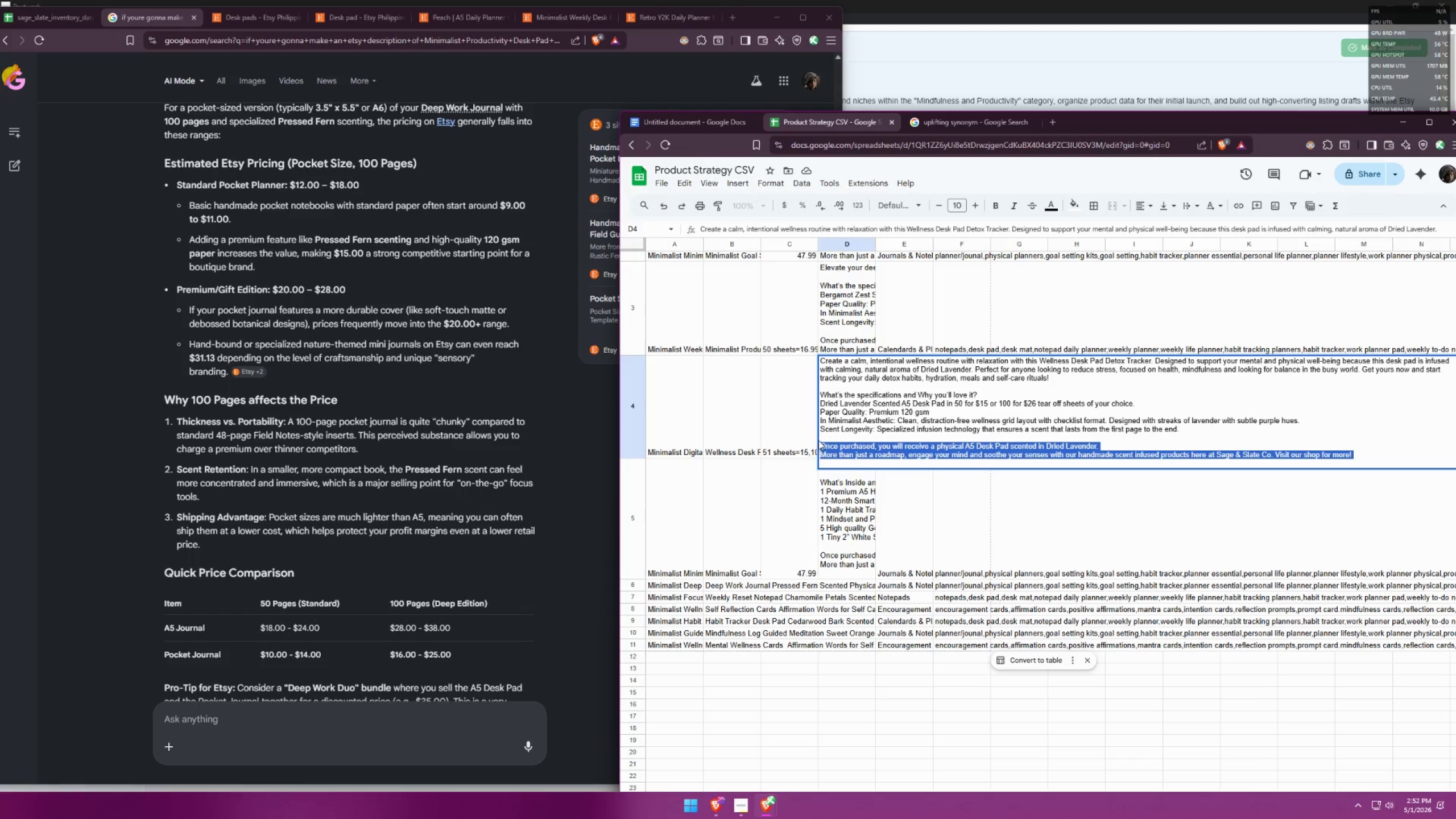 
key(Control+ControlLeft)
 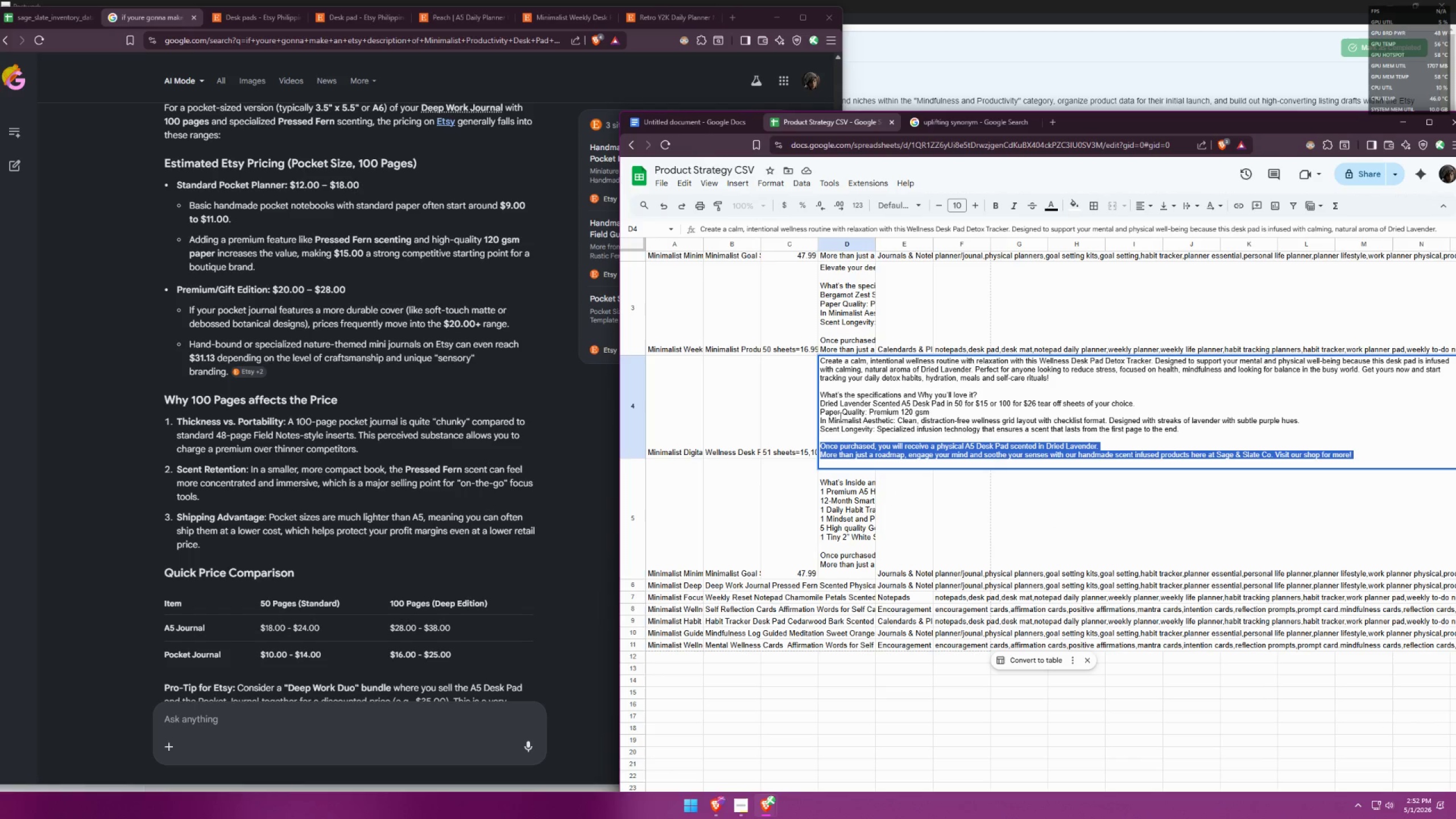 
key(Control+C)
 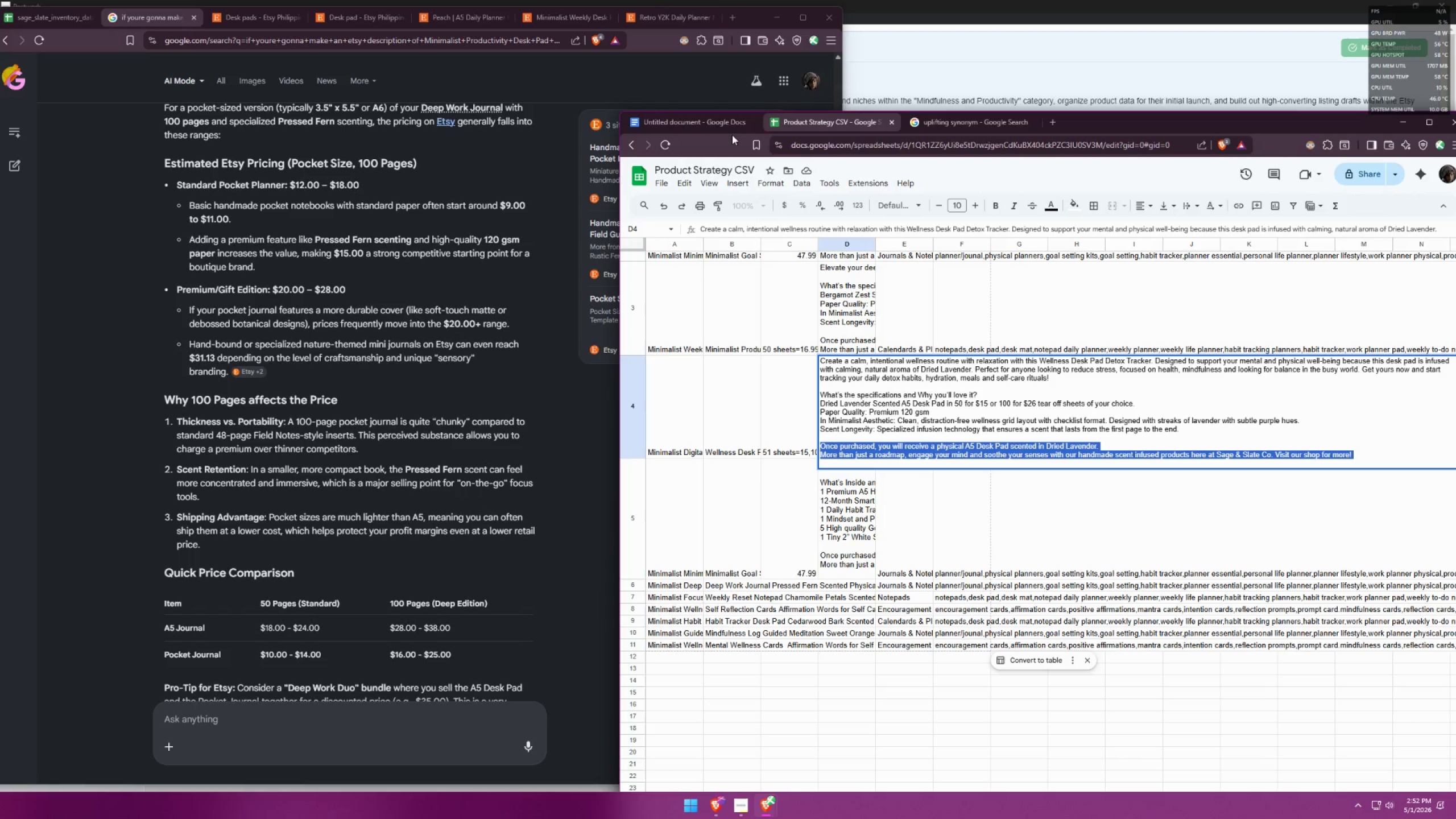 
left_click([701, 125])
 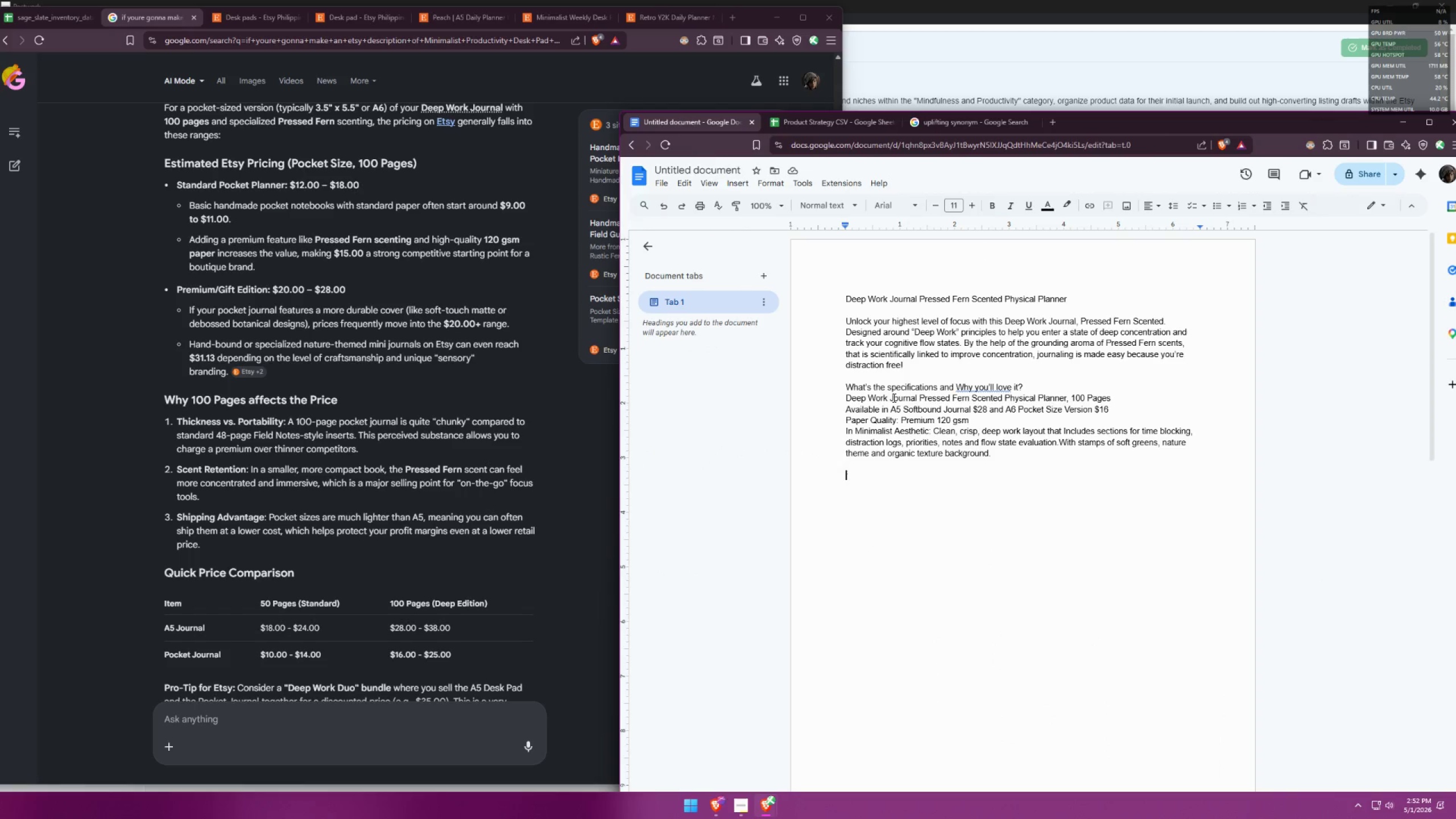 
key(Control+ControlLeft)
 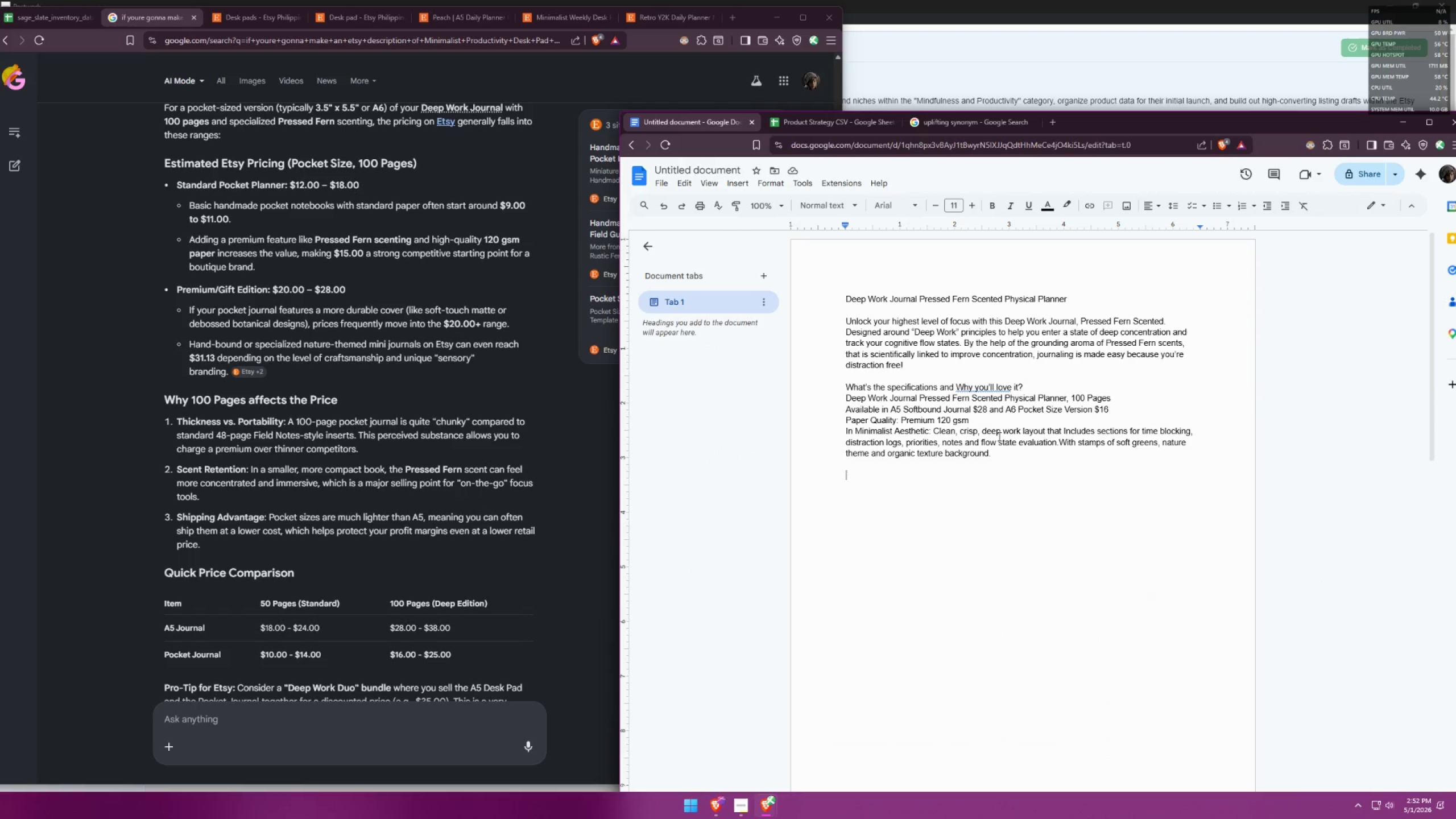 
key(Control+V)
 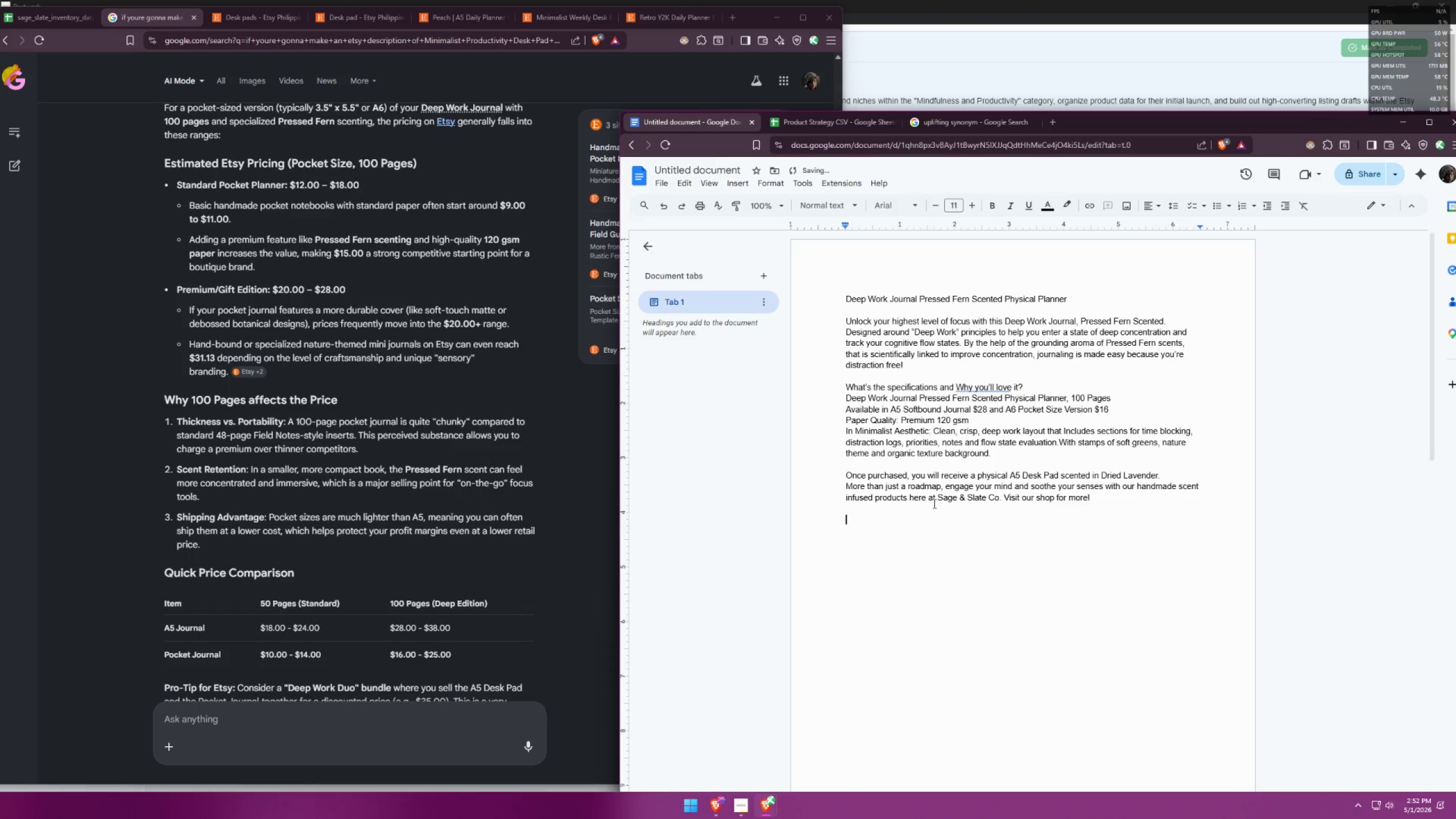 
key(Control+Backspace)
 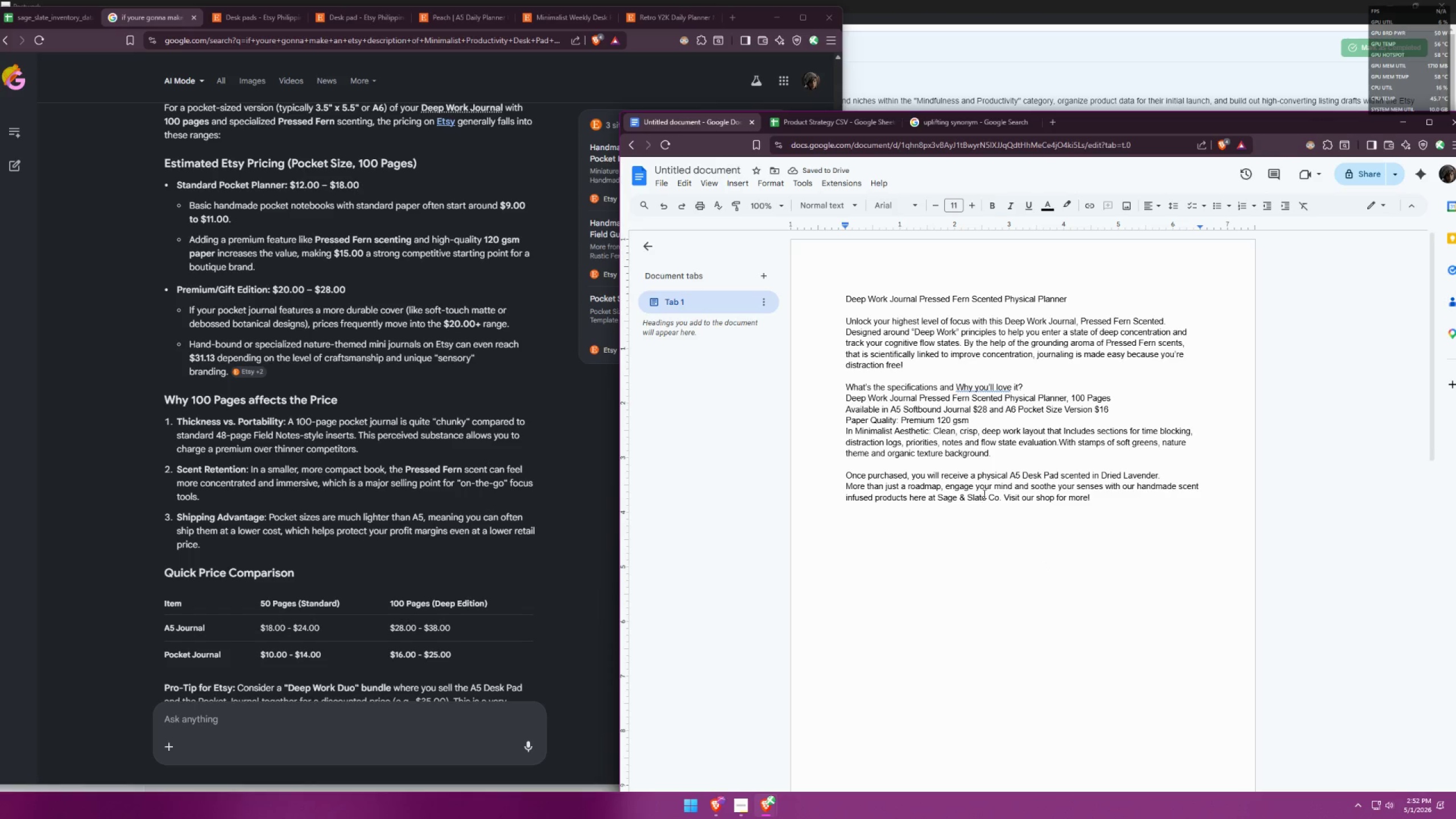 
double_click([1015, 471])
 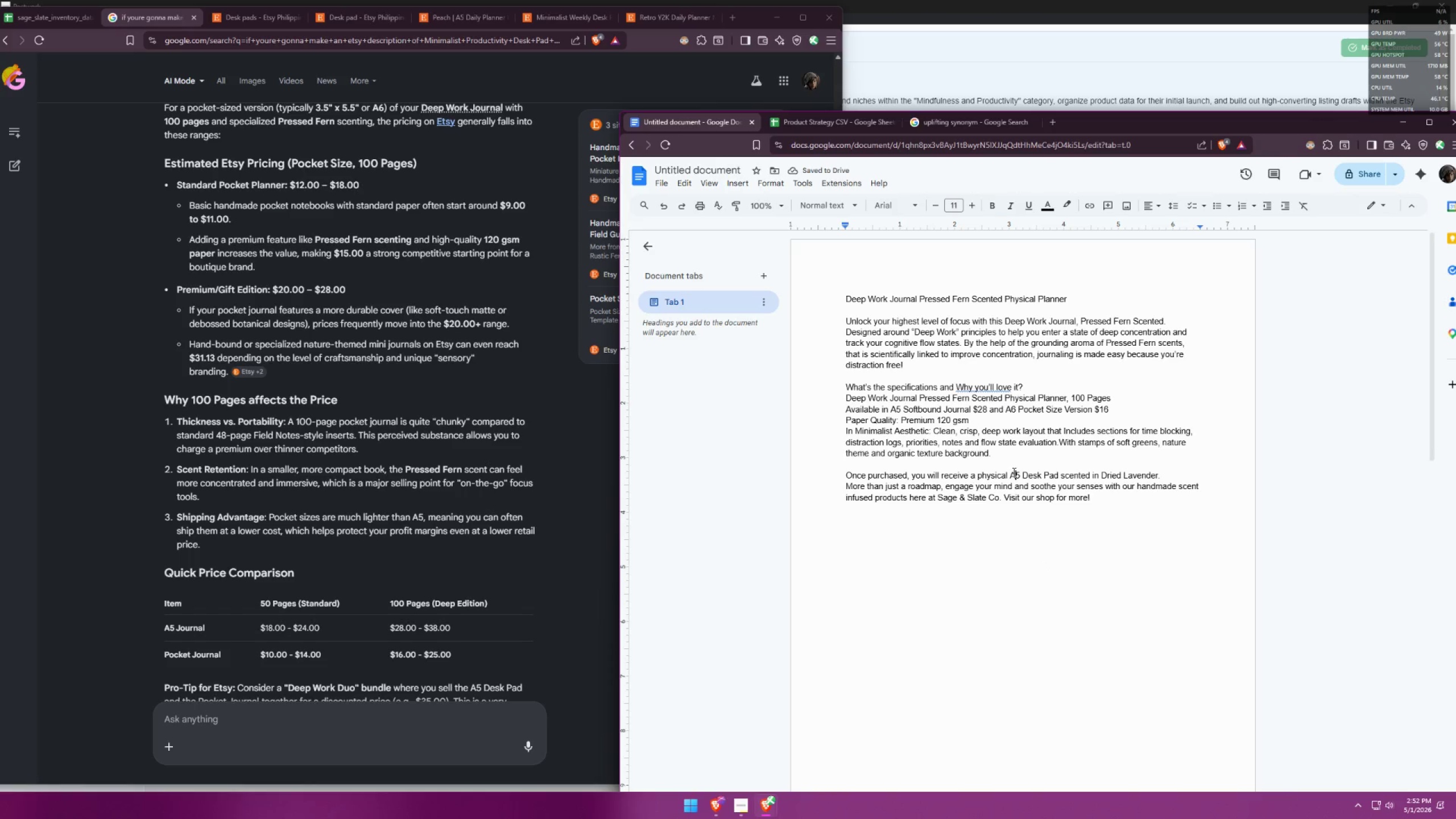 
left_click_drag(start_coordinate=[1012, 474], to_coordinate=[1058, 473])
 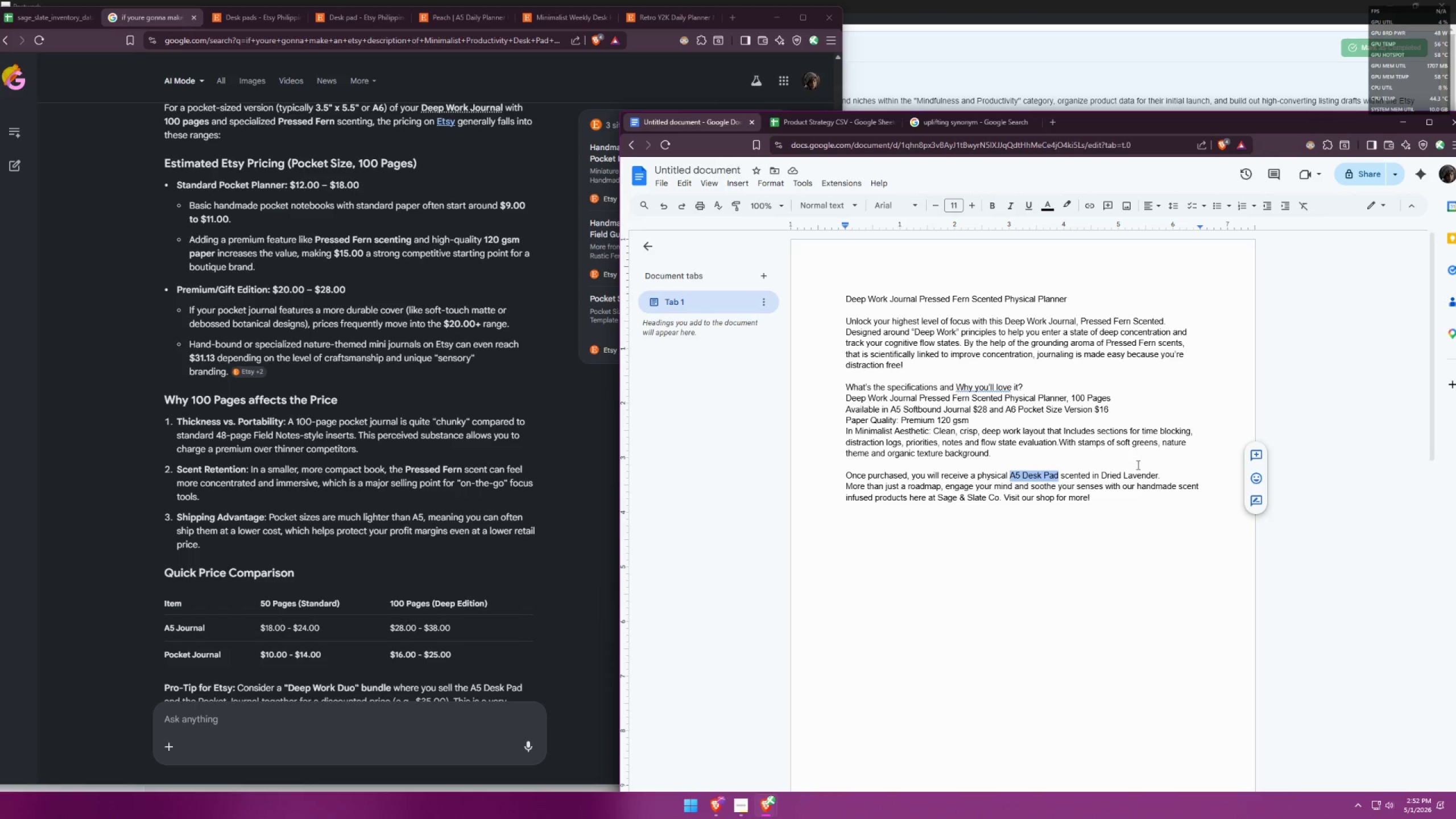 
type(Depp )
key(Backspace)
key(Backspace)
key(Backspace)
type(ep Work H)
key(Backspace)
type(Journal)
 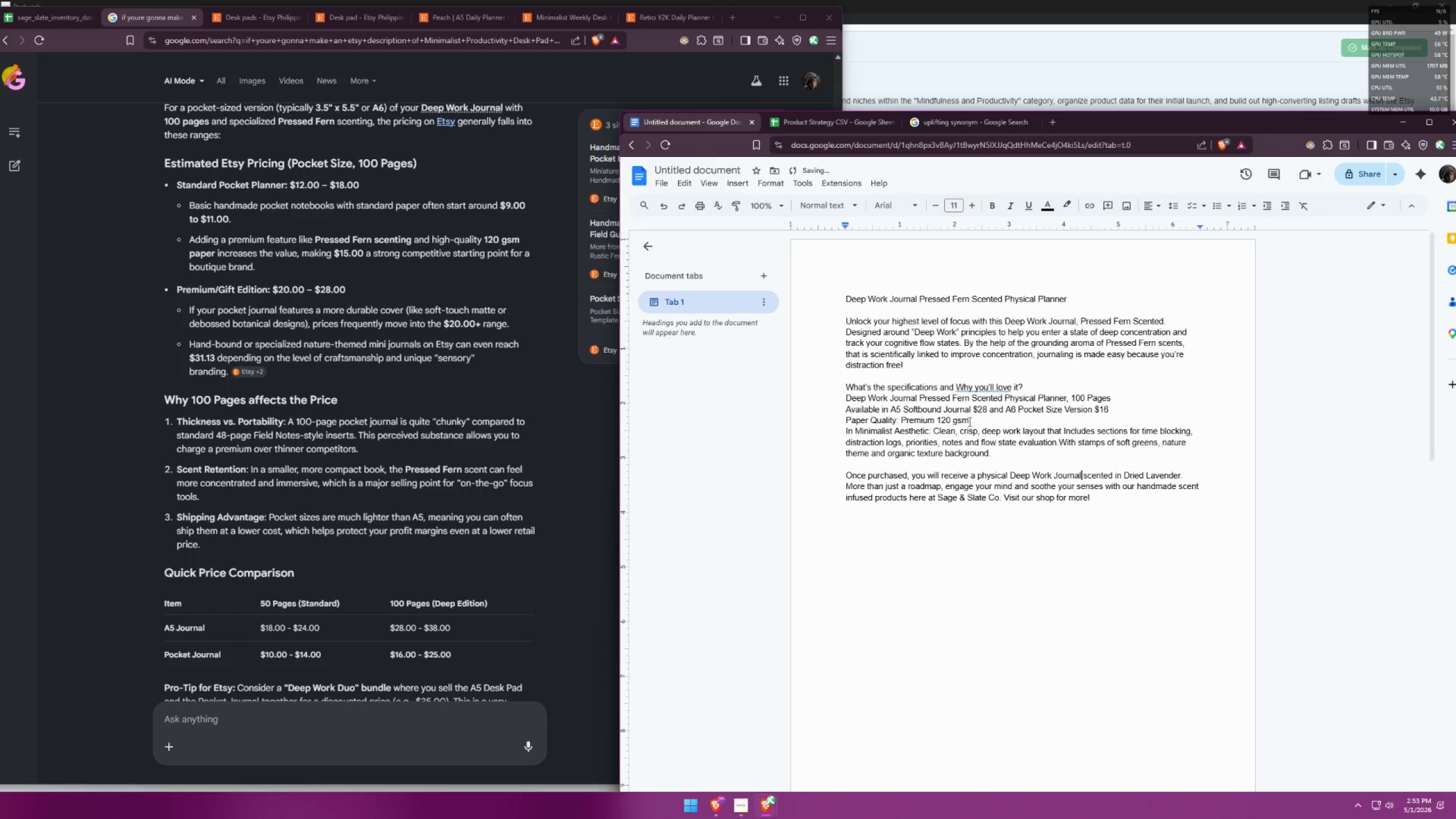 
left_click_drag(start_coordinate=[917, 395], to_coordinate=[941, 398])
 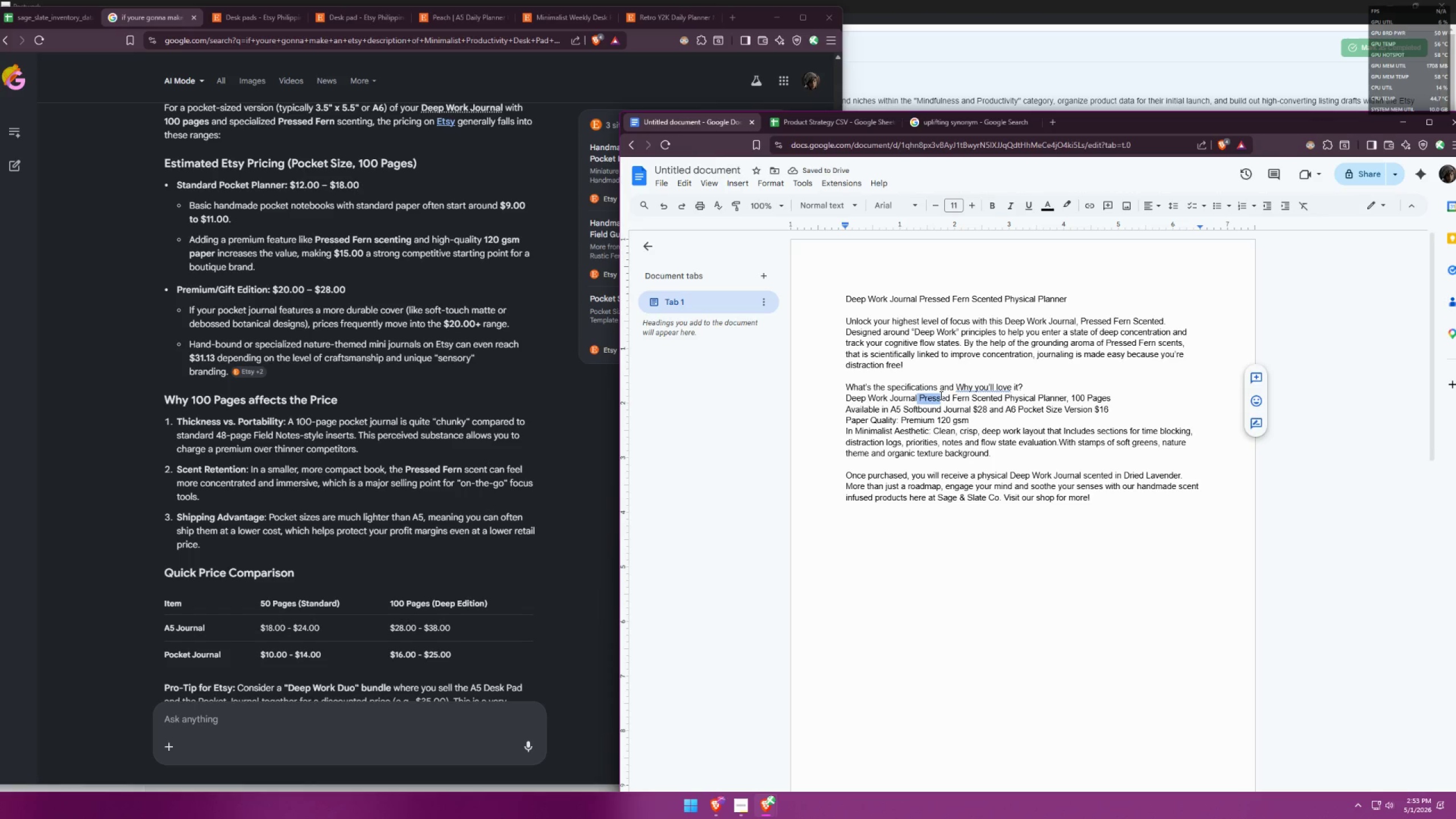 
left_click([940, 394])
 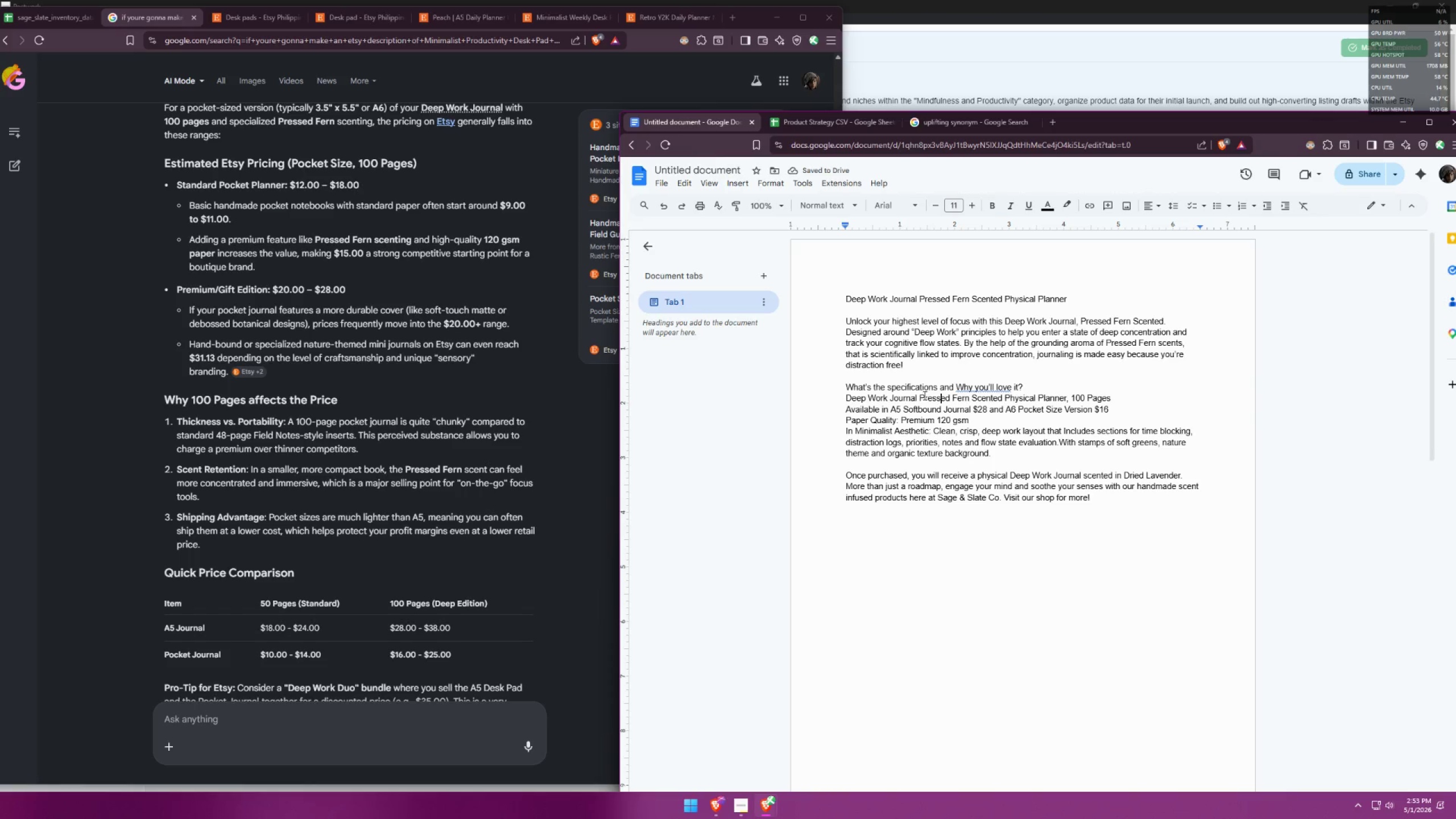 
left_click_drag(start_coordinate=[922, 395], to_coordinate=[968, 398])
 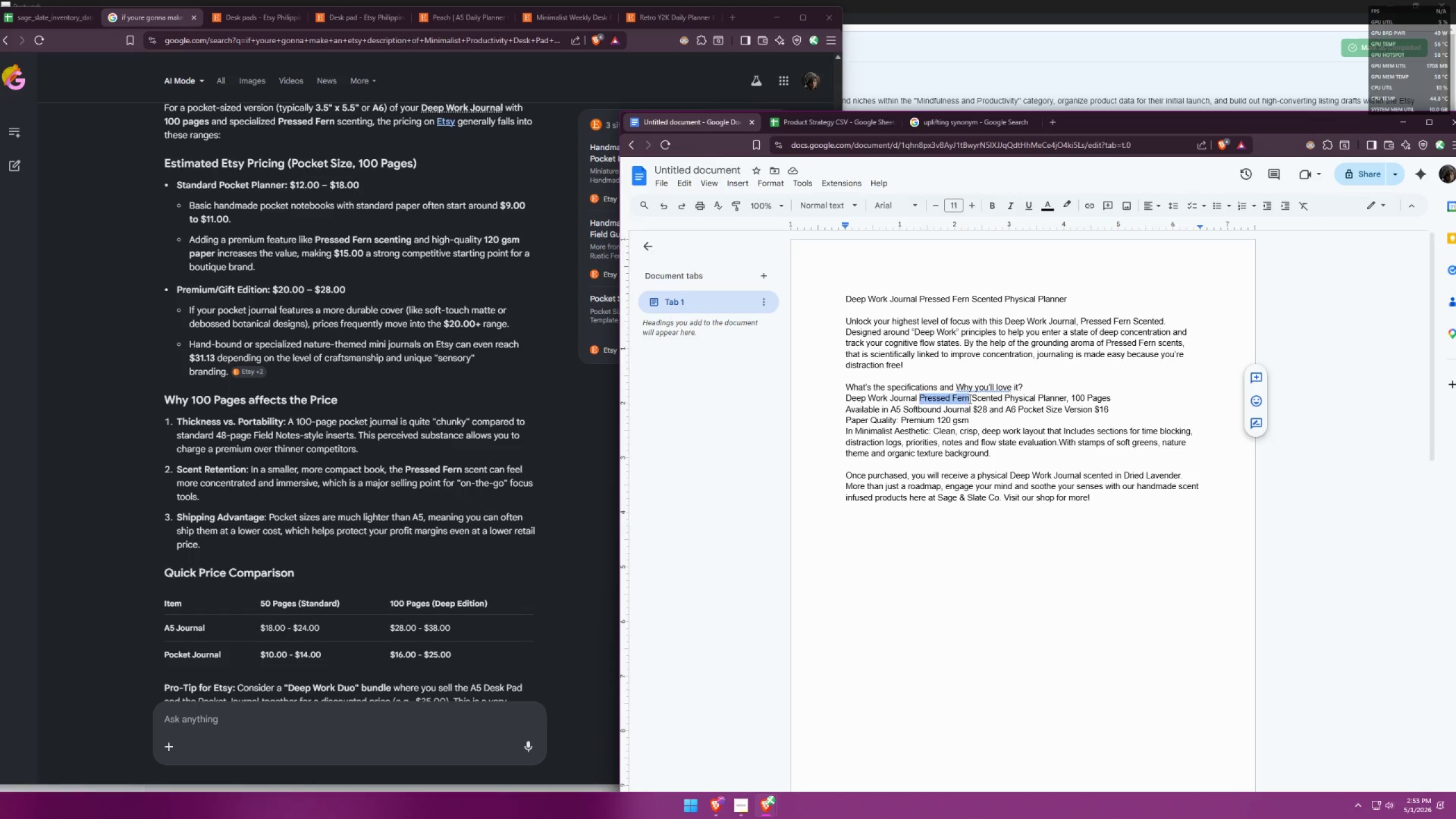 
key(Control+ControlLeft)
 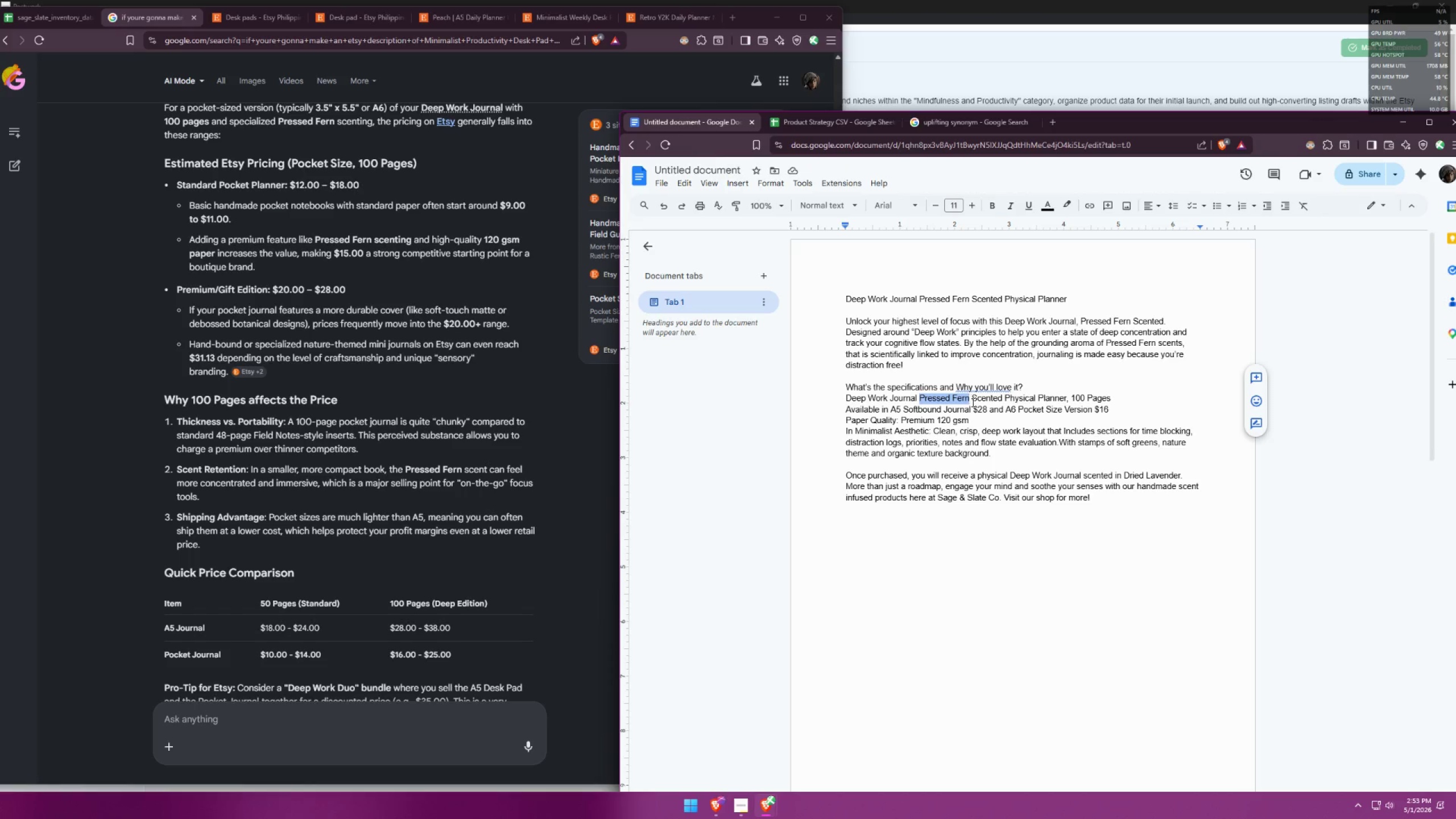 
key(Control+C)
 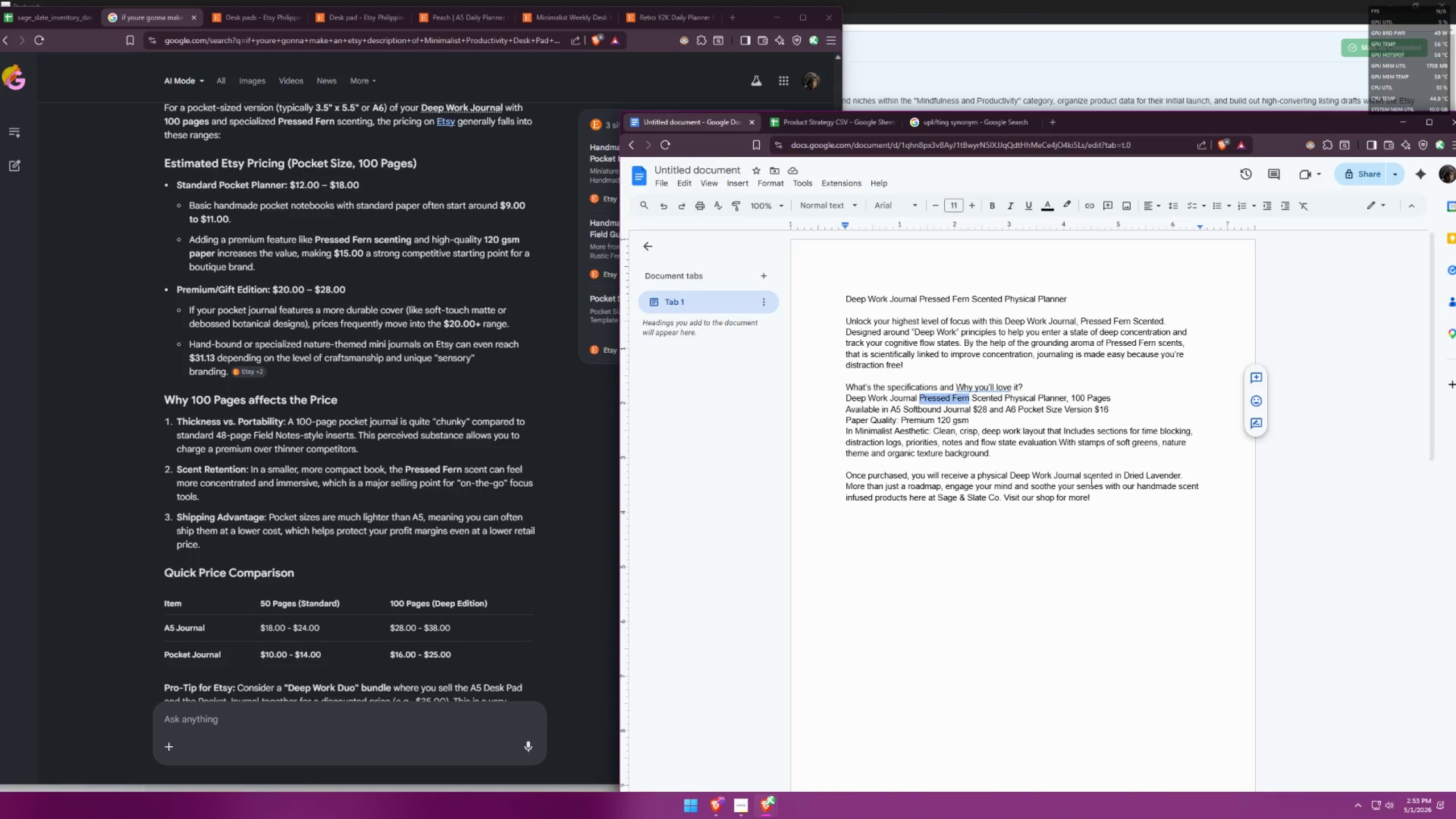 
left_click([1108, 475])
 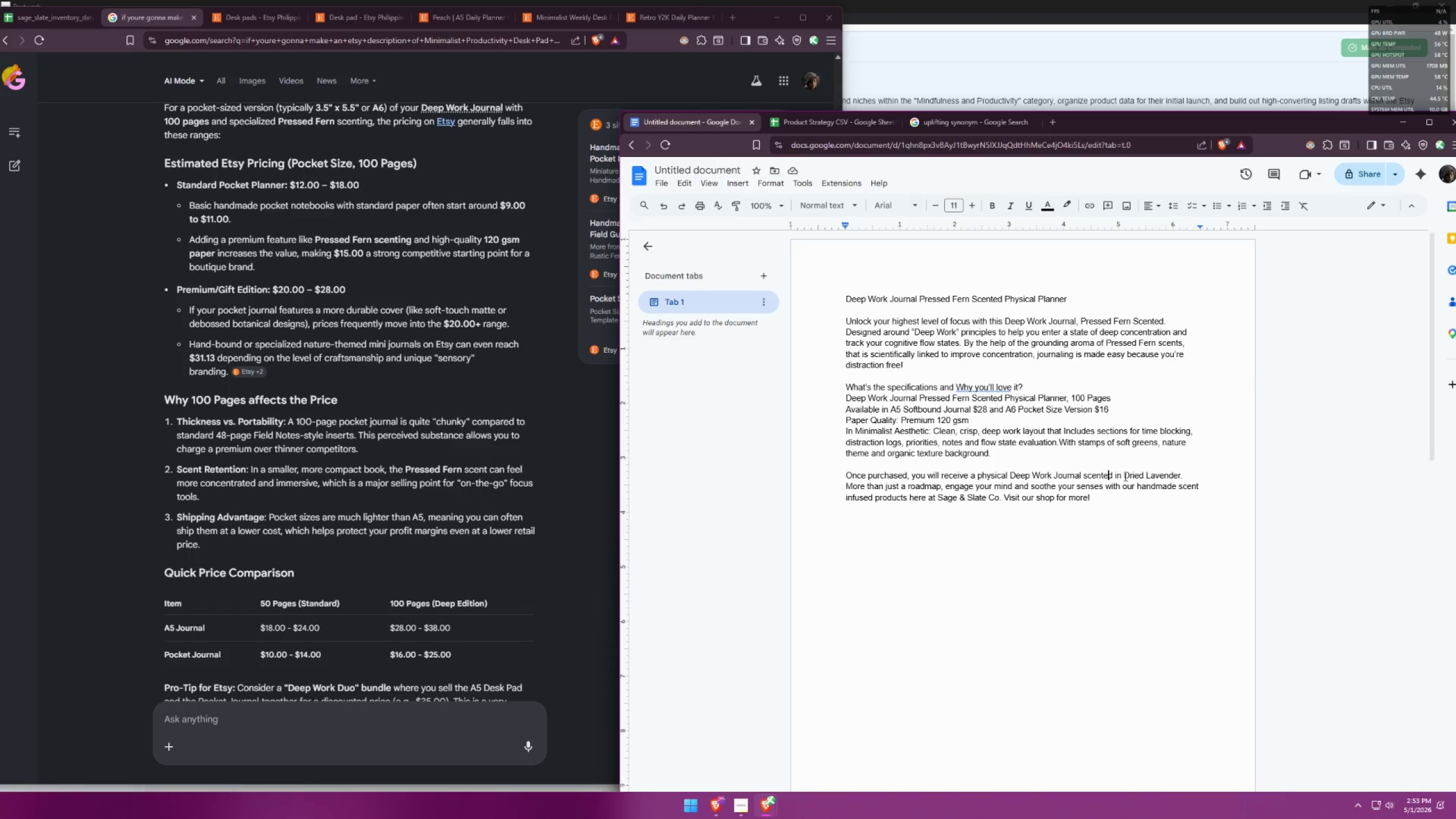 
left_click_drag(start_coordinate=[1125, 475], to_coordinate=[1180, 475])
 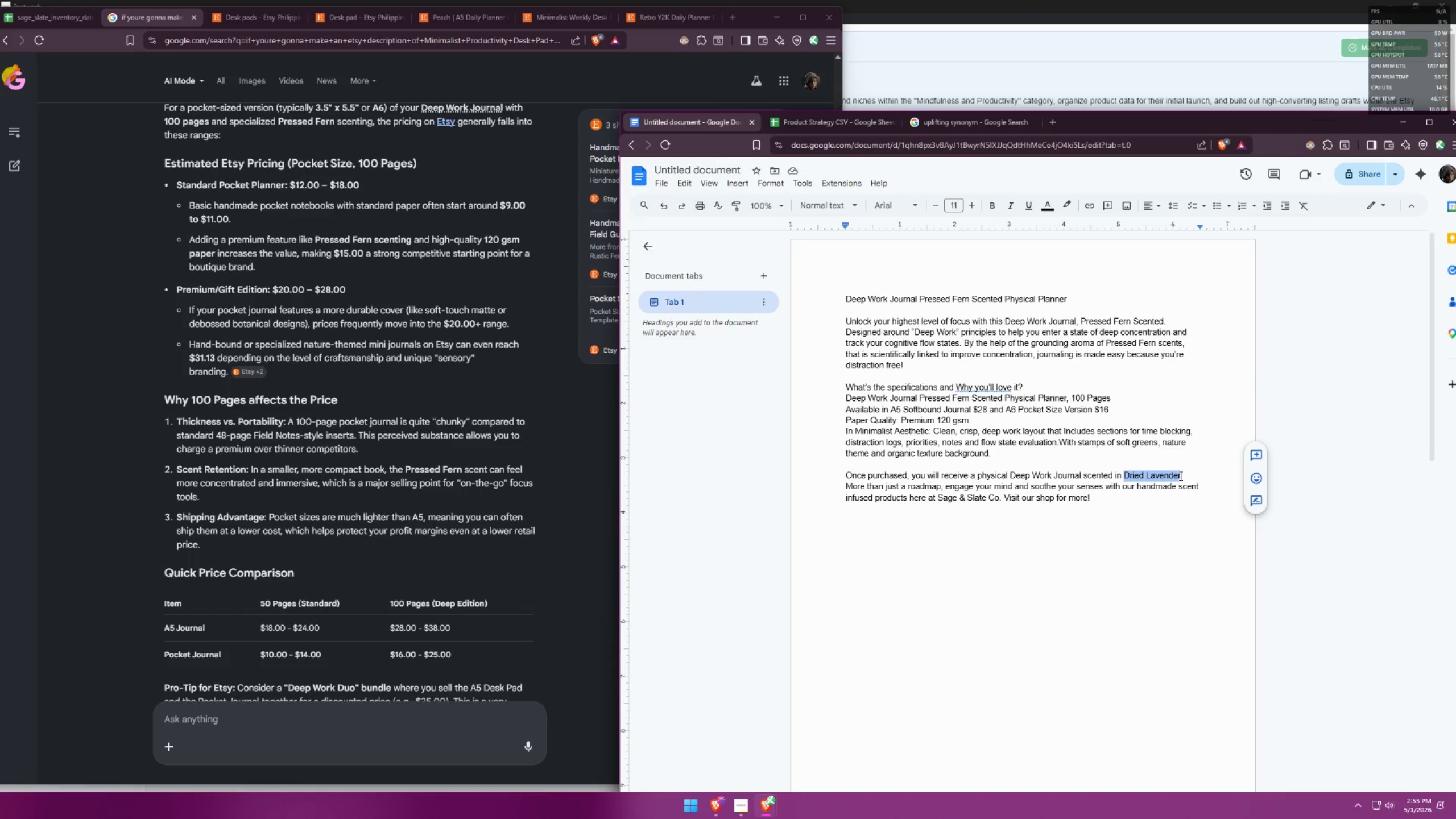 
key(Control+ControlLeft)
 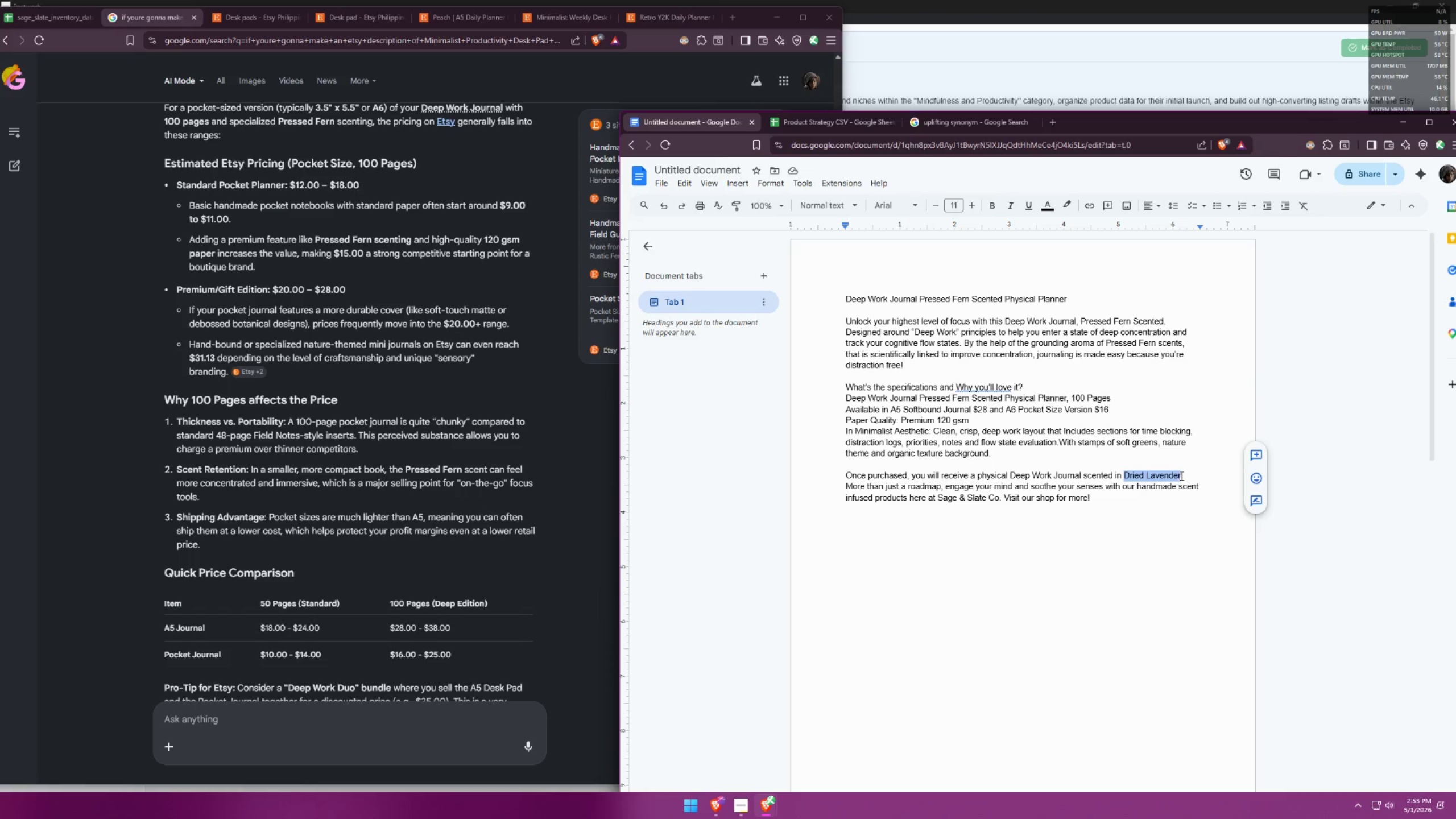 
key(Control+V)
 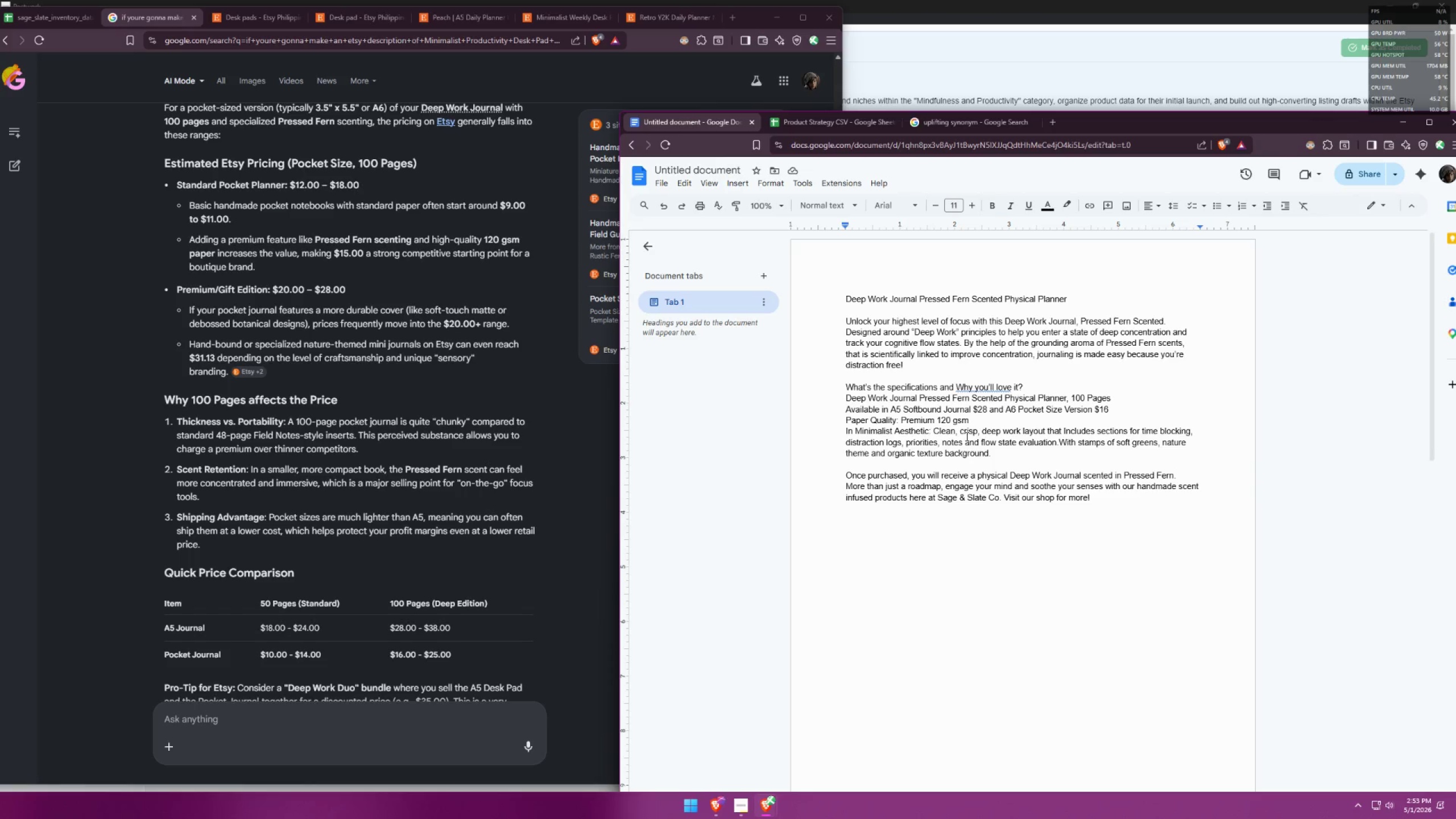 
wait(14.78)
 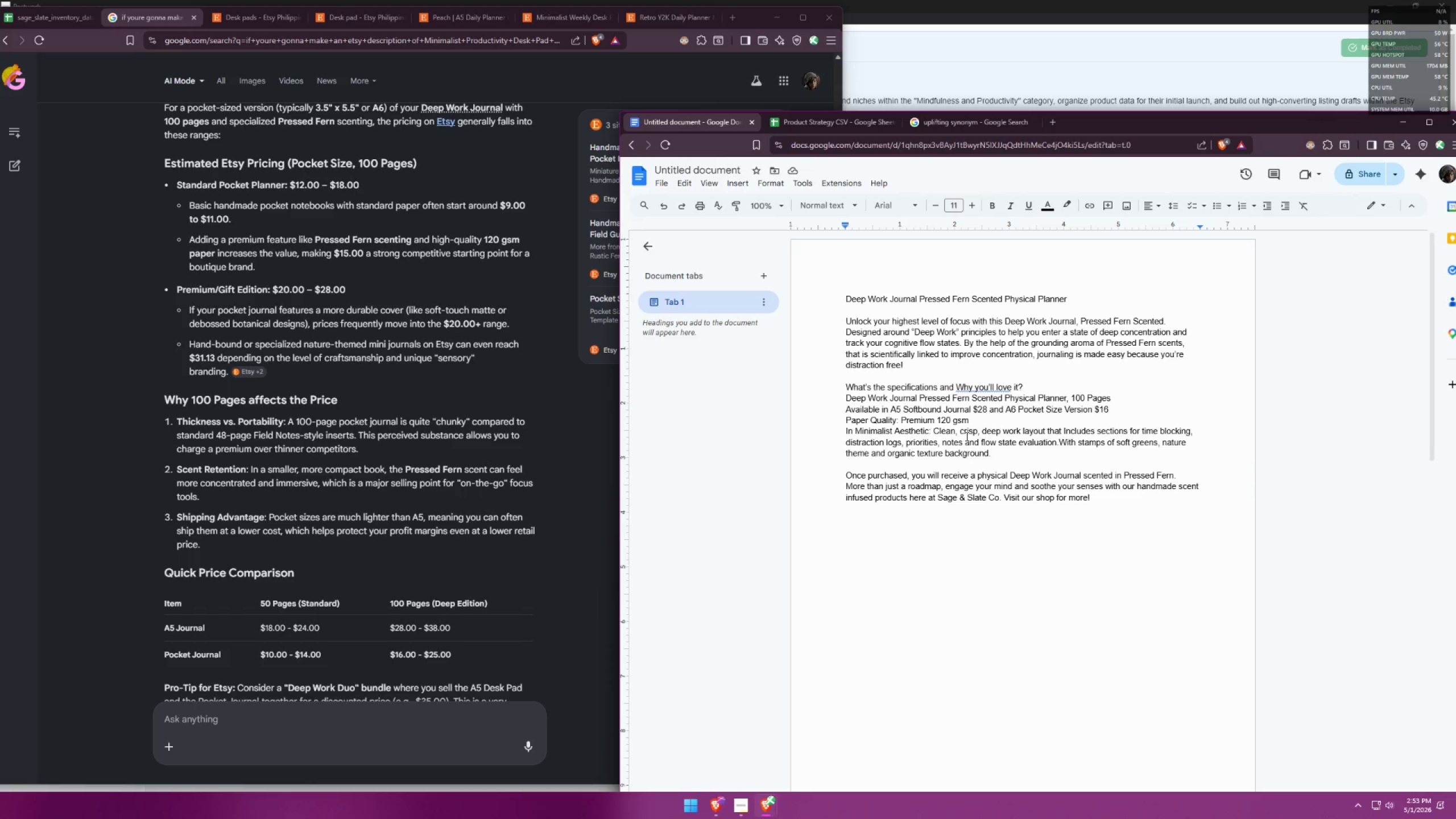 
left_click([1003, 413])
 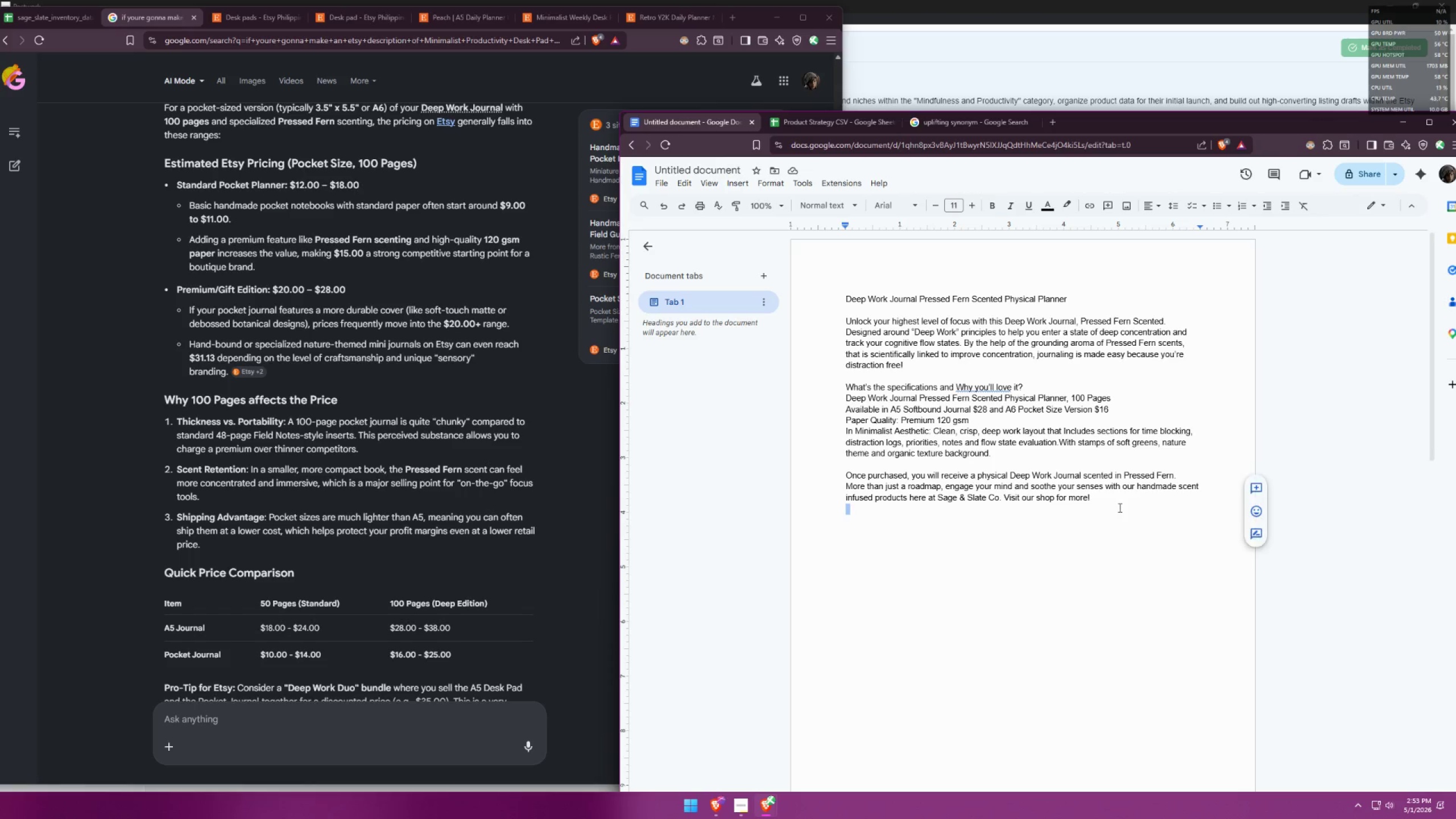 
left_click([1106, 508])
 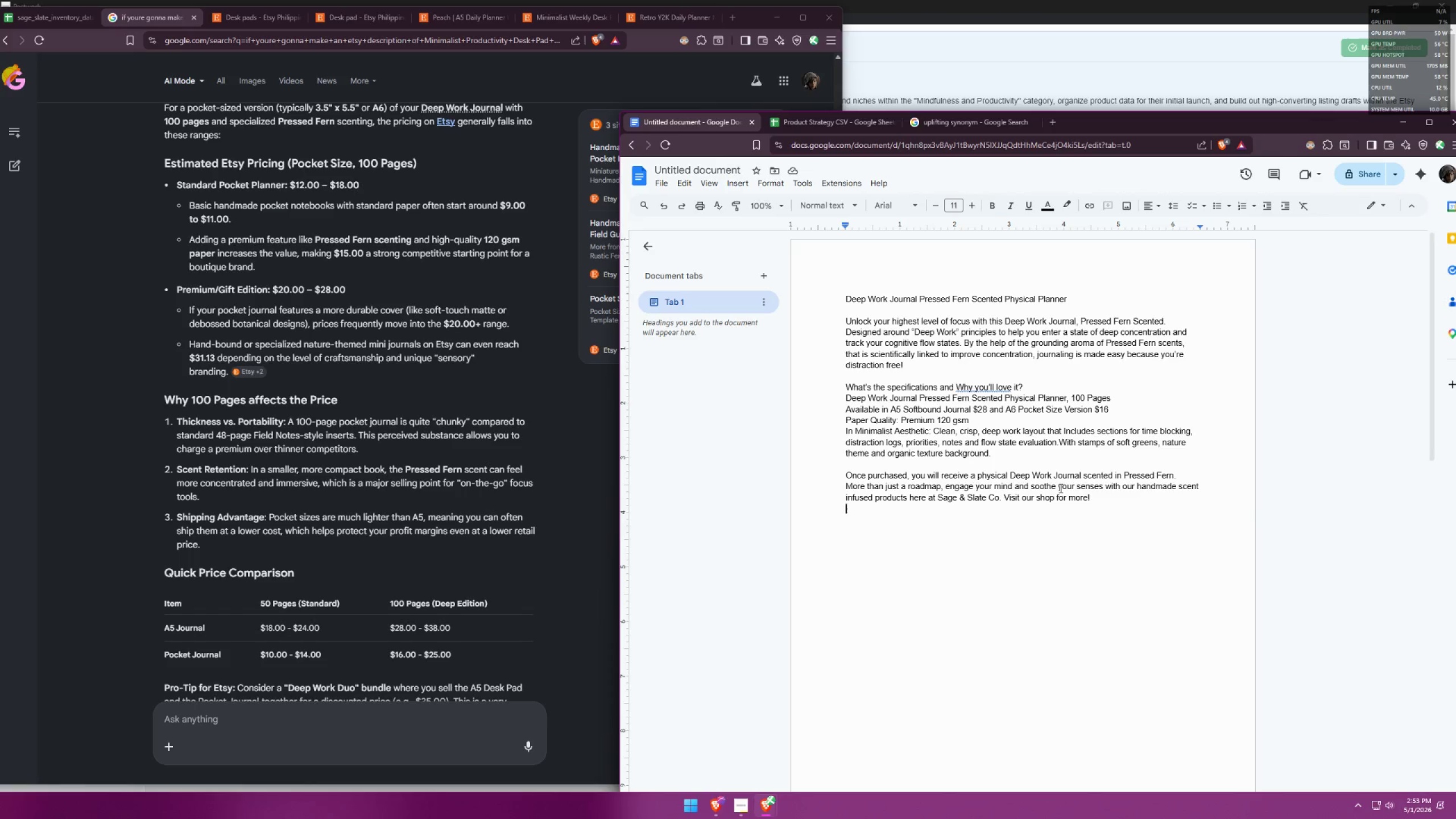 
left_click([1042, 481])
 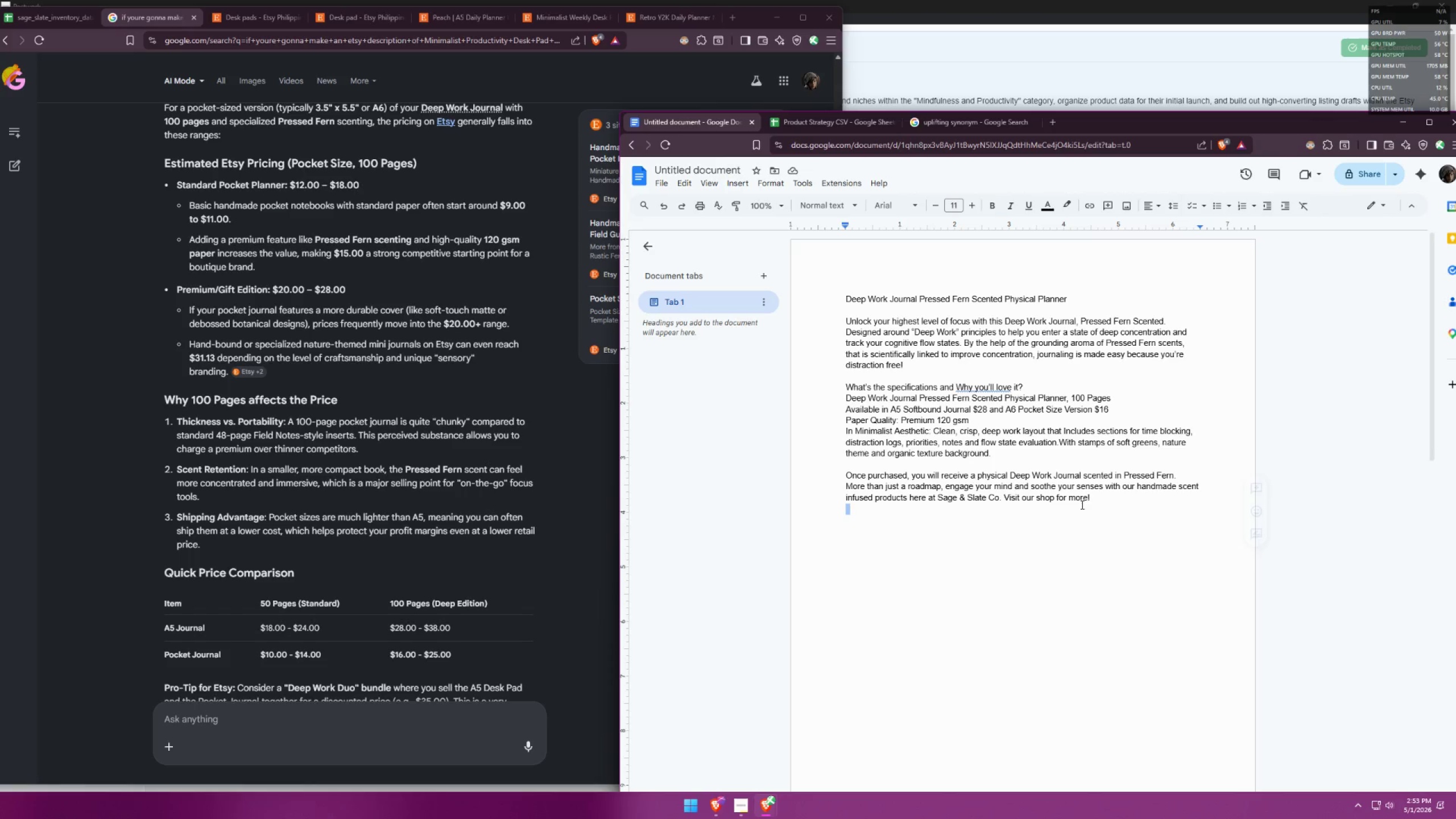 
left_click_drag(start_coordinate=[1087, 495], to_coordinate=[1082, 493])
 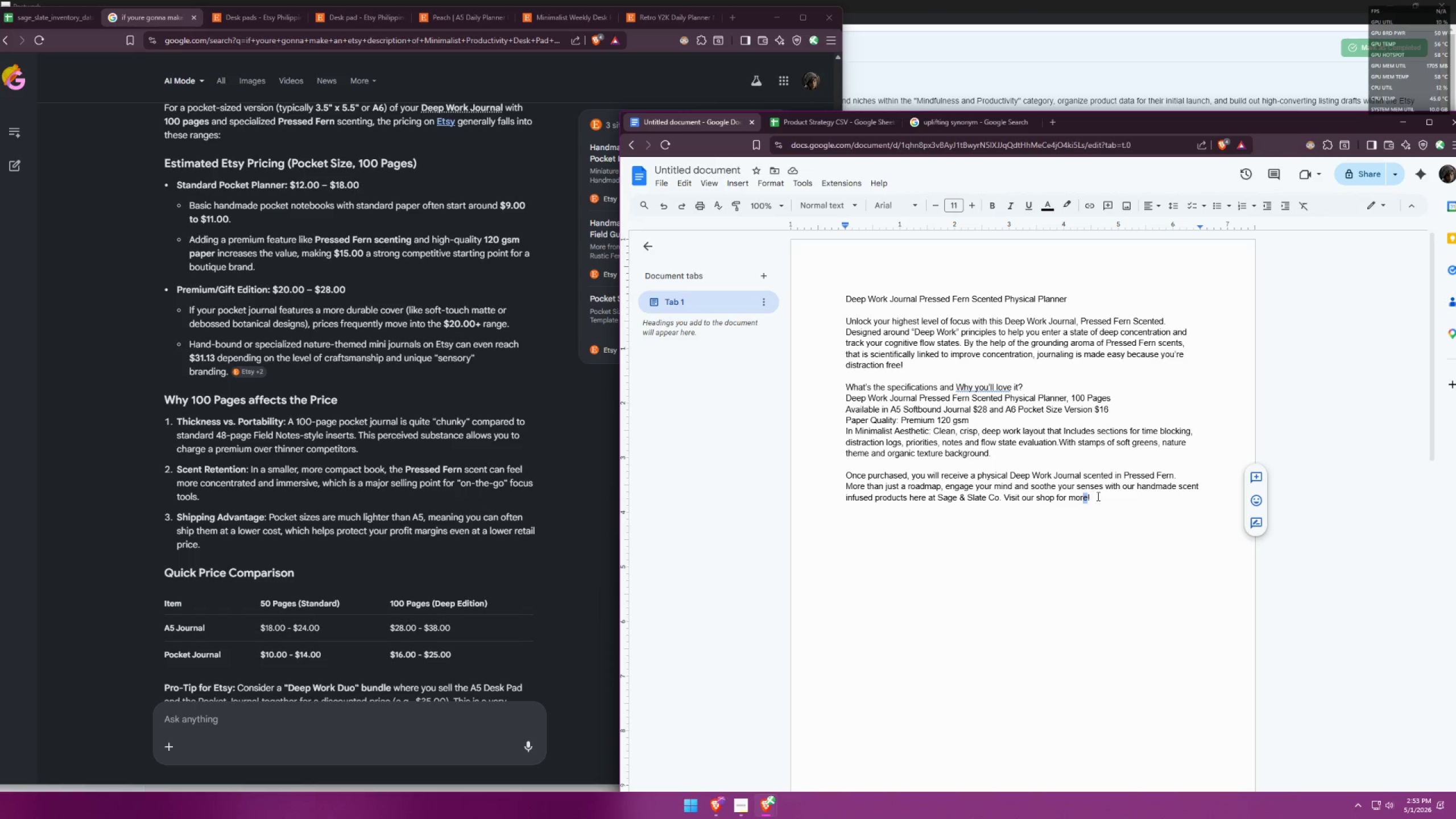 
left_click([1099, 497])
 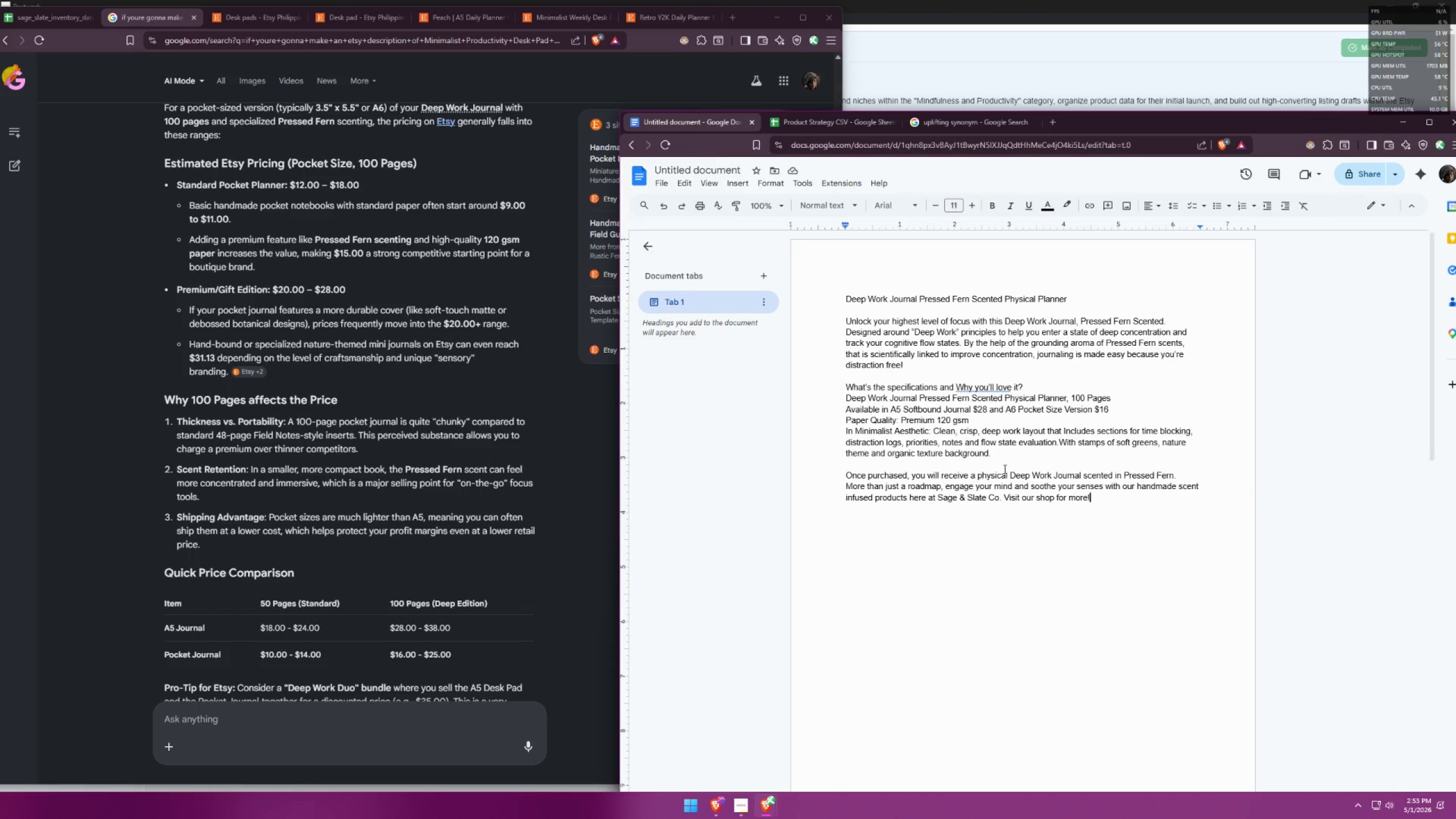 
wait(8.23)
 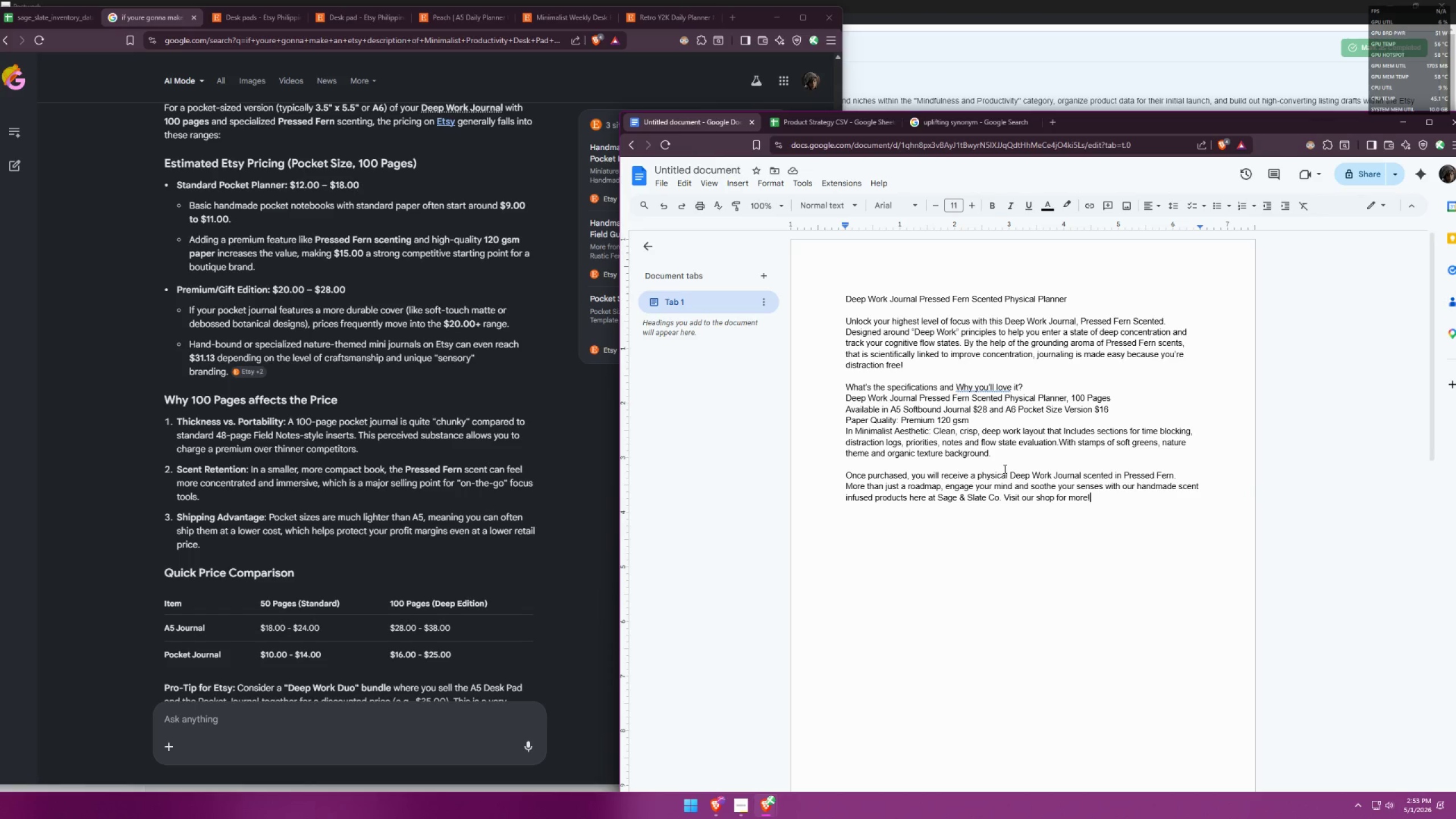 
left_click_drag(start_coordinate=[1107, 511], to_coordinate=[838, 325])
 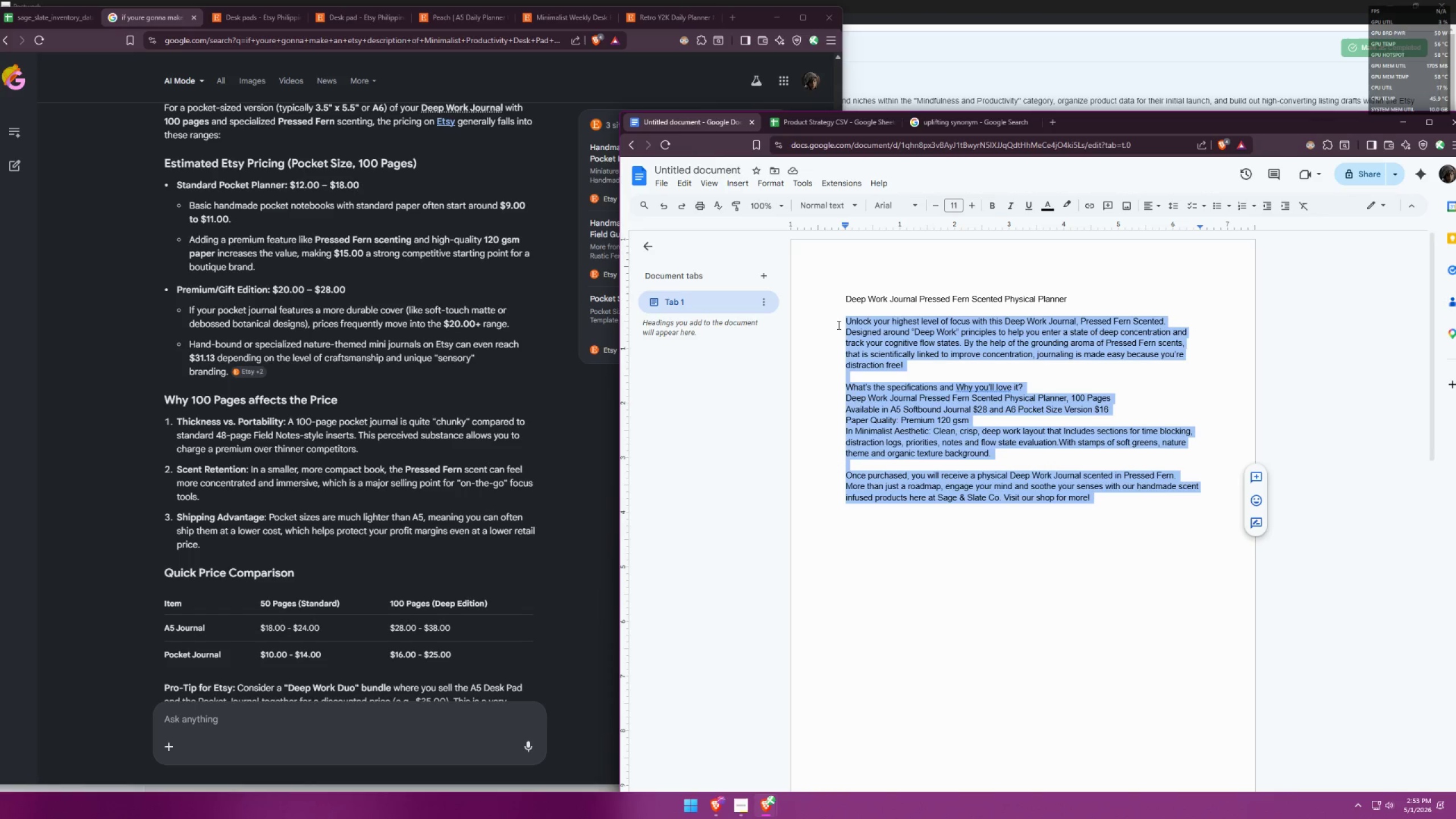 
key(Control+ControlLeft)
 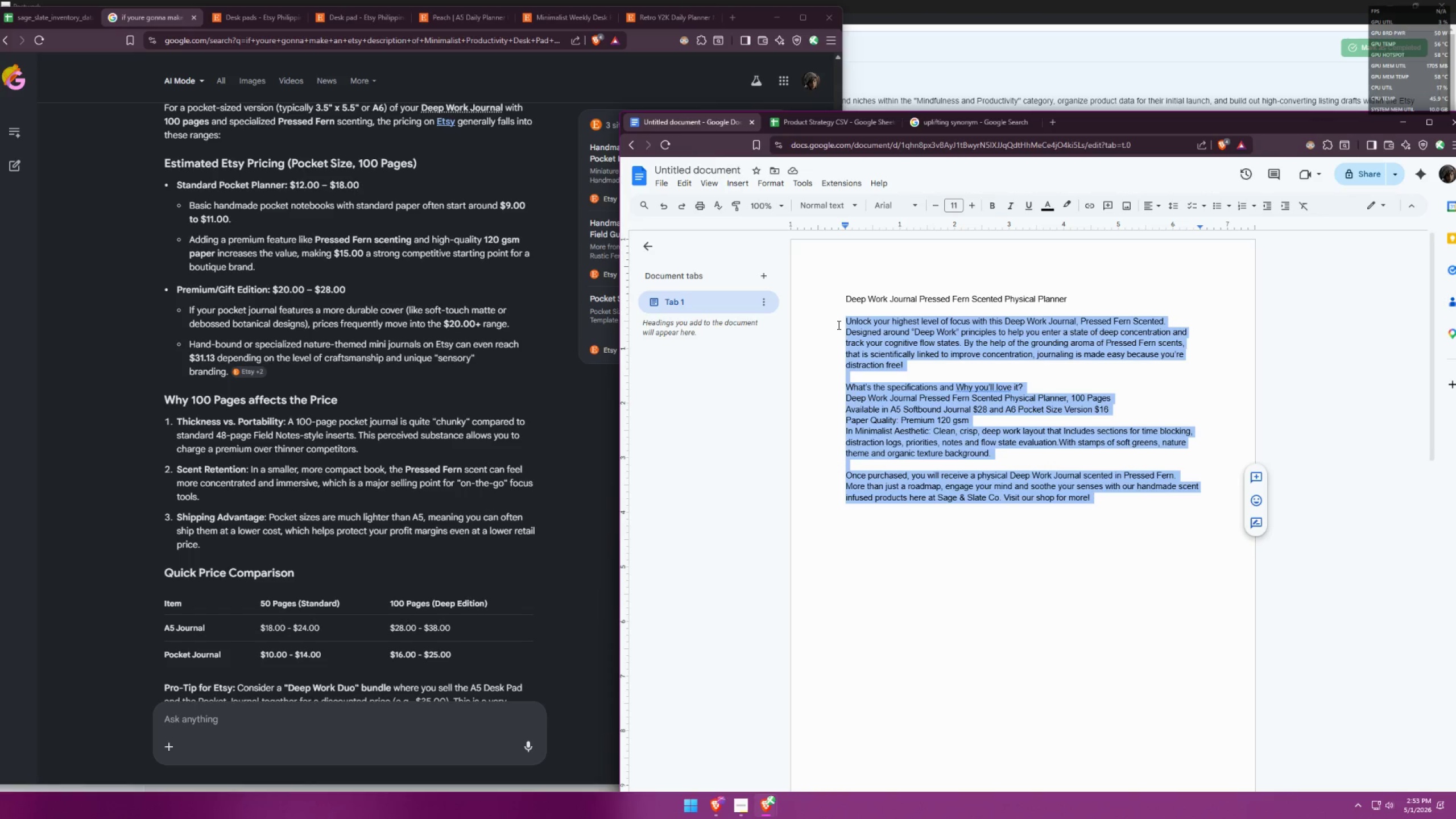 
key(Control+C)
 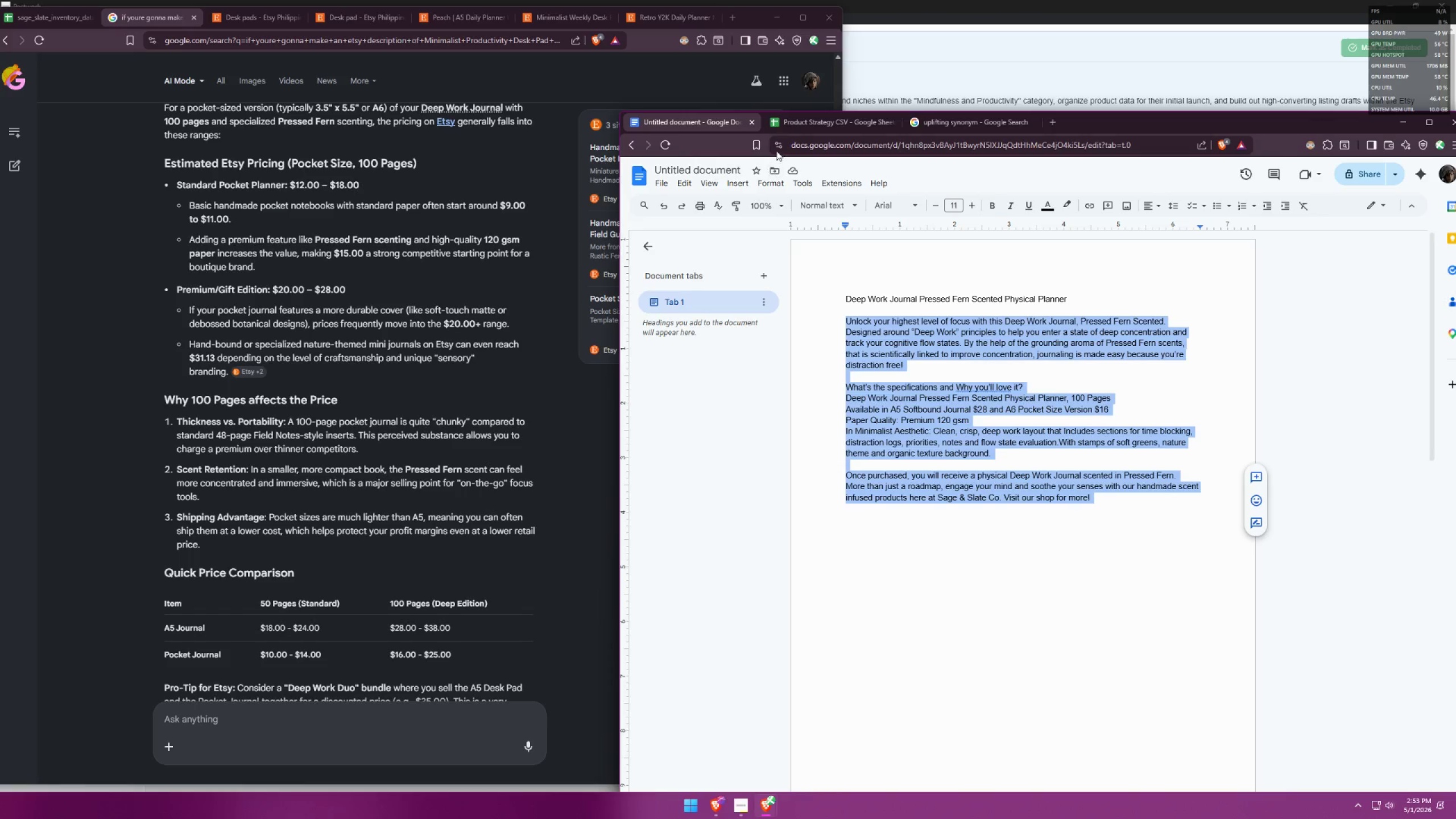 
left_click([799, 121])
 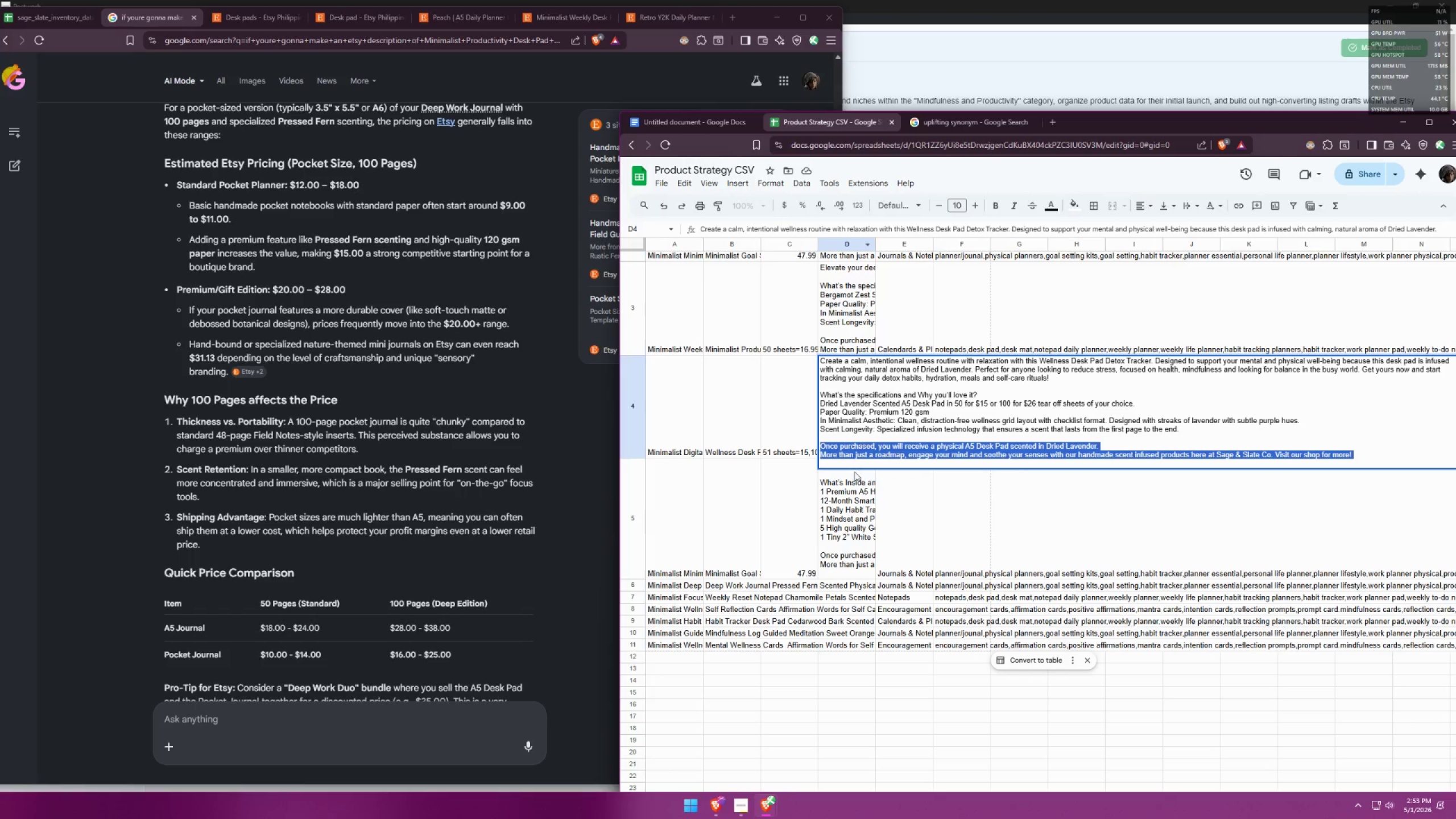 
left_click([886, 512])
 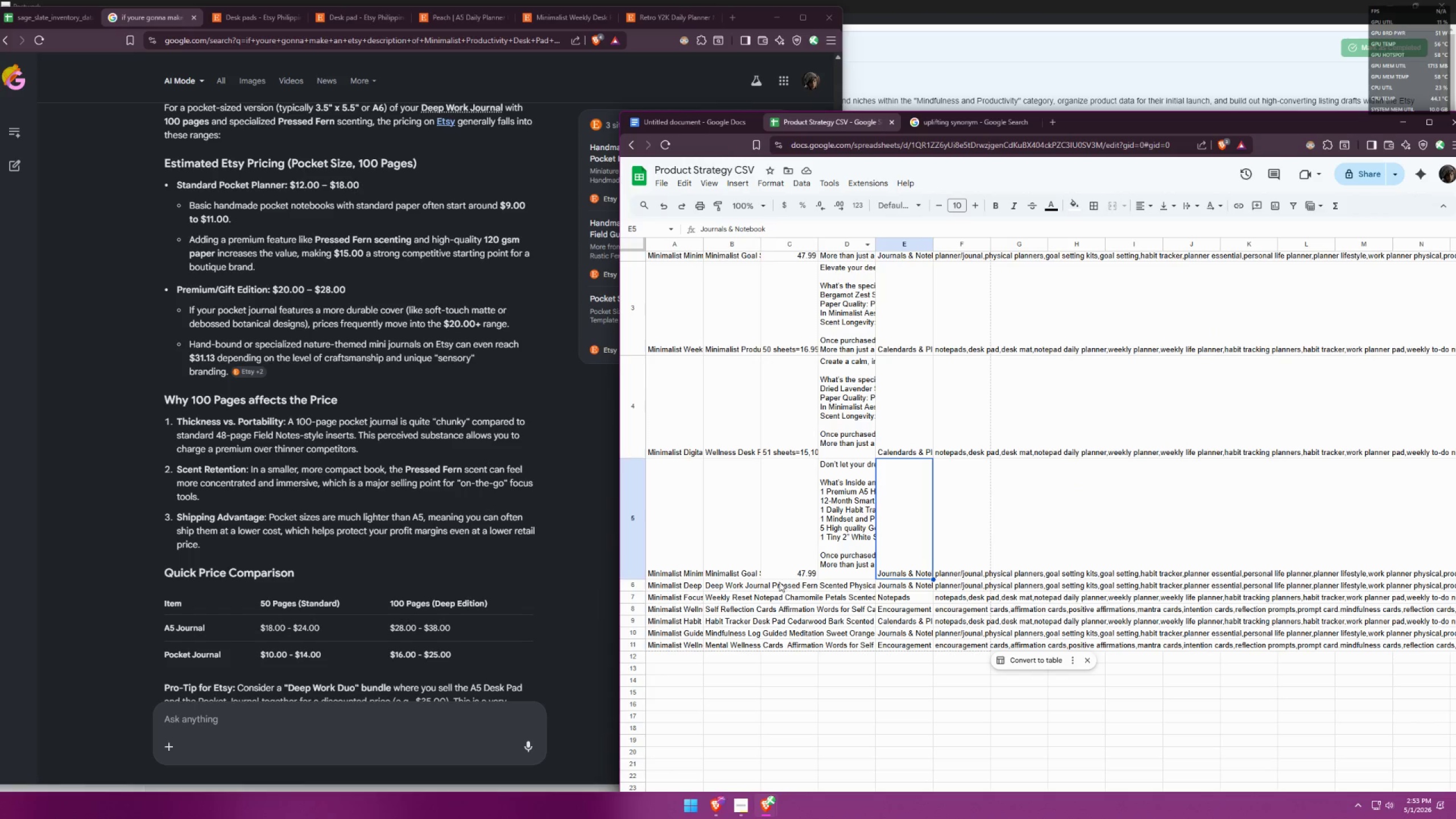 
left_click([737, 583])
 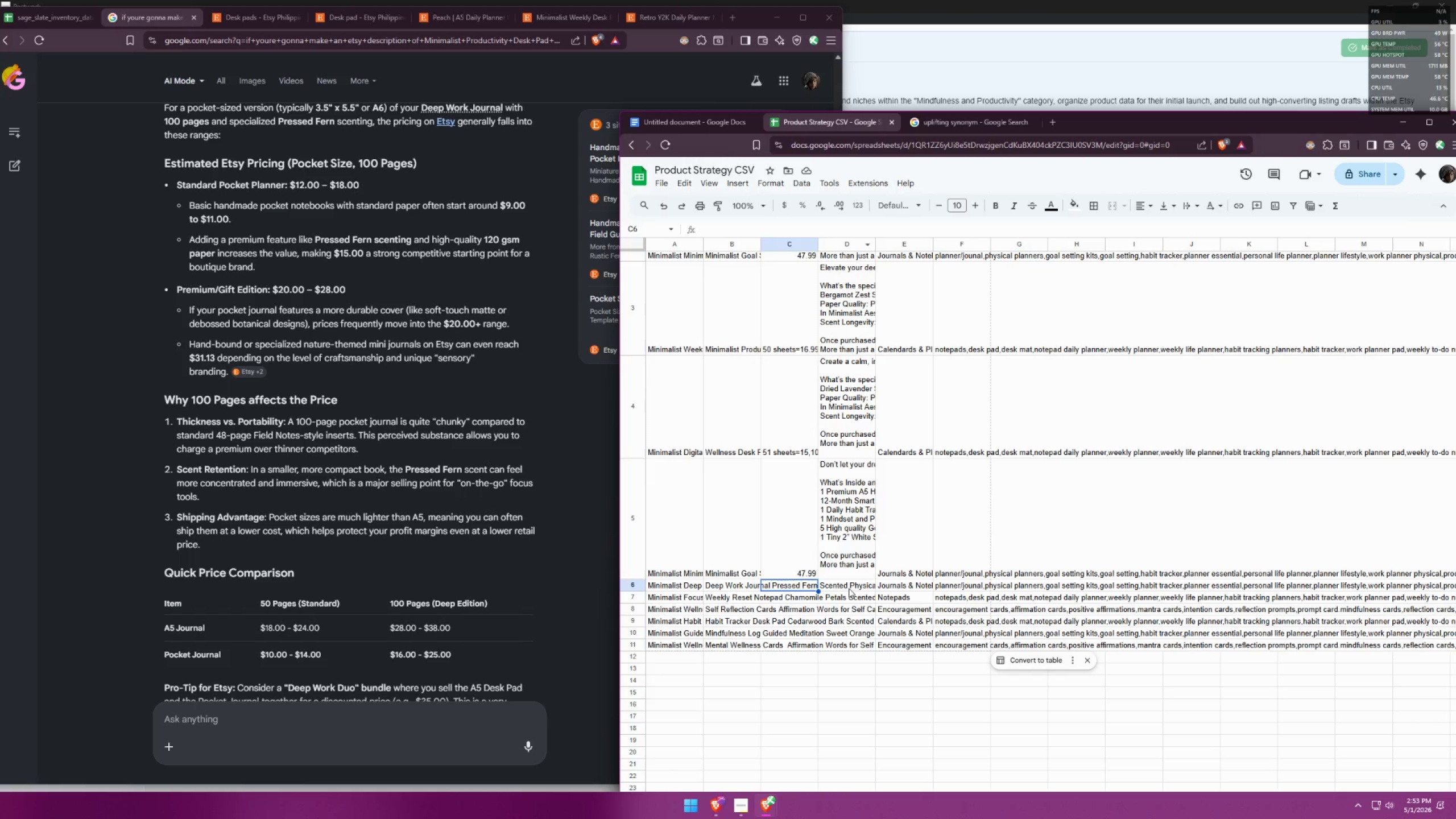 
double_click([849, 588])
 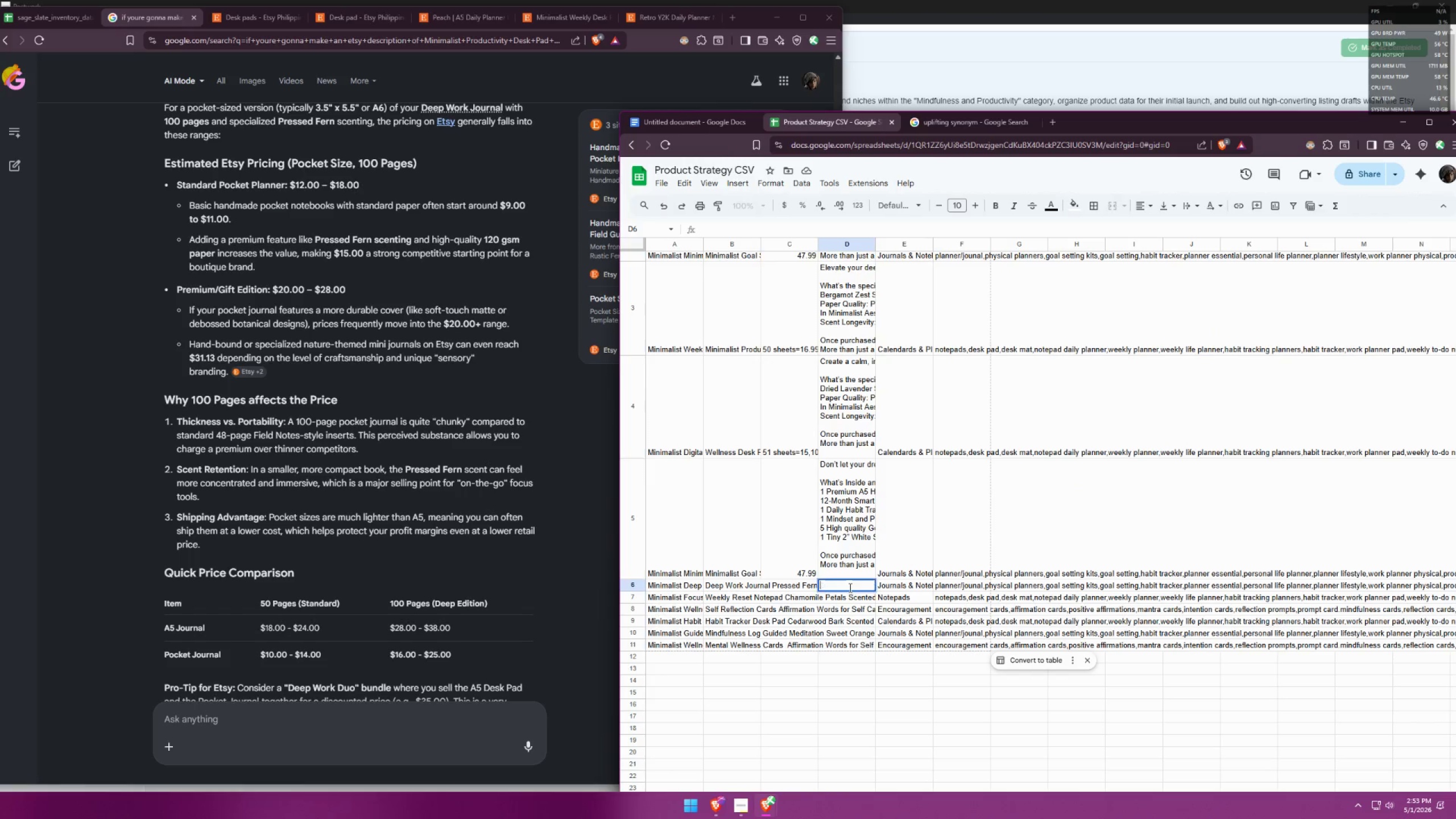 
key(Control+ControlLeft)
 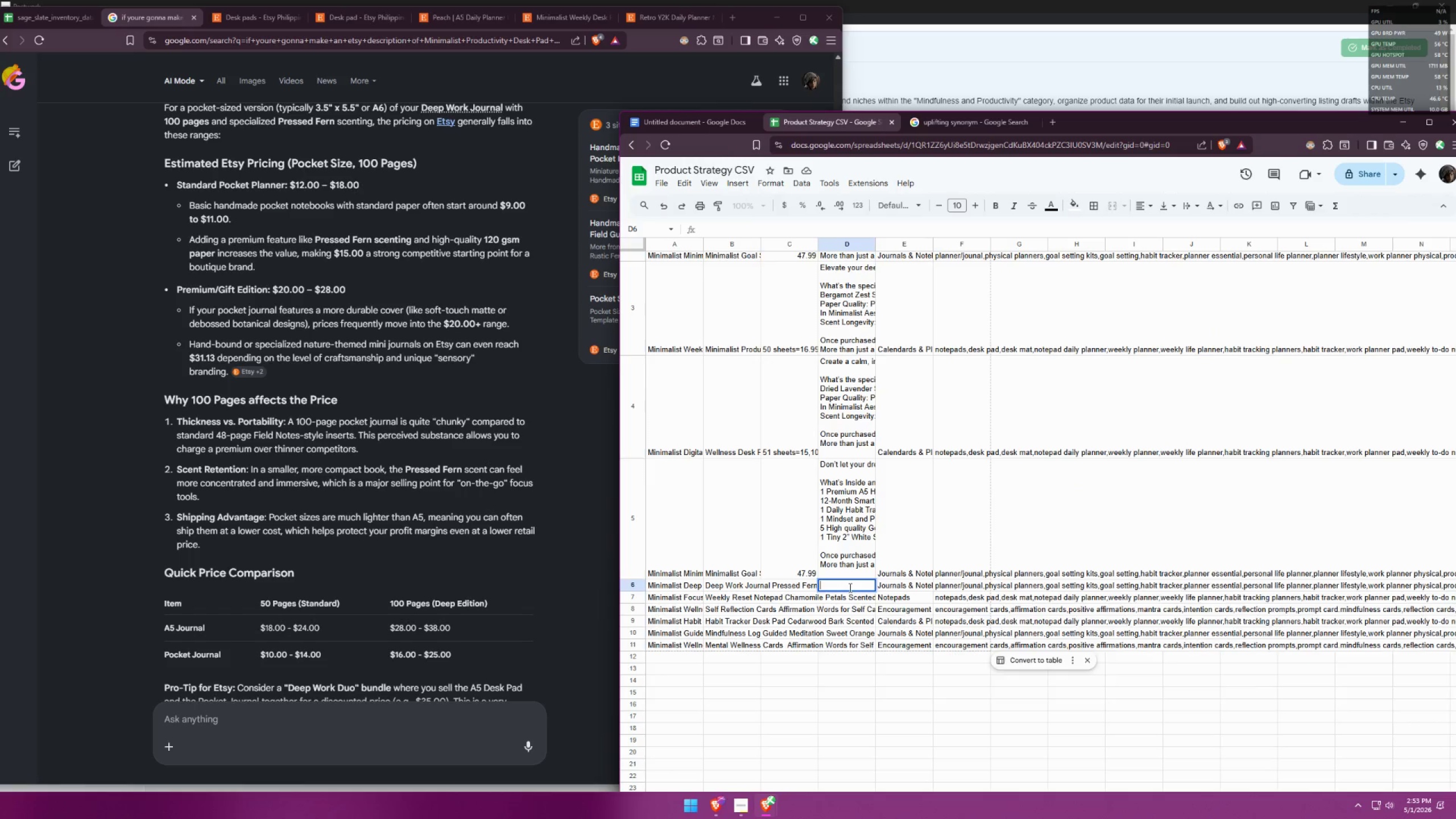 
key(Control+V)
 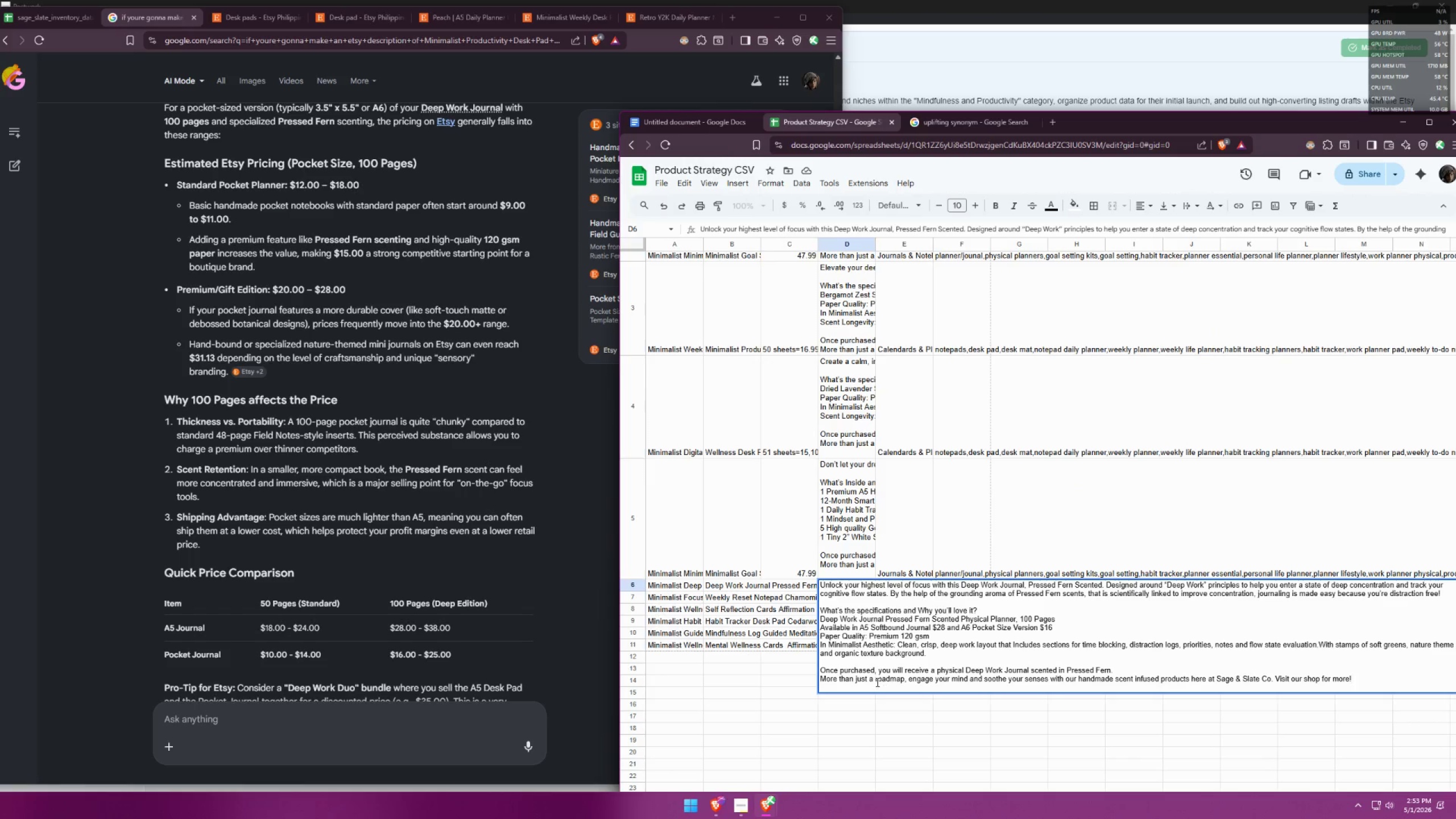 
double_click([868, 691])
 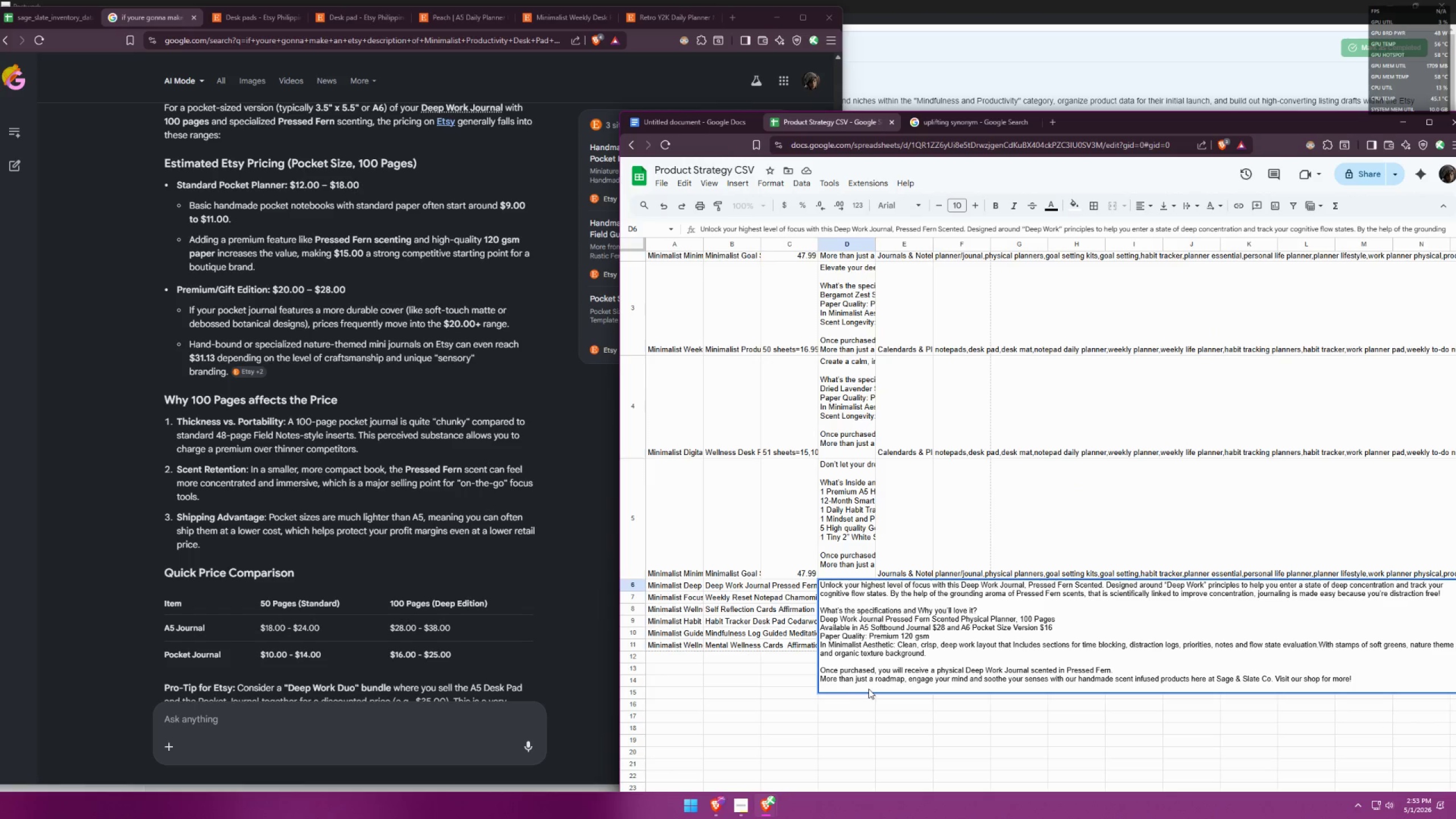 
triple_click([874, 685])
 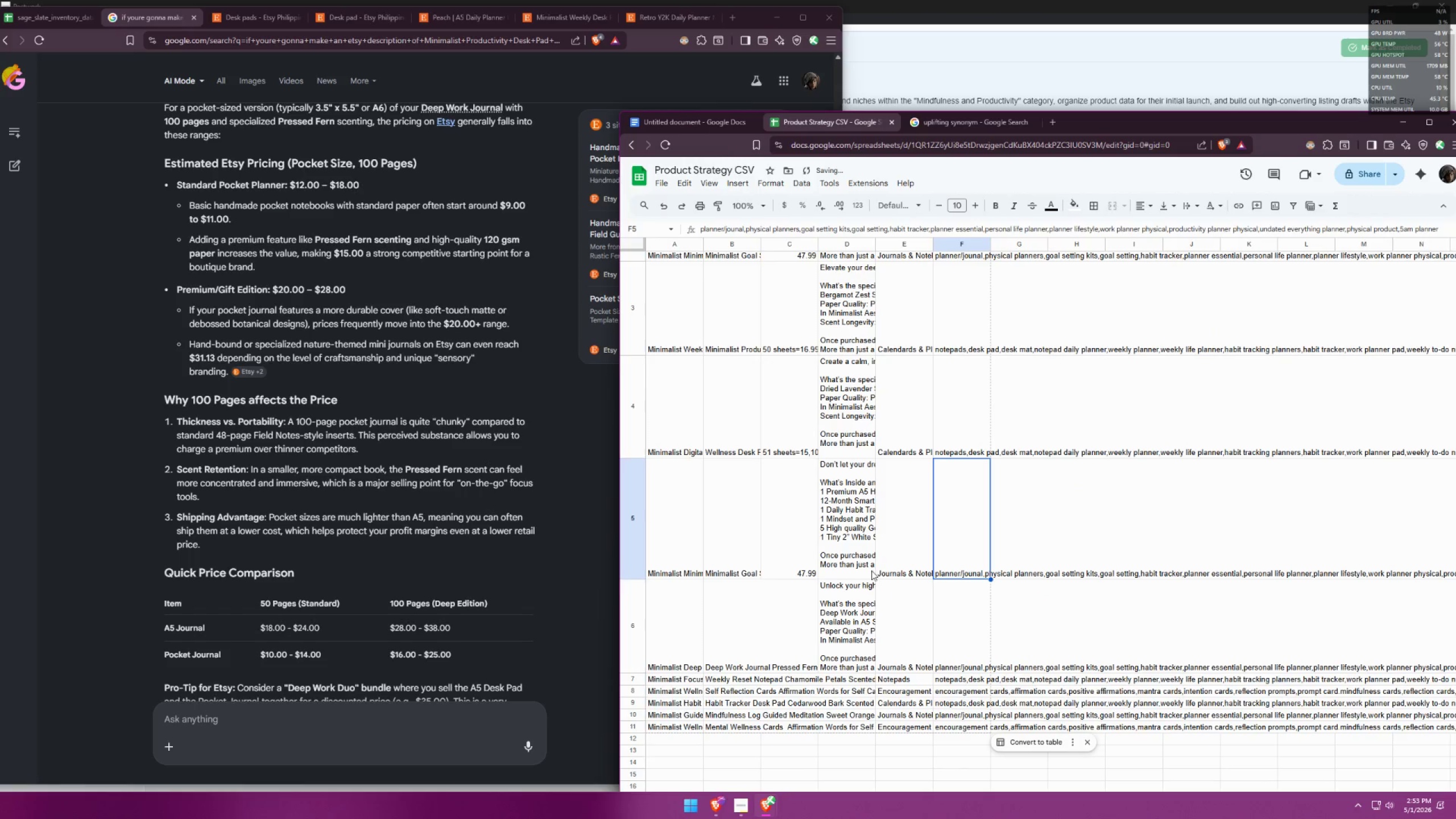 
left_click([797, 610])
 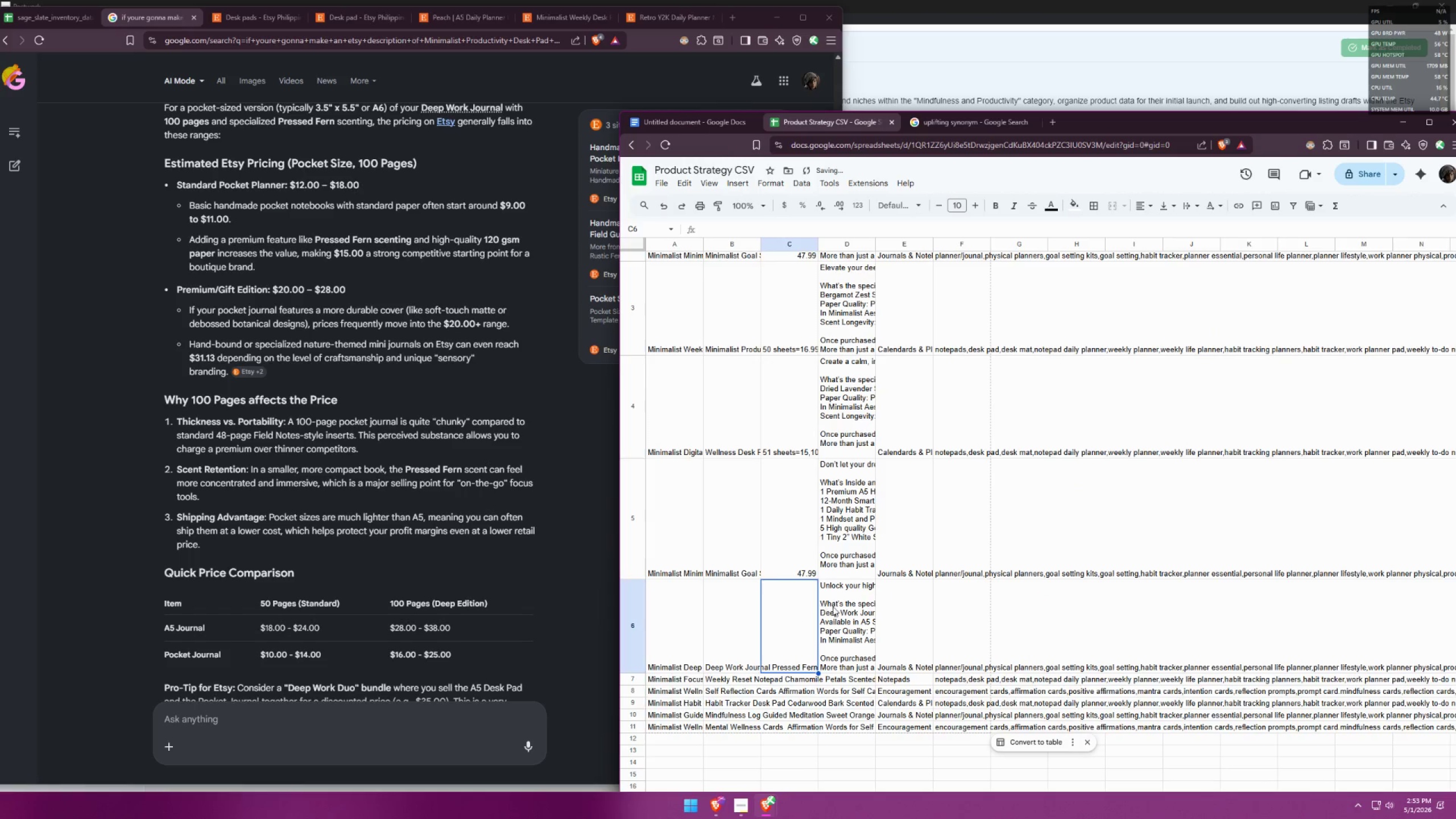 
double_click([843, 607])
 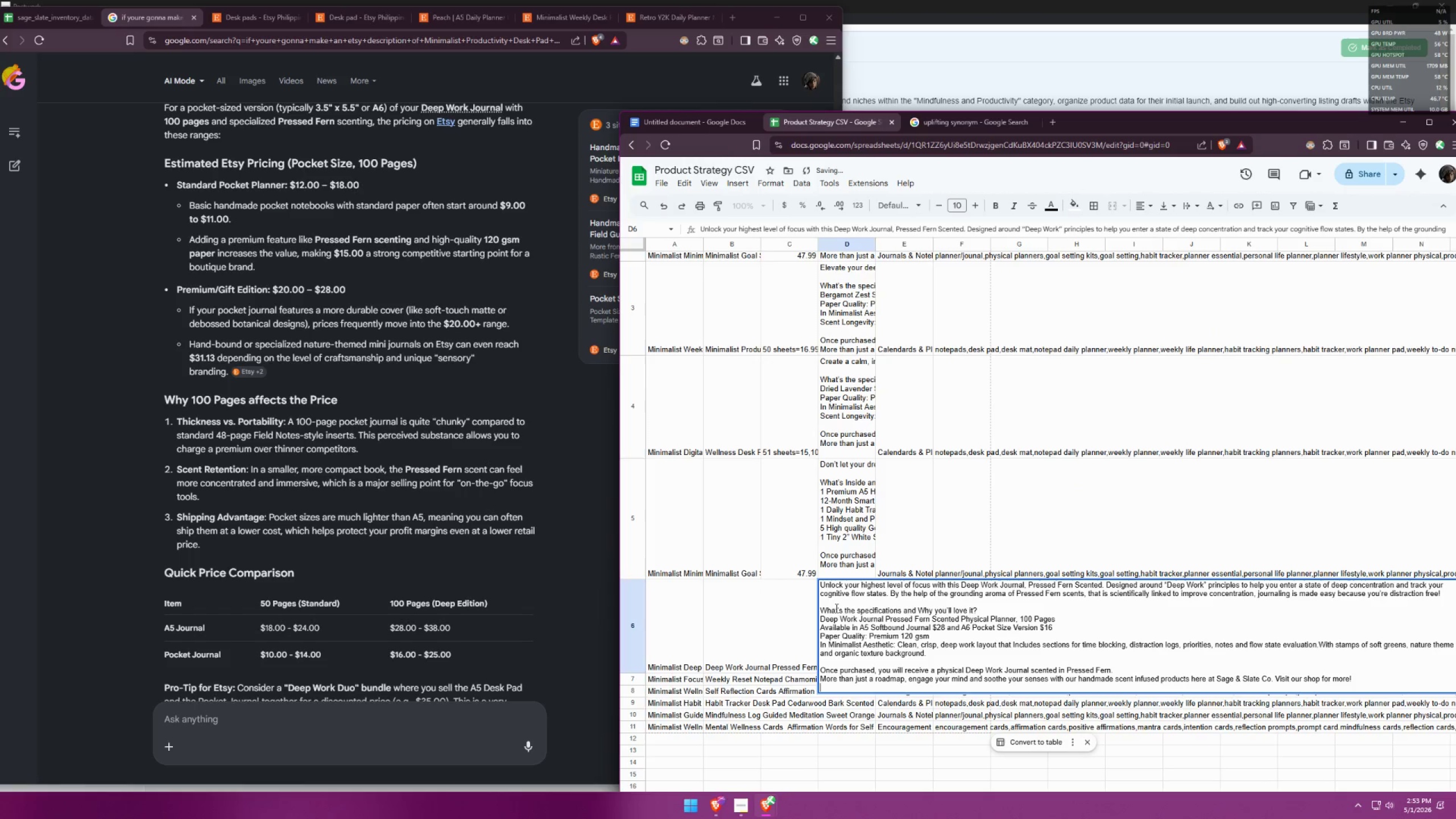 
left_click([783, 609])
 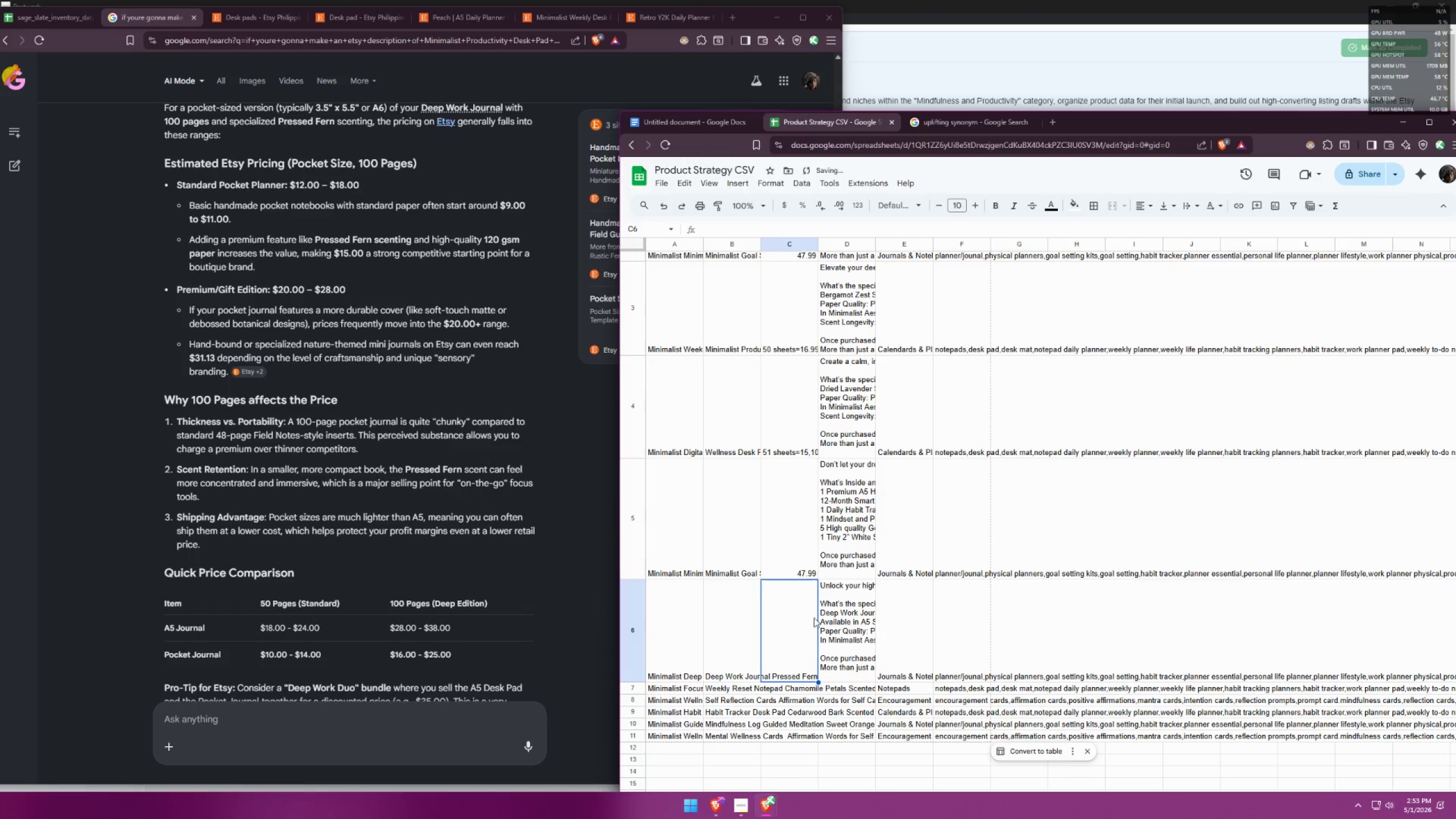 
double_click([843, 620])
 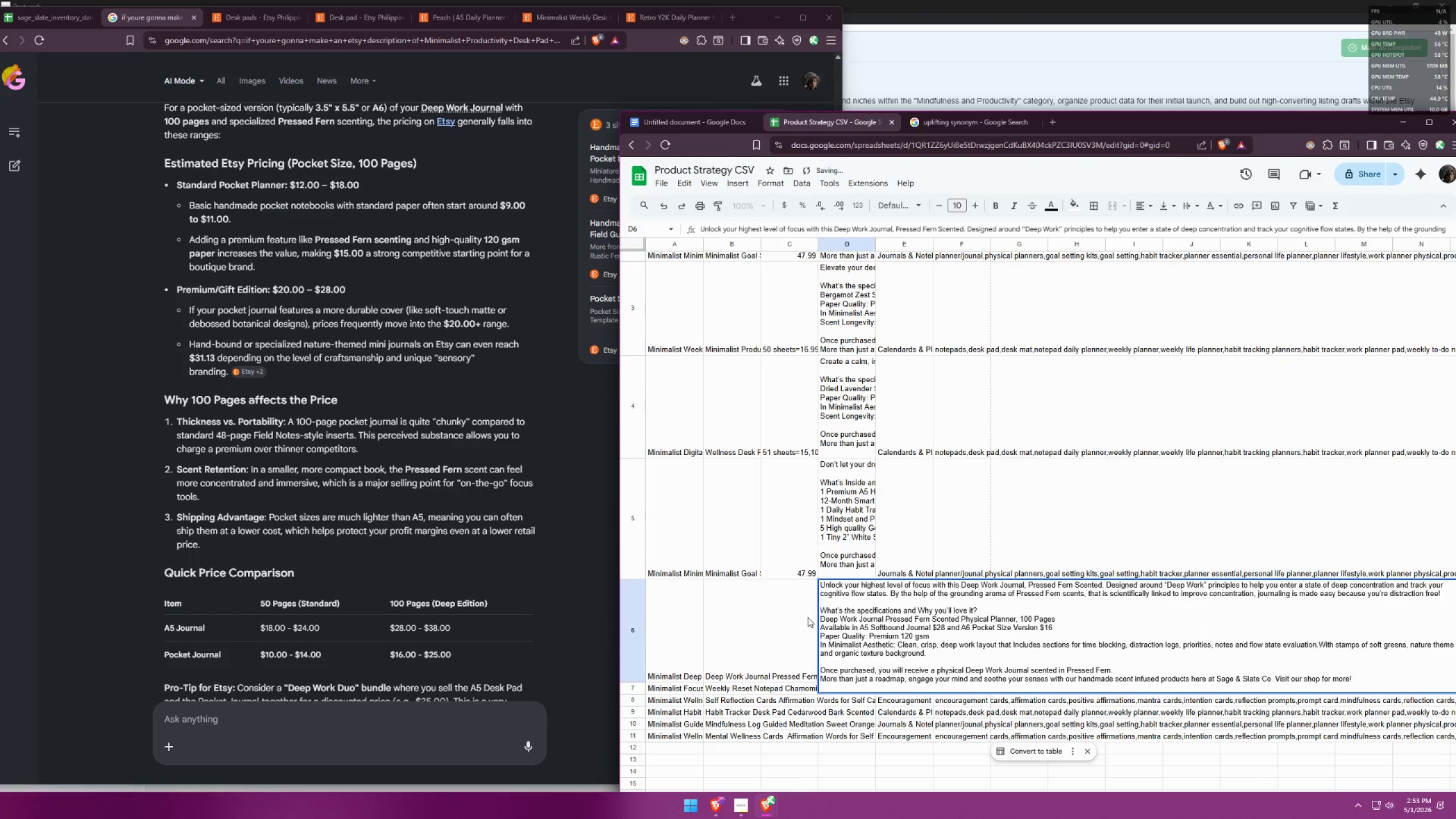 
left_click([805, 616])
 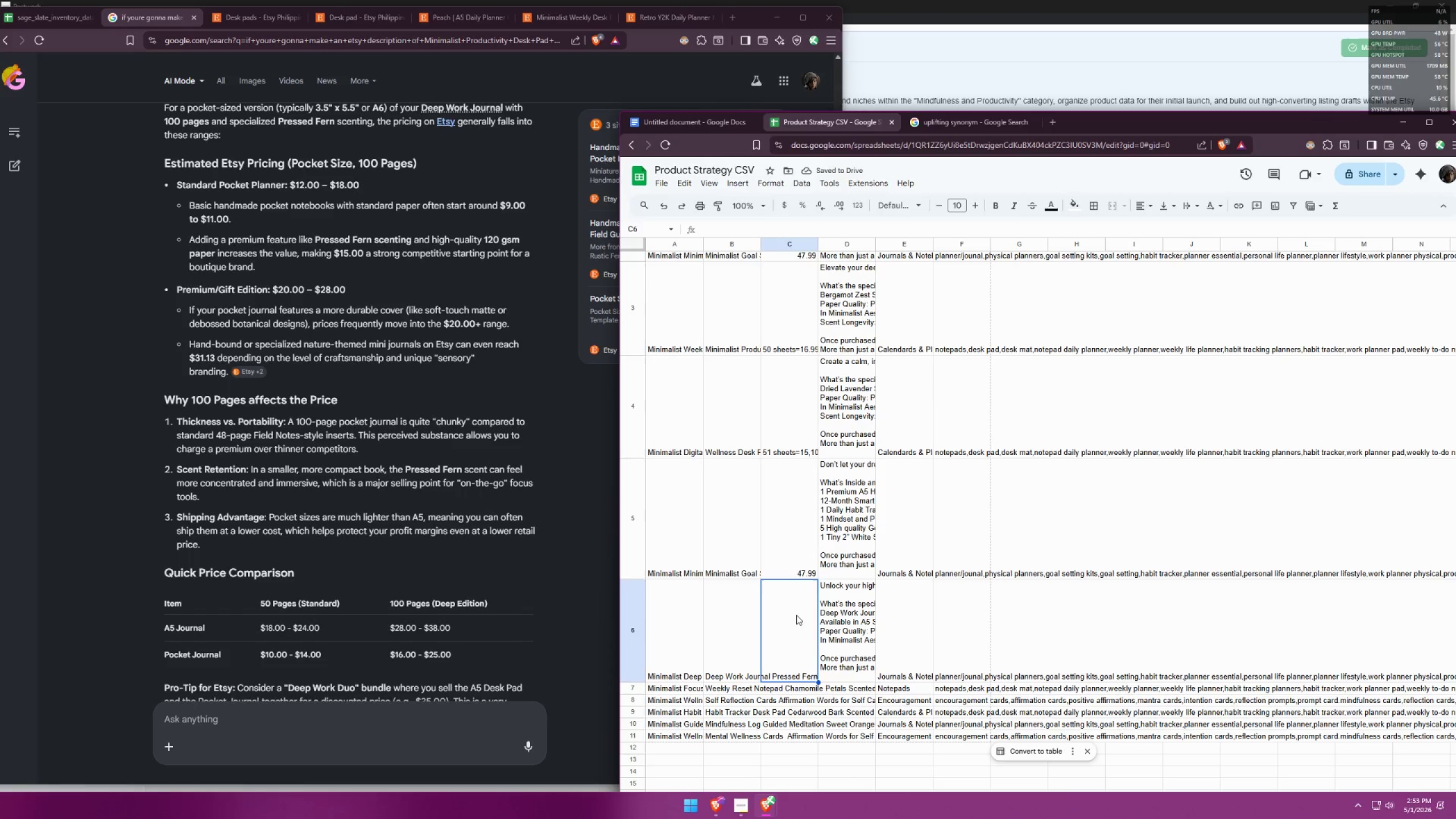 
scroll: coordinate [805, 565], scroll_direction: down, amount: 1.0
 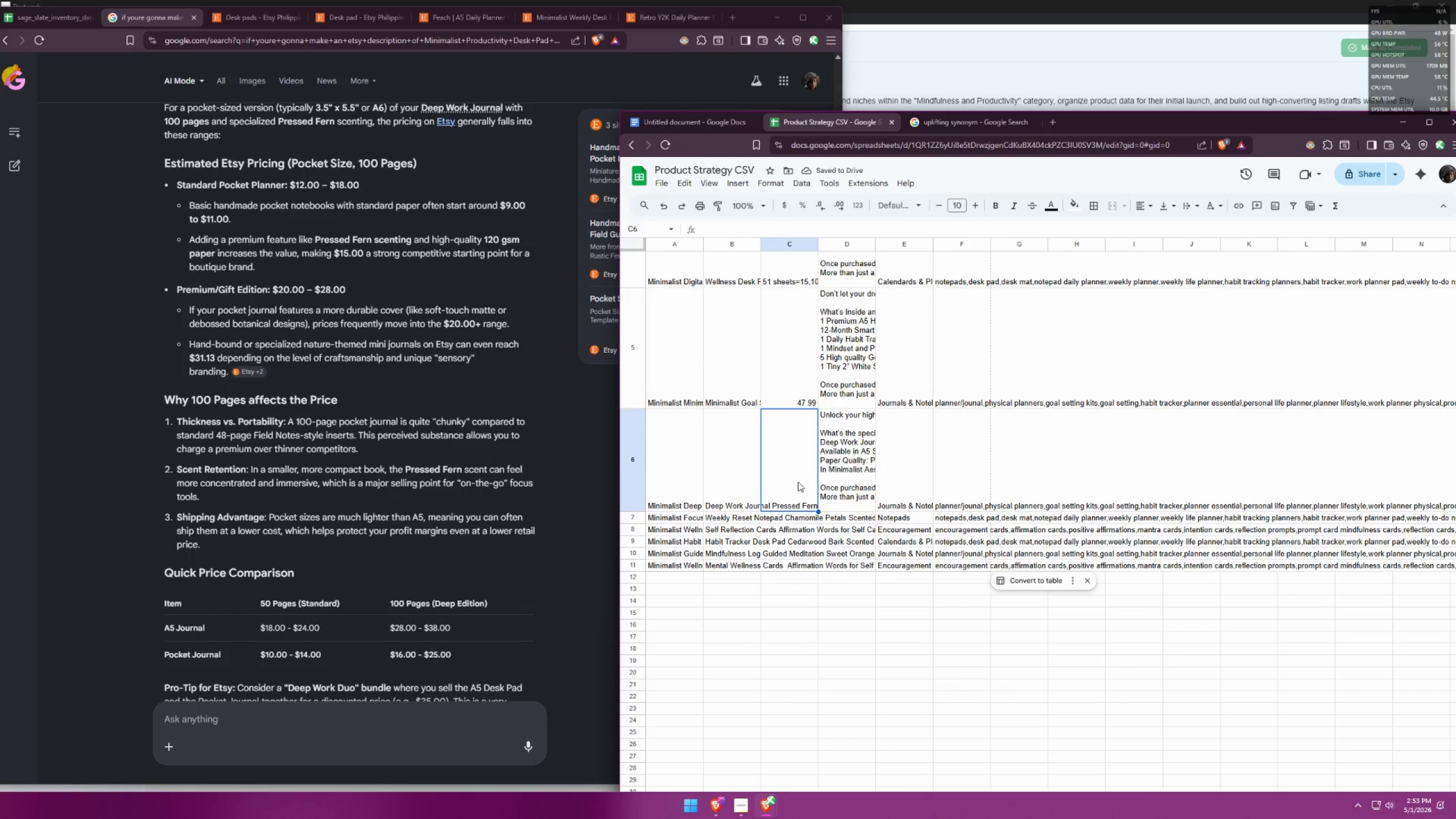 
double_click([801, 470])
 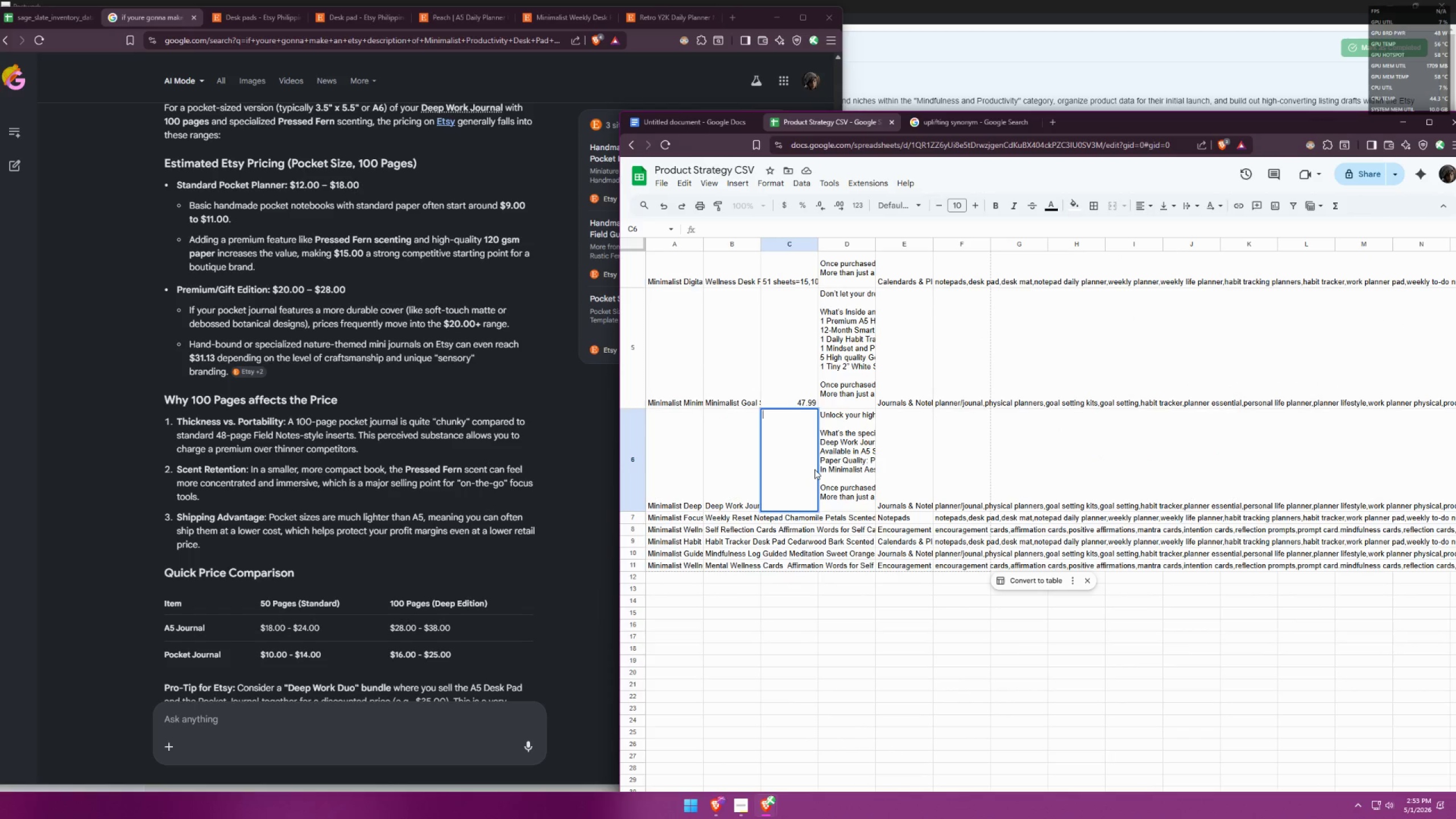 
type(A5 Journal)
 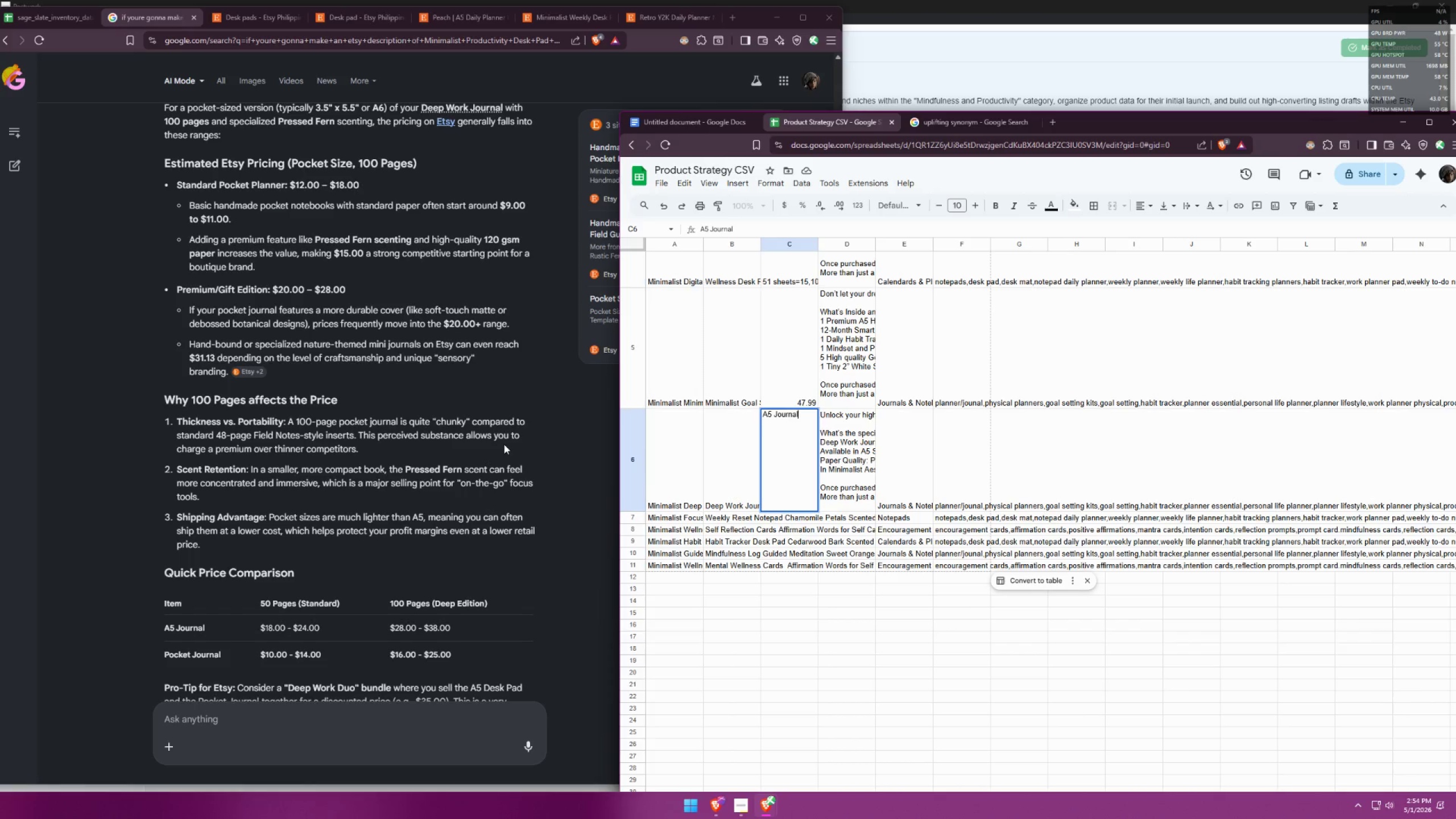 
wait(5.97)
 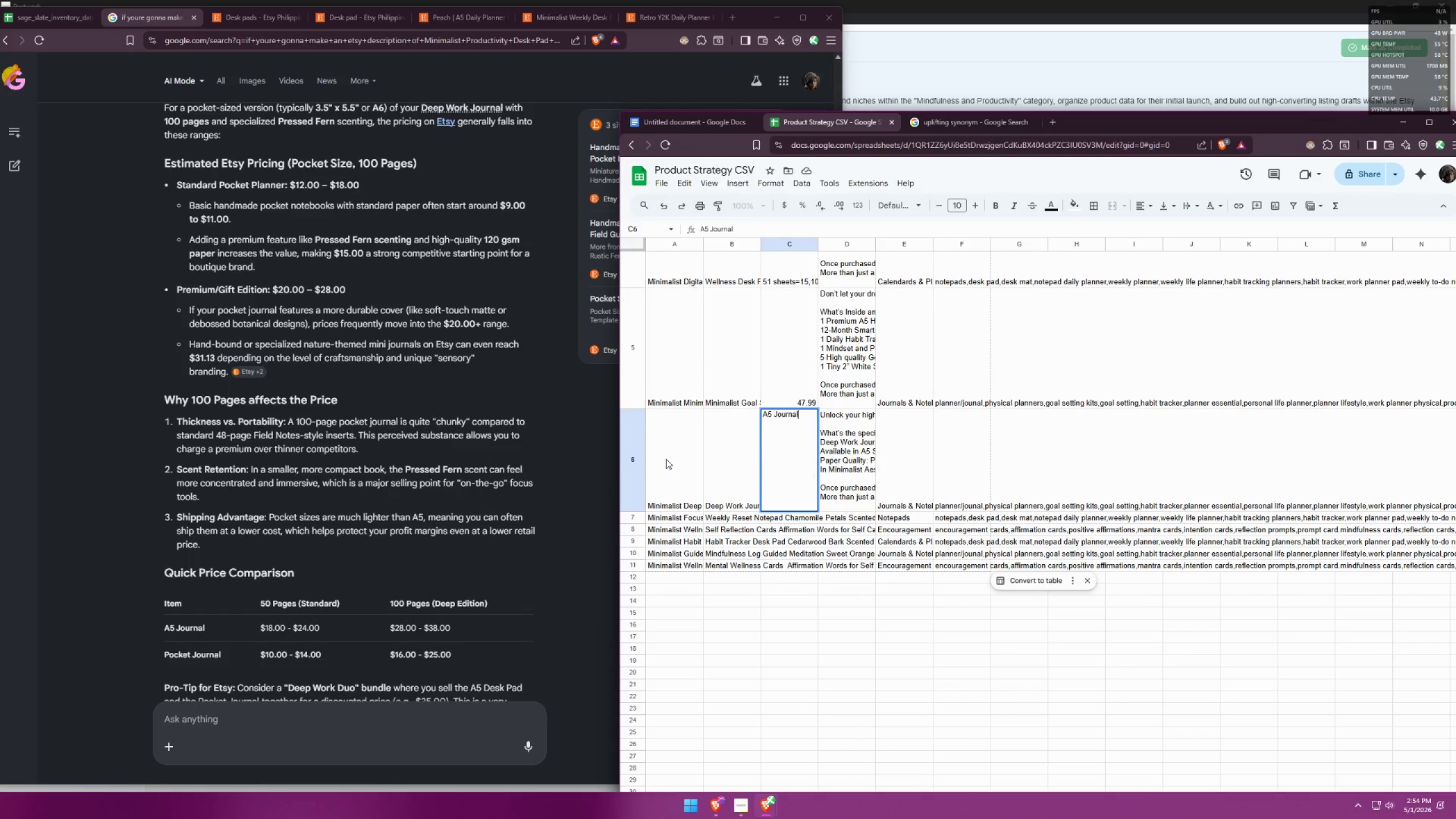 
key(Equal)
 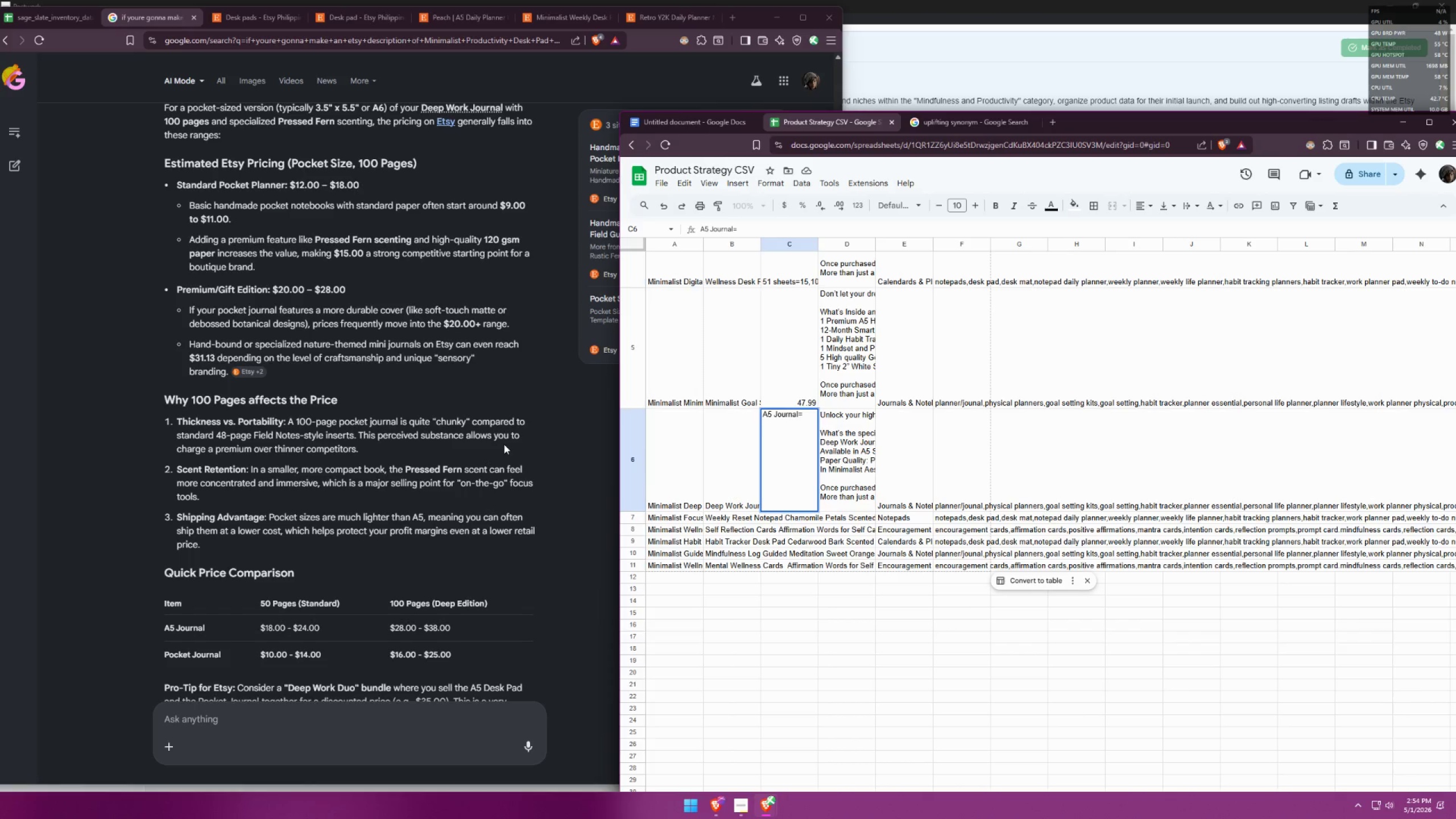 
hold_key(key=ShiftLeft, duration=1.52)
 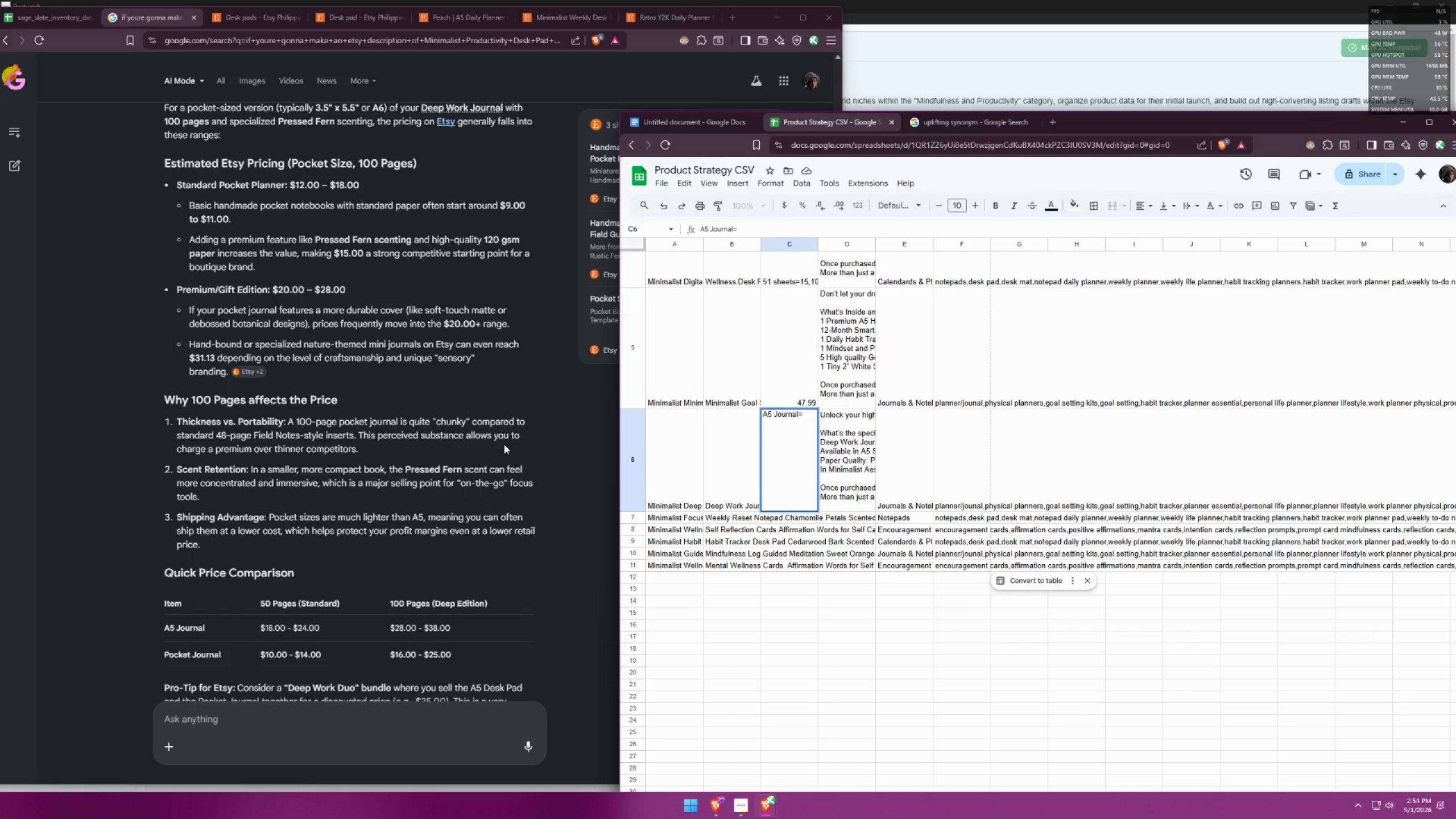 
type($28,Pocket Journal()
key(Backspace)
type(=1)
key(Backspace)
type($16)
 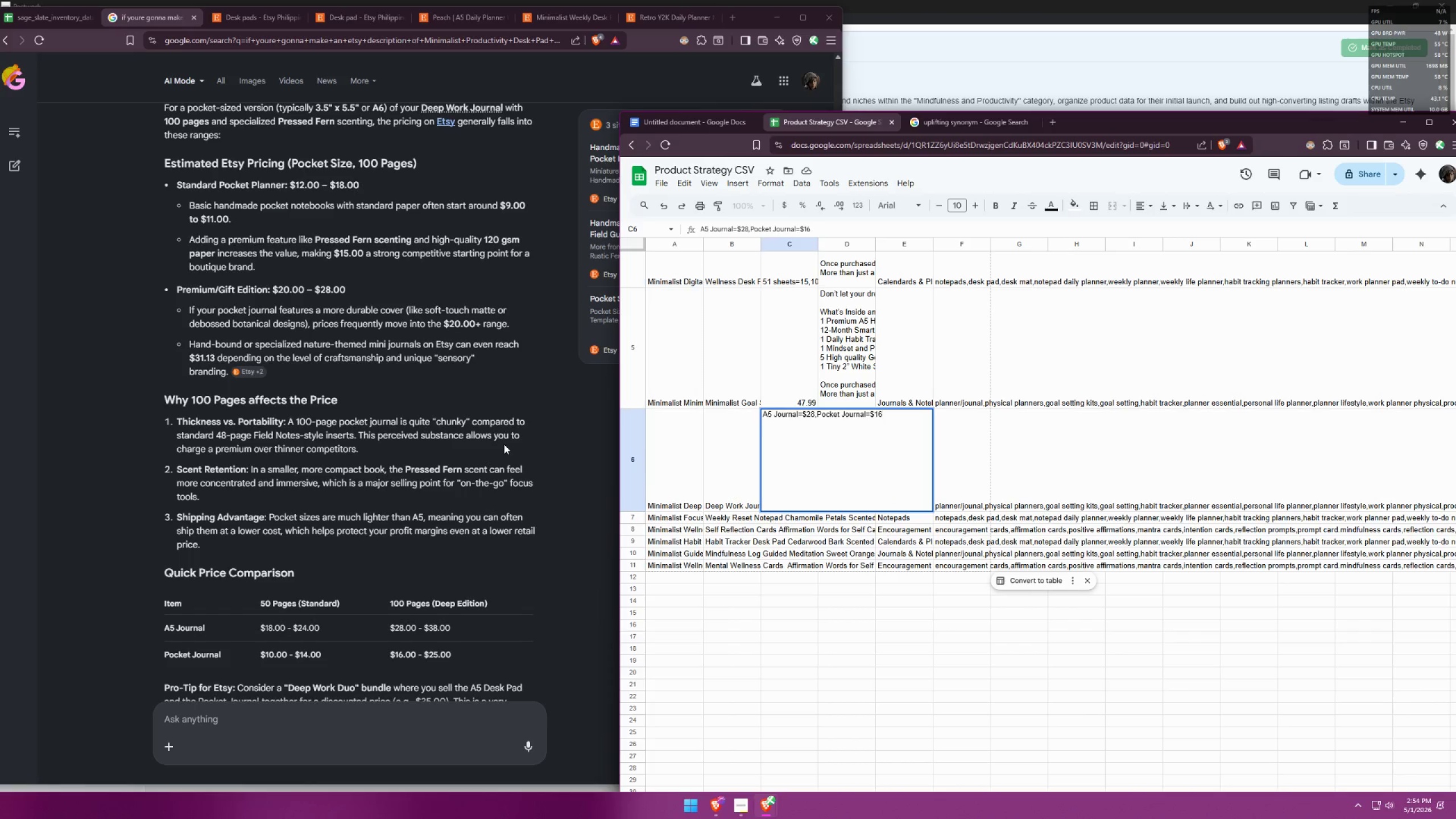 
left_click([954, 470])
 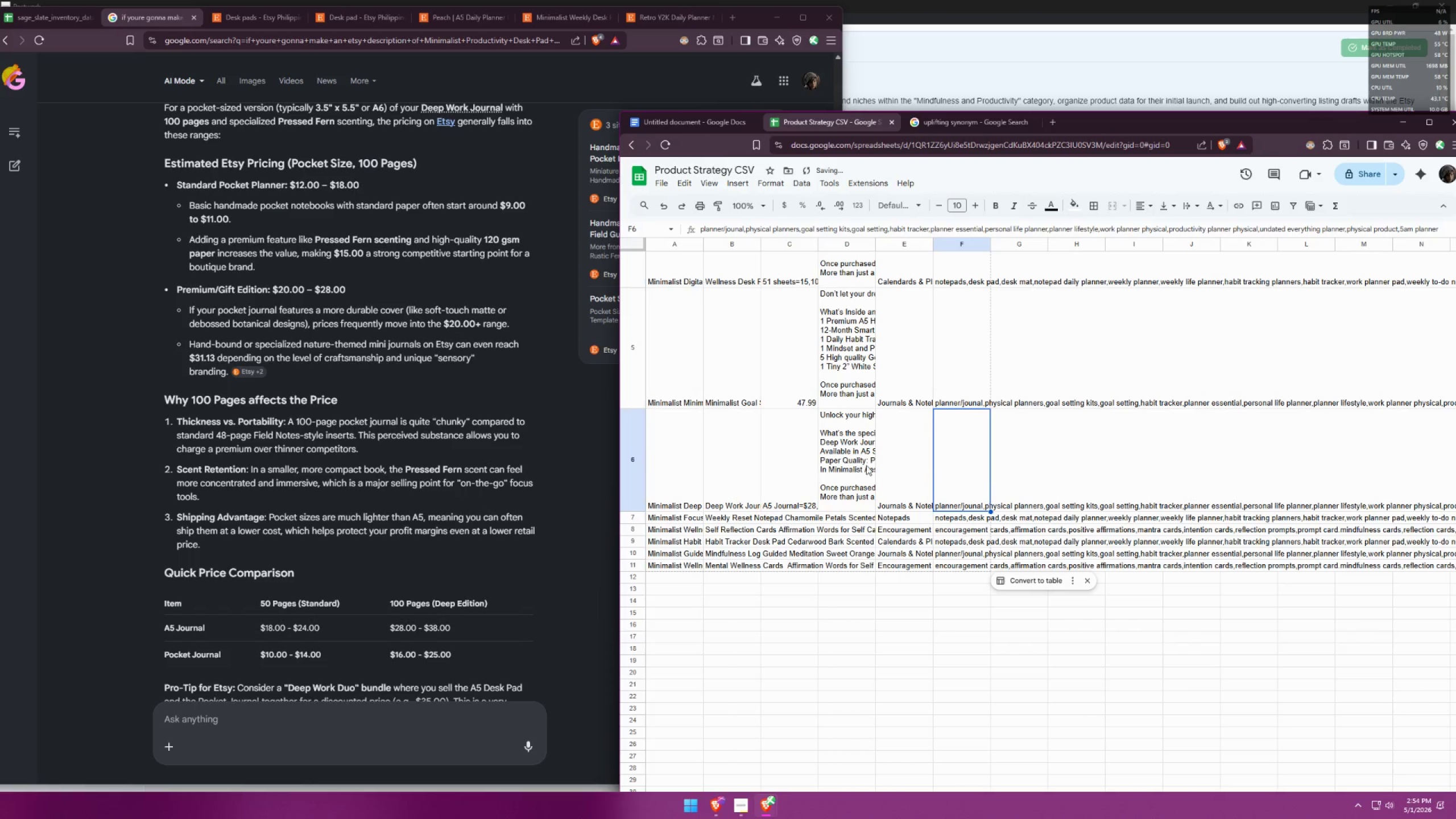 
double_click([861, 463])
 